 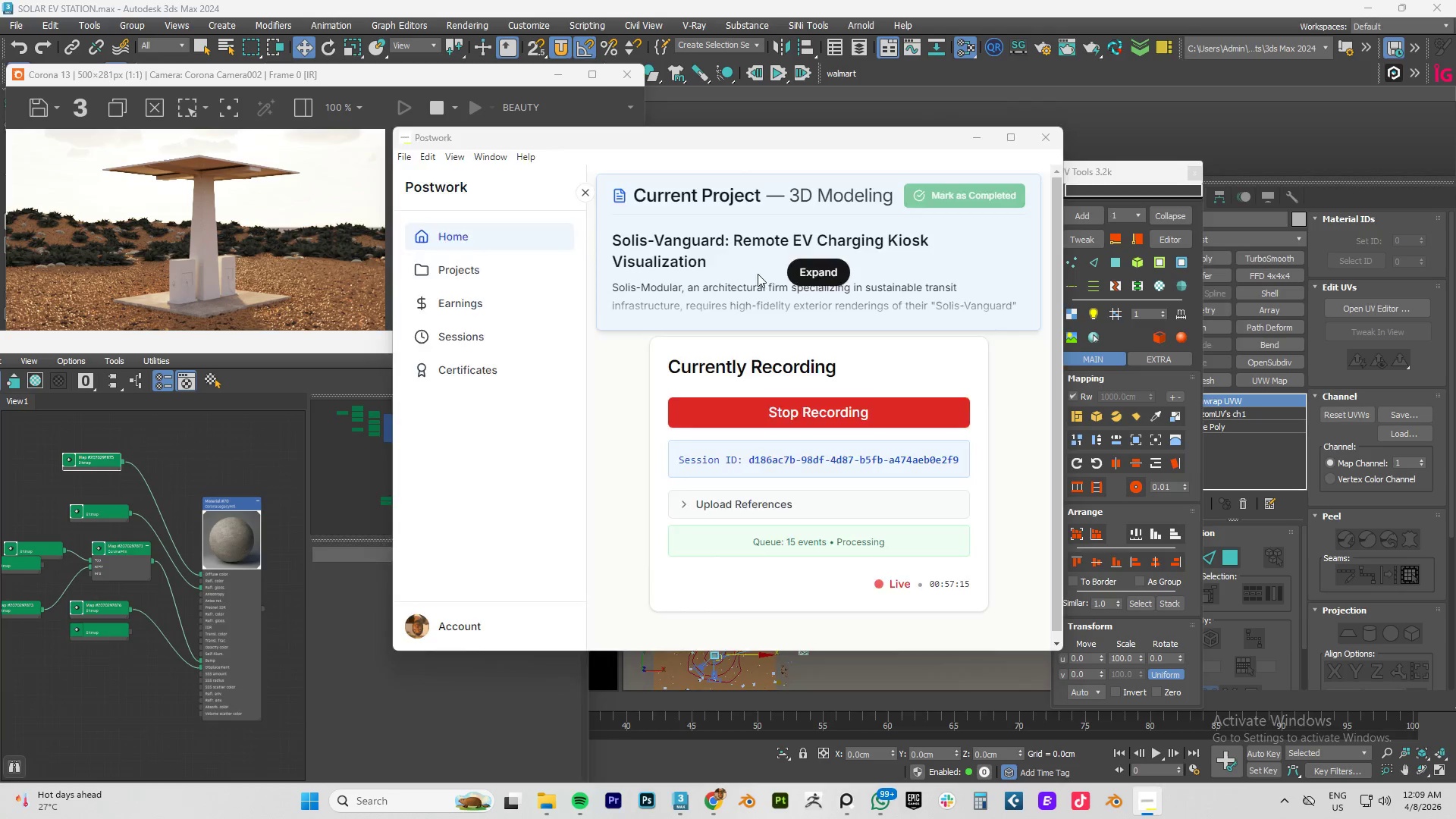 
key(Alt+Tab)
 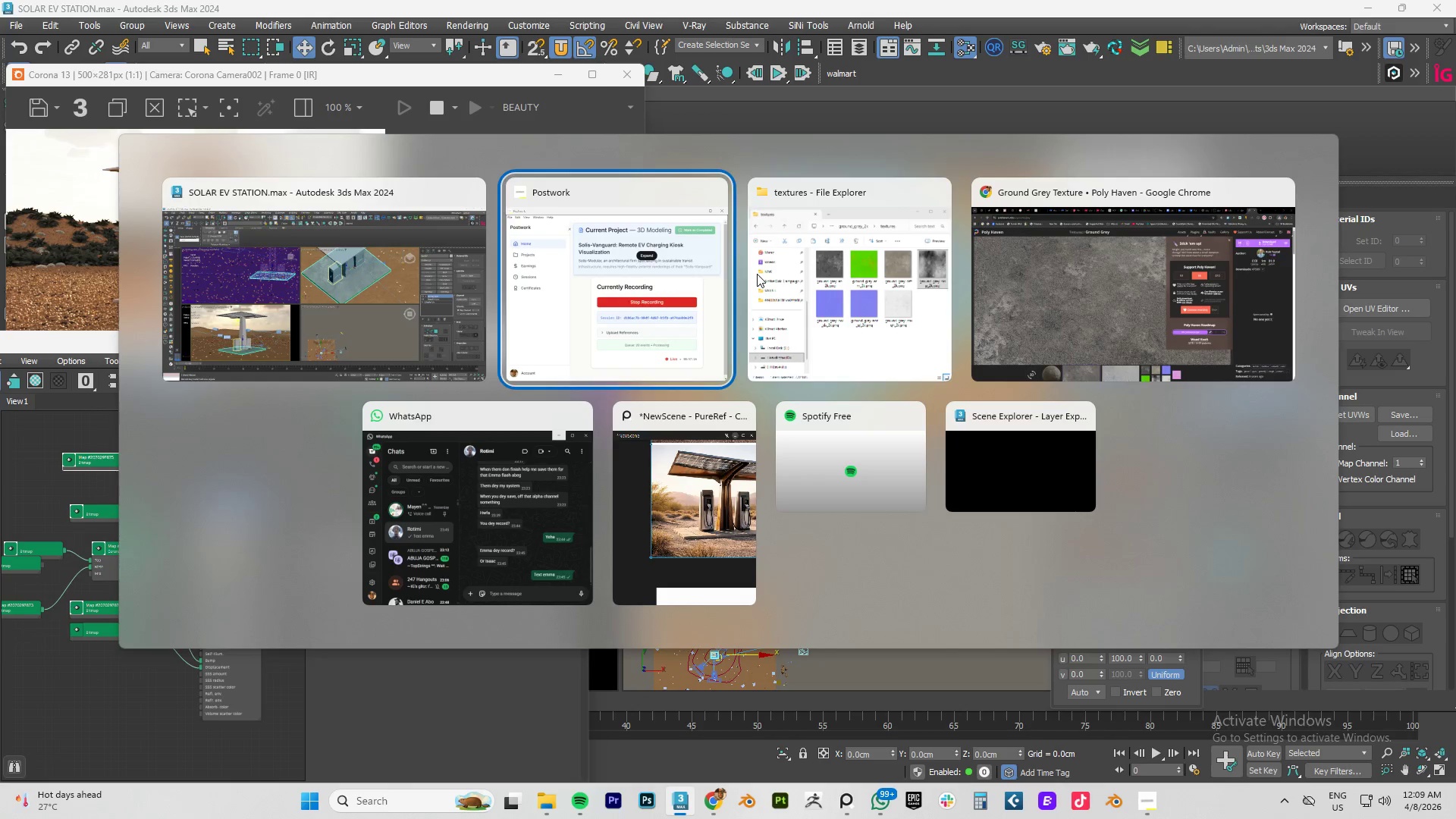 
key(Alt+Tab)
 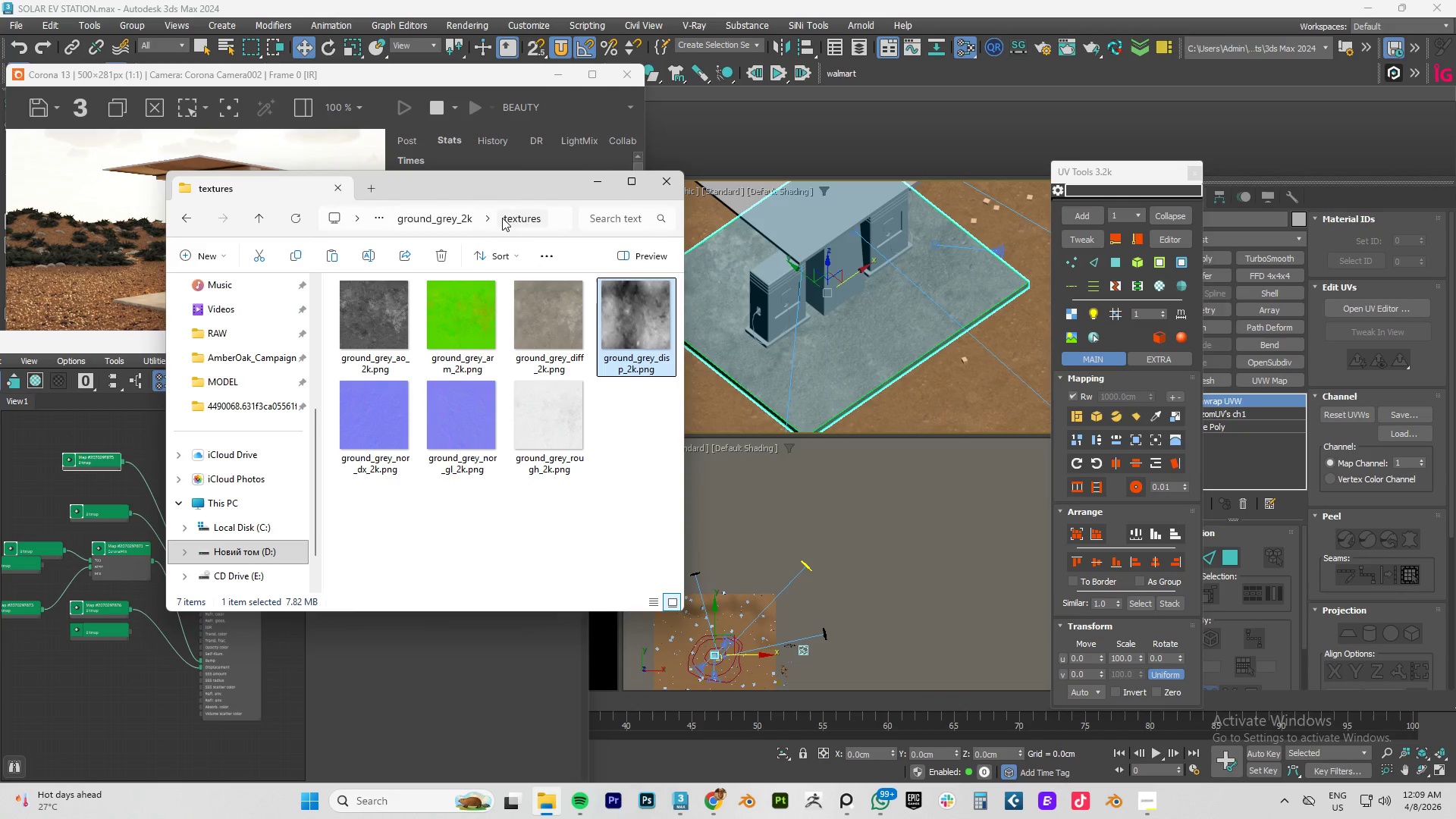 
left_click([454, 218])
 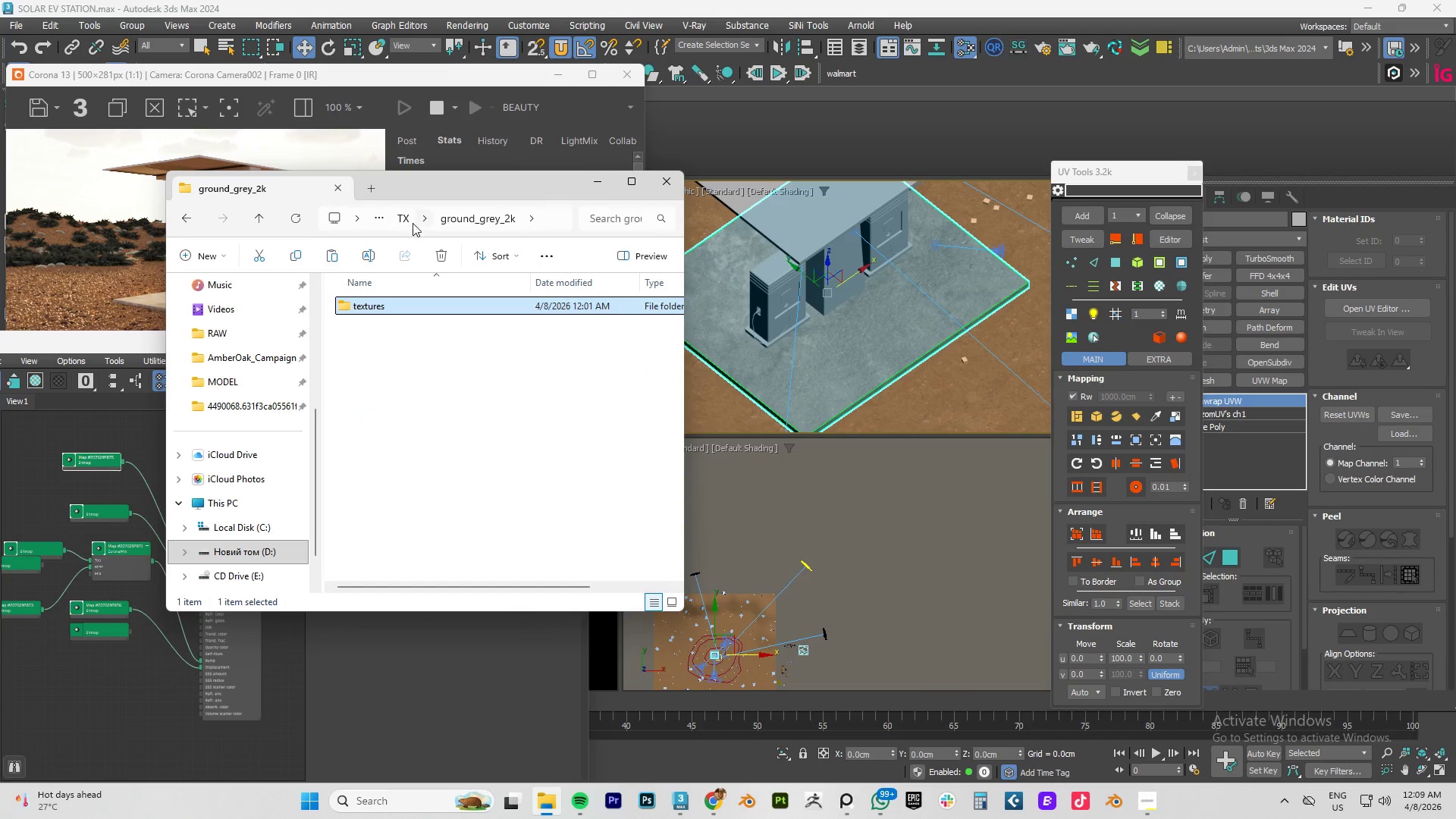 
left_click([410, 221])
 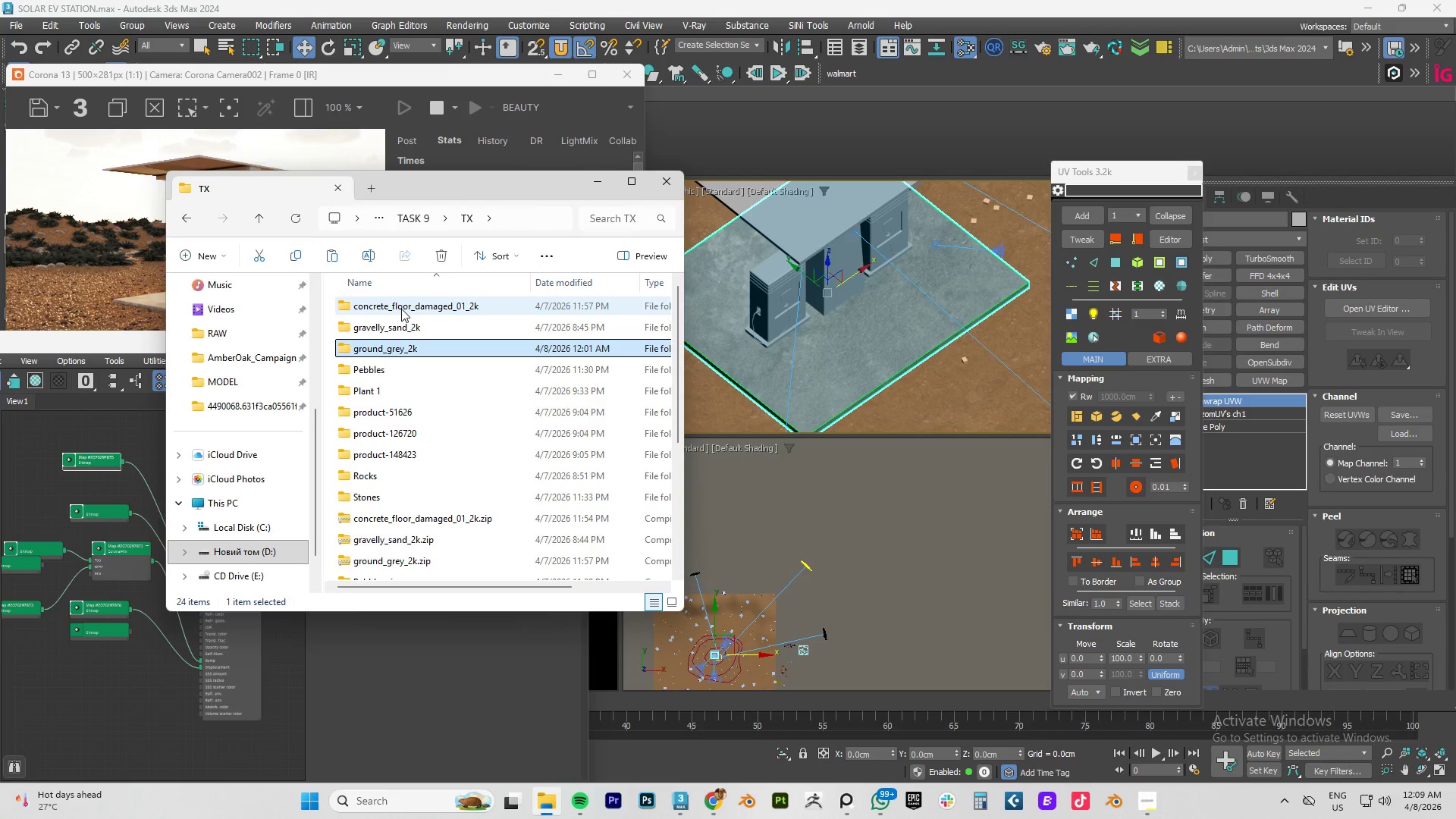 
double_click([401, 307])
 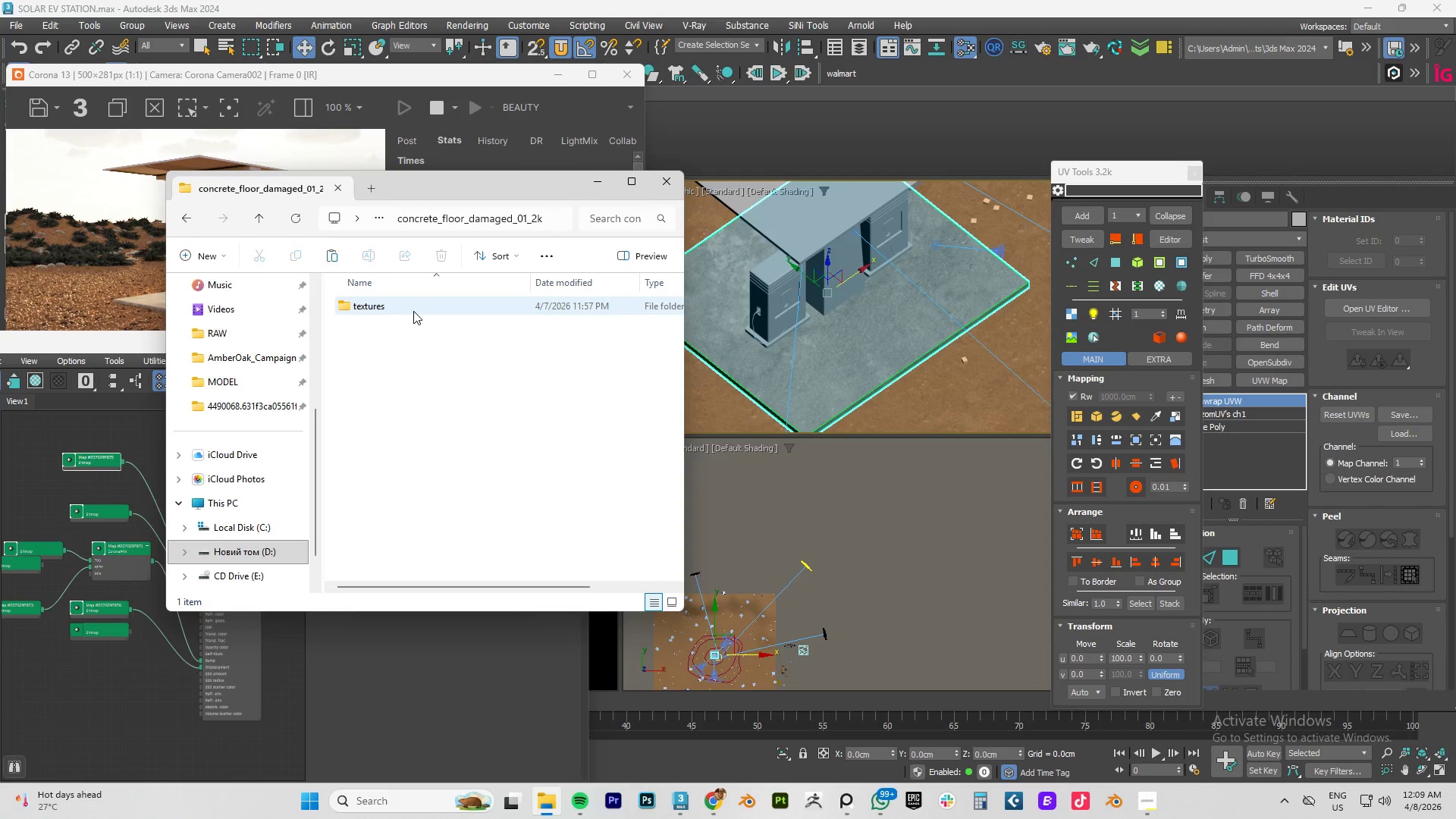 
double_click([413, 311])
 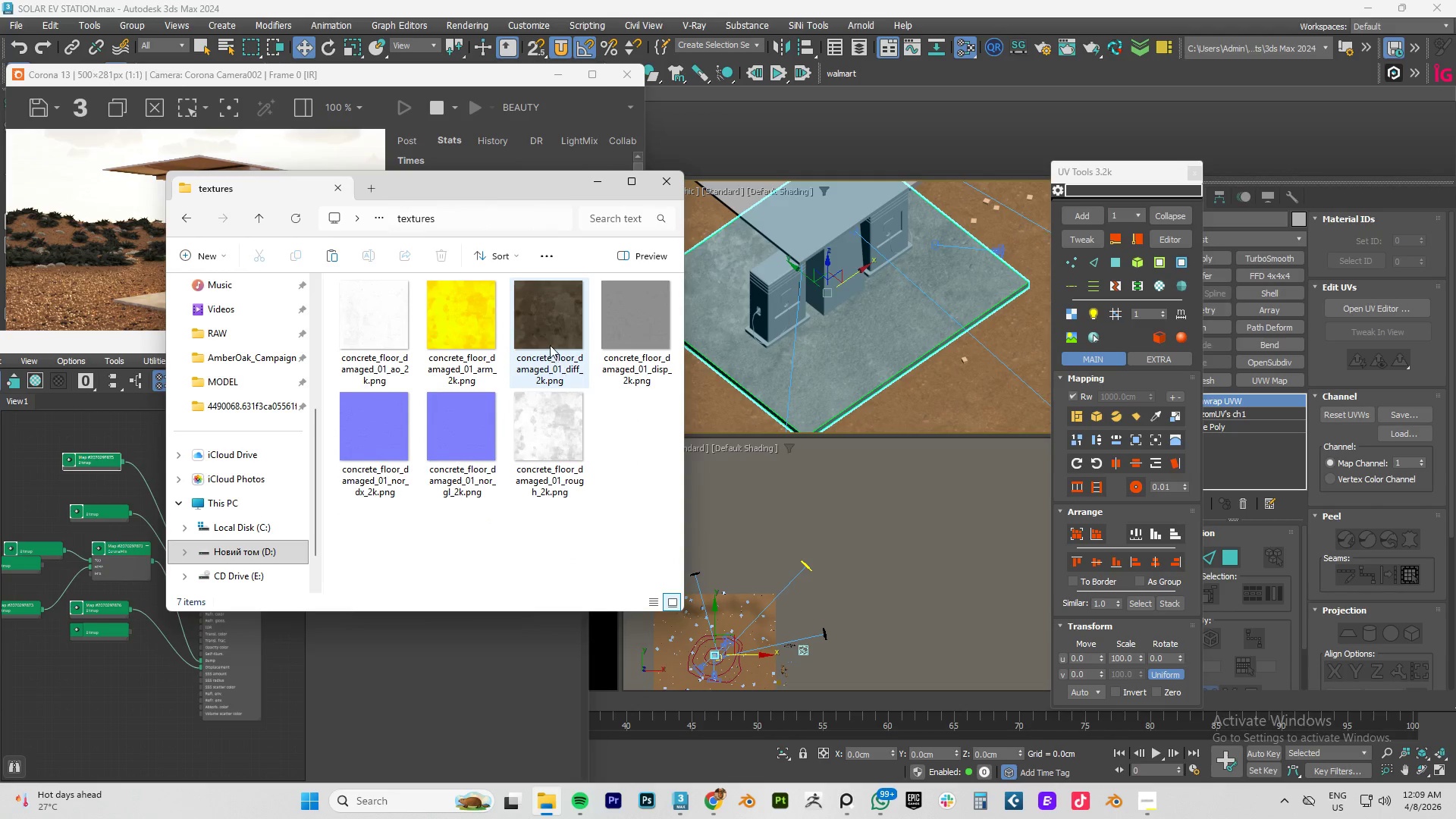 
left_click([619, 339])
 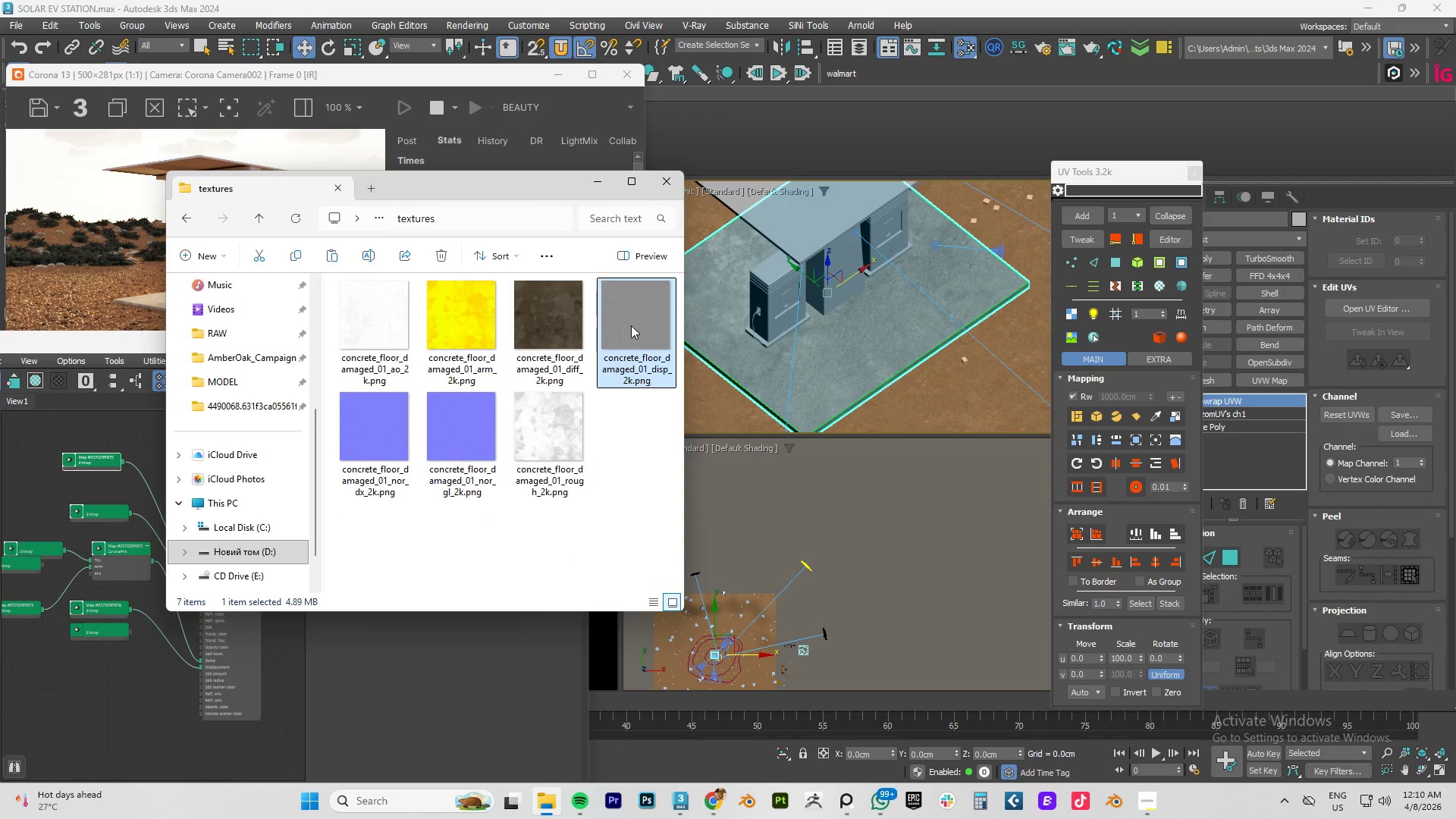 
double_click([631, 325])
 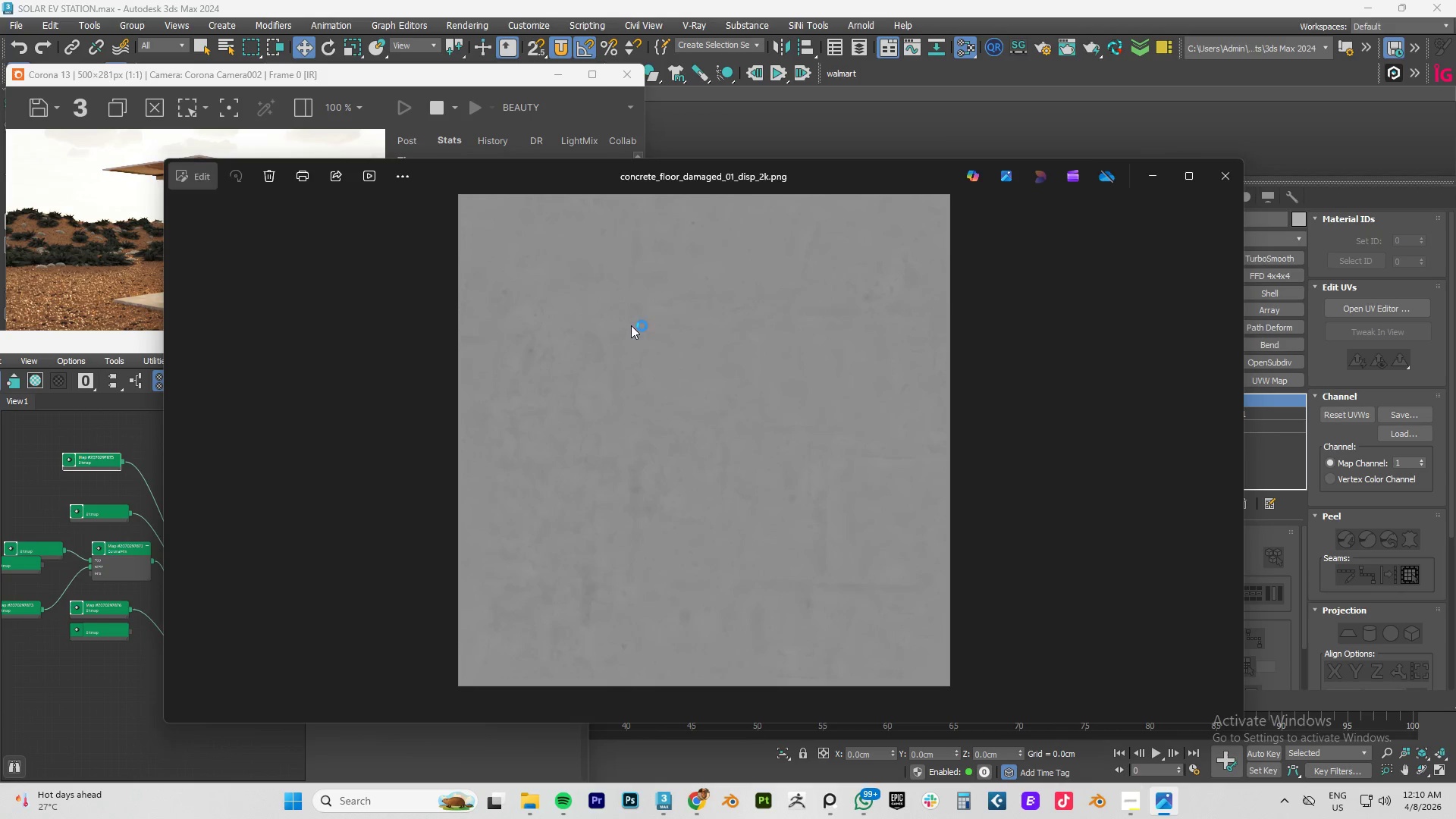 
left_click([1213, 176])
 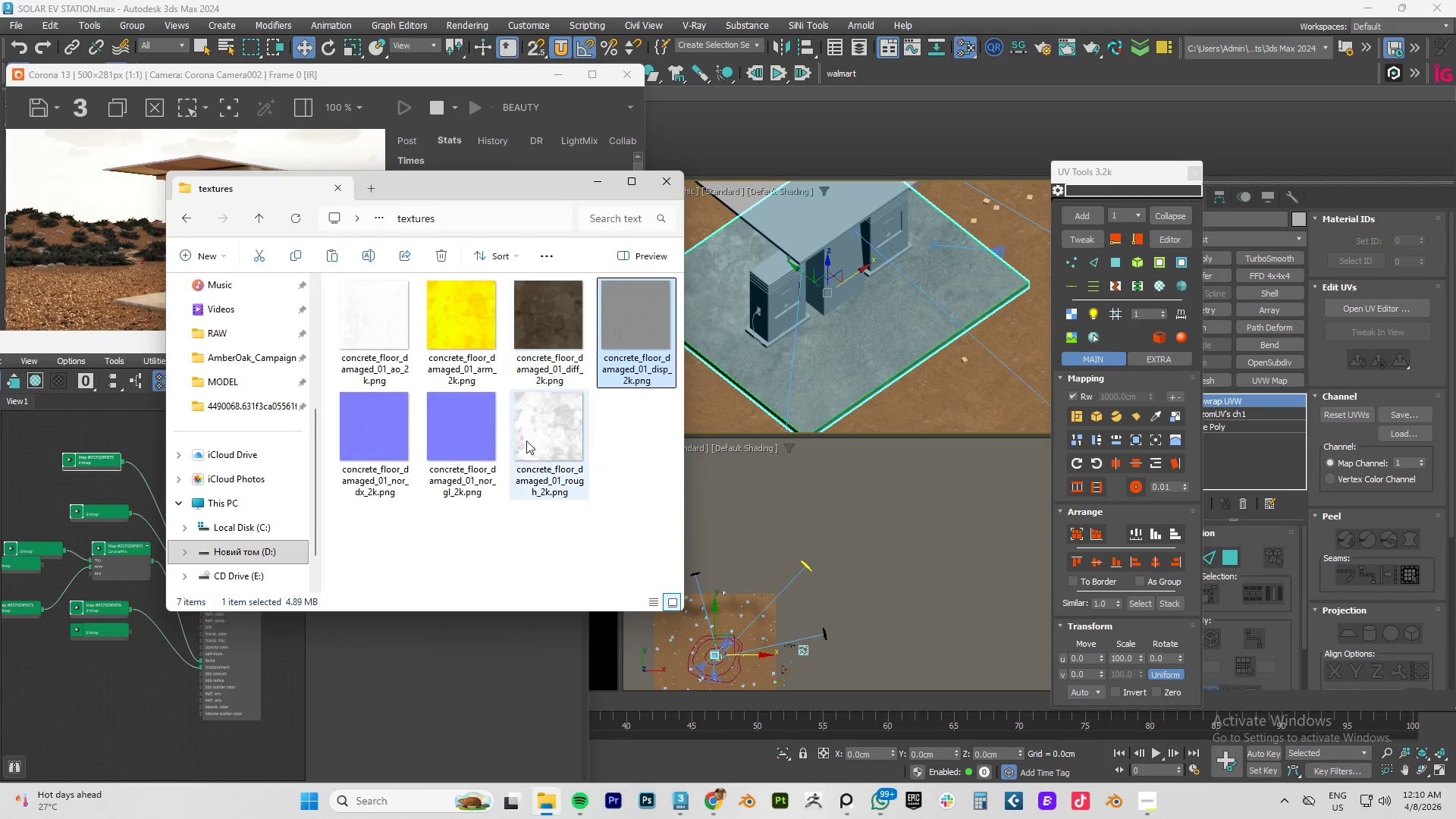 
left_click([471, 445])
 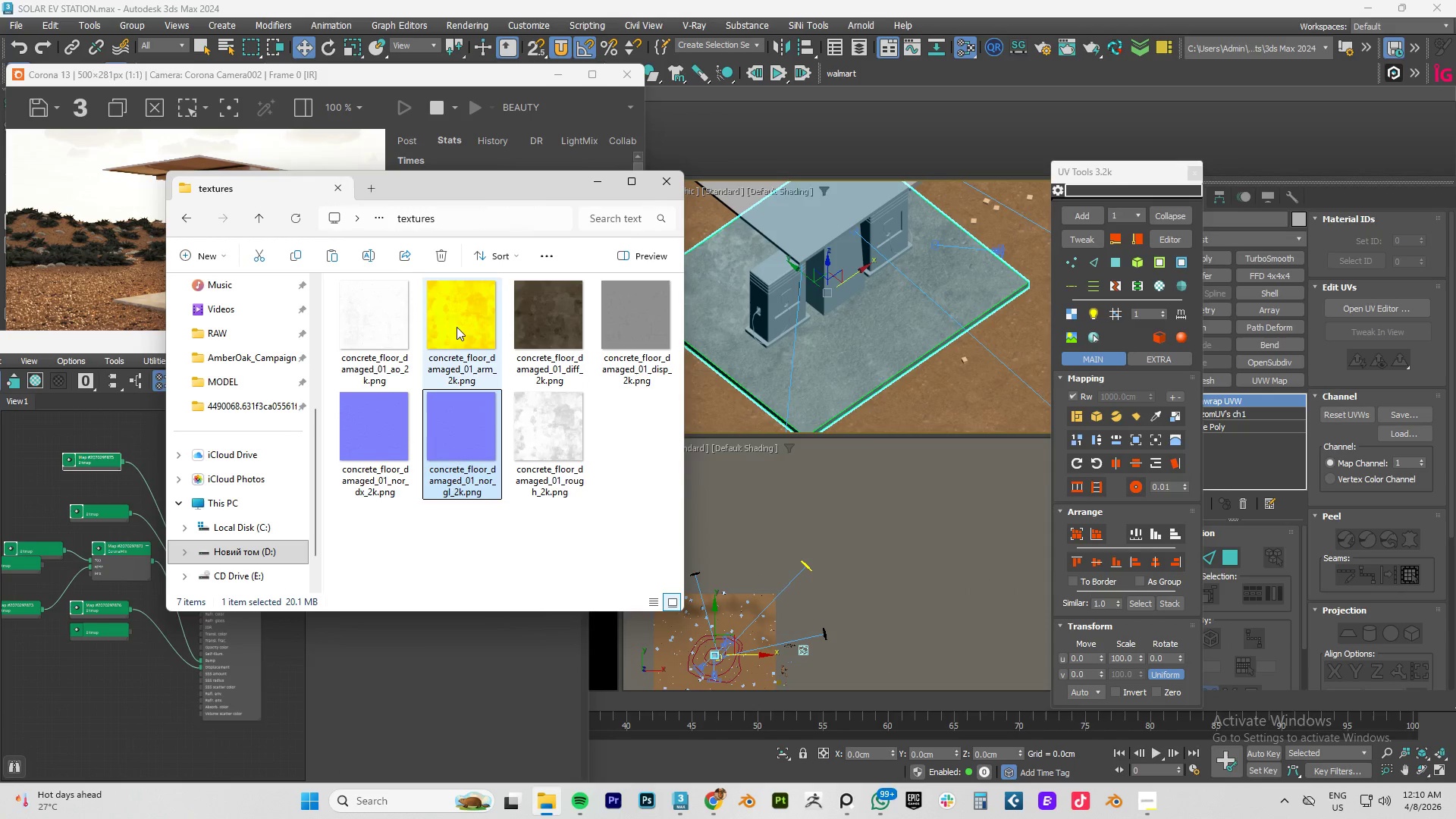 
left_click([391, 325])
 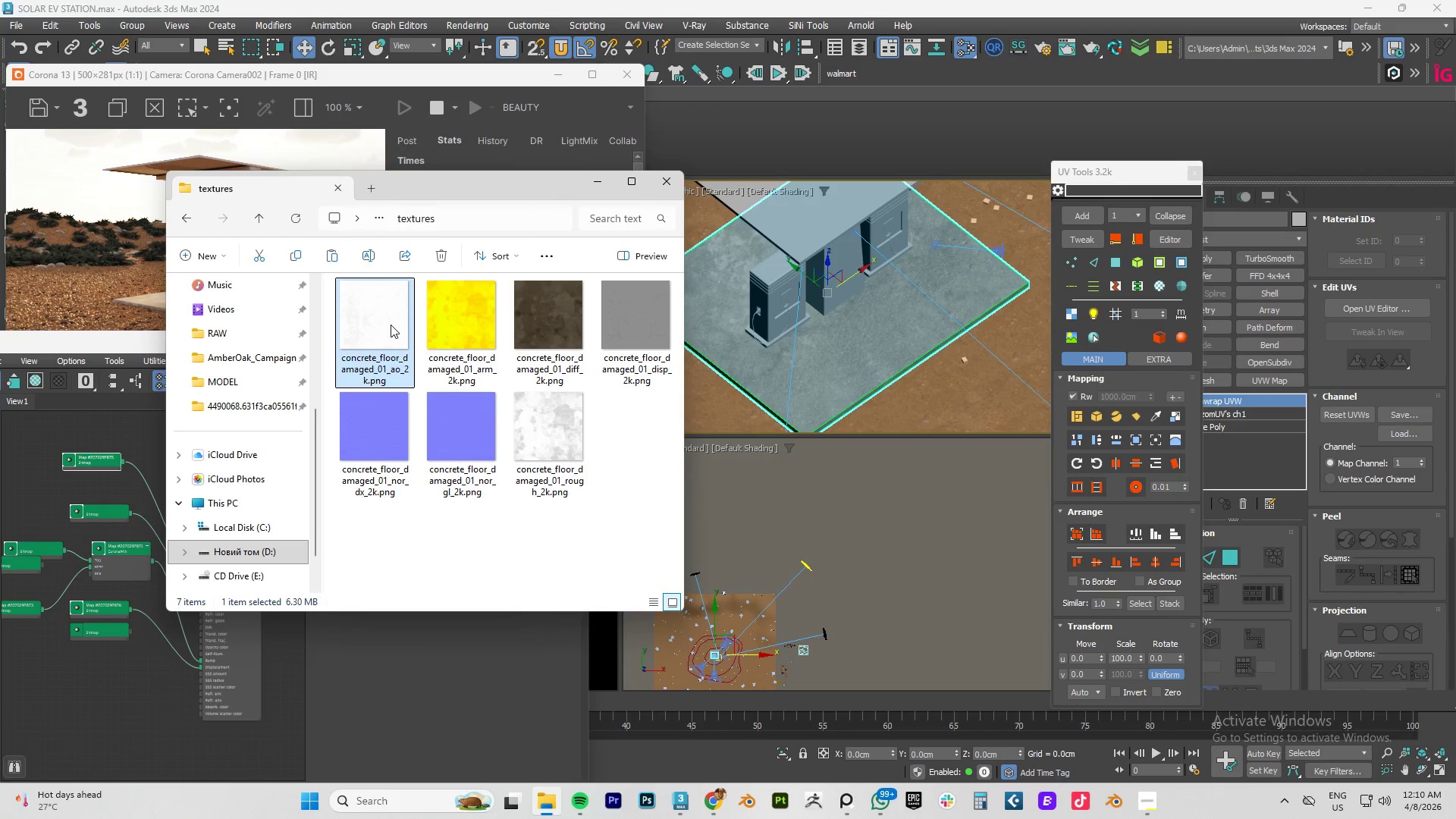 
double_click([391, 325])
 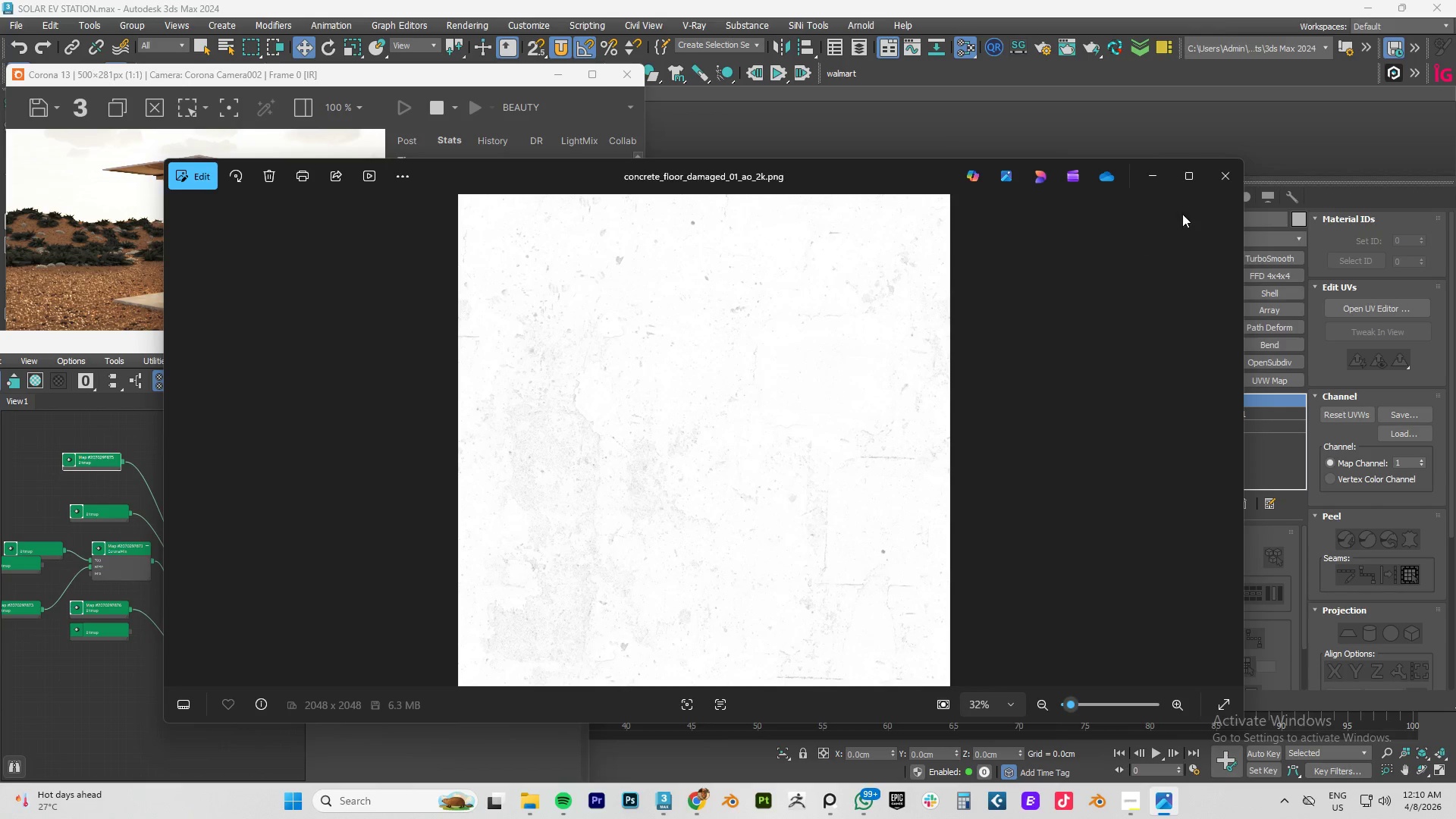 
left_click([1227, 169])
 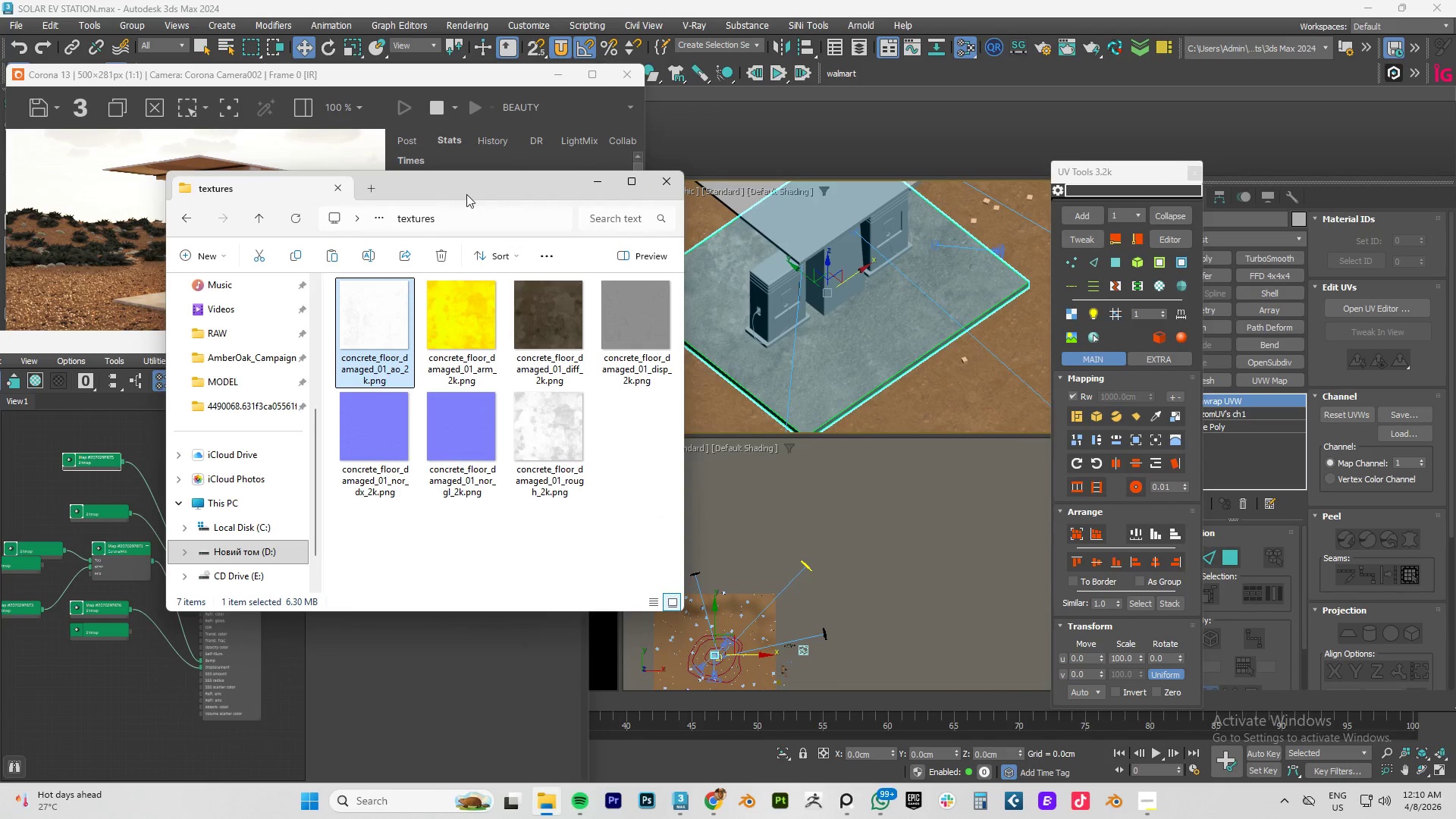 
left_click_drag(start_coordinate=[464, 189], to_coordinate=[639, 243])
 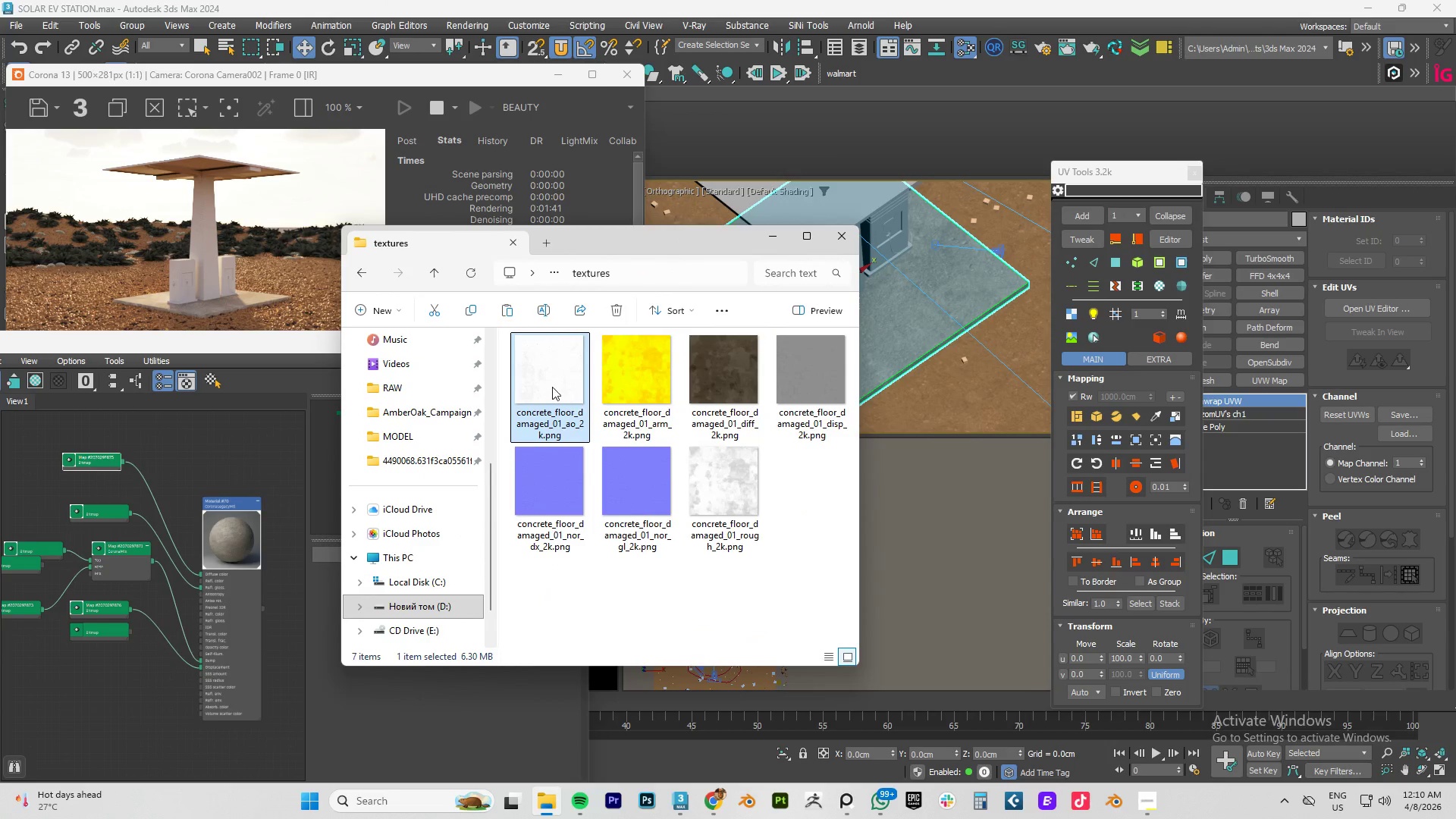 
left_click_drag(start_coordinate=[550, 384], to_coordinate=[74, 482])
 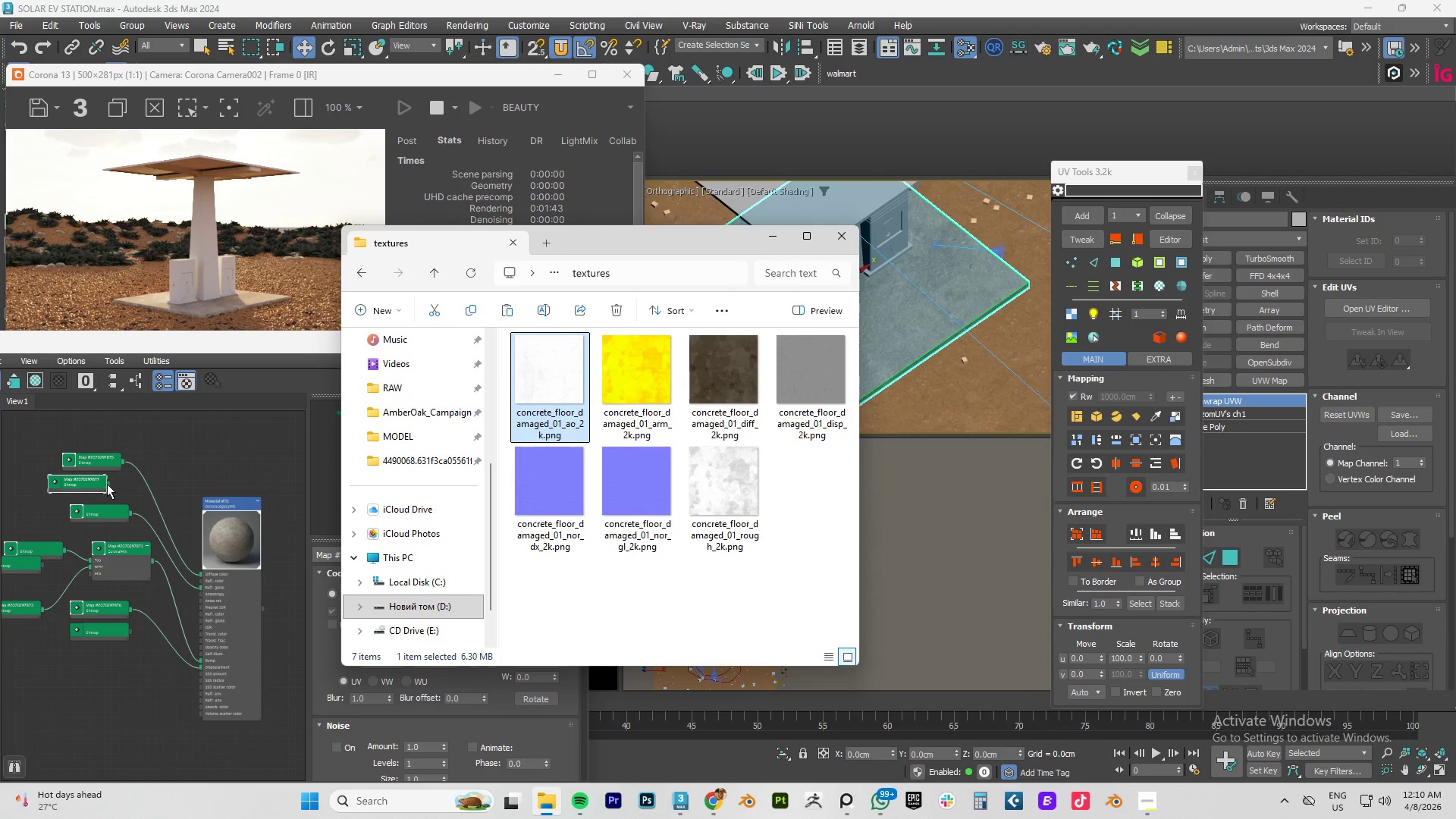 
left_click_drag(start_coordinate=[106, 483], to_coordinate=[139, 486])
 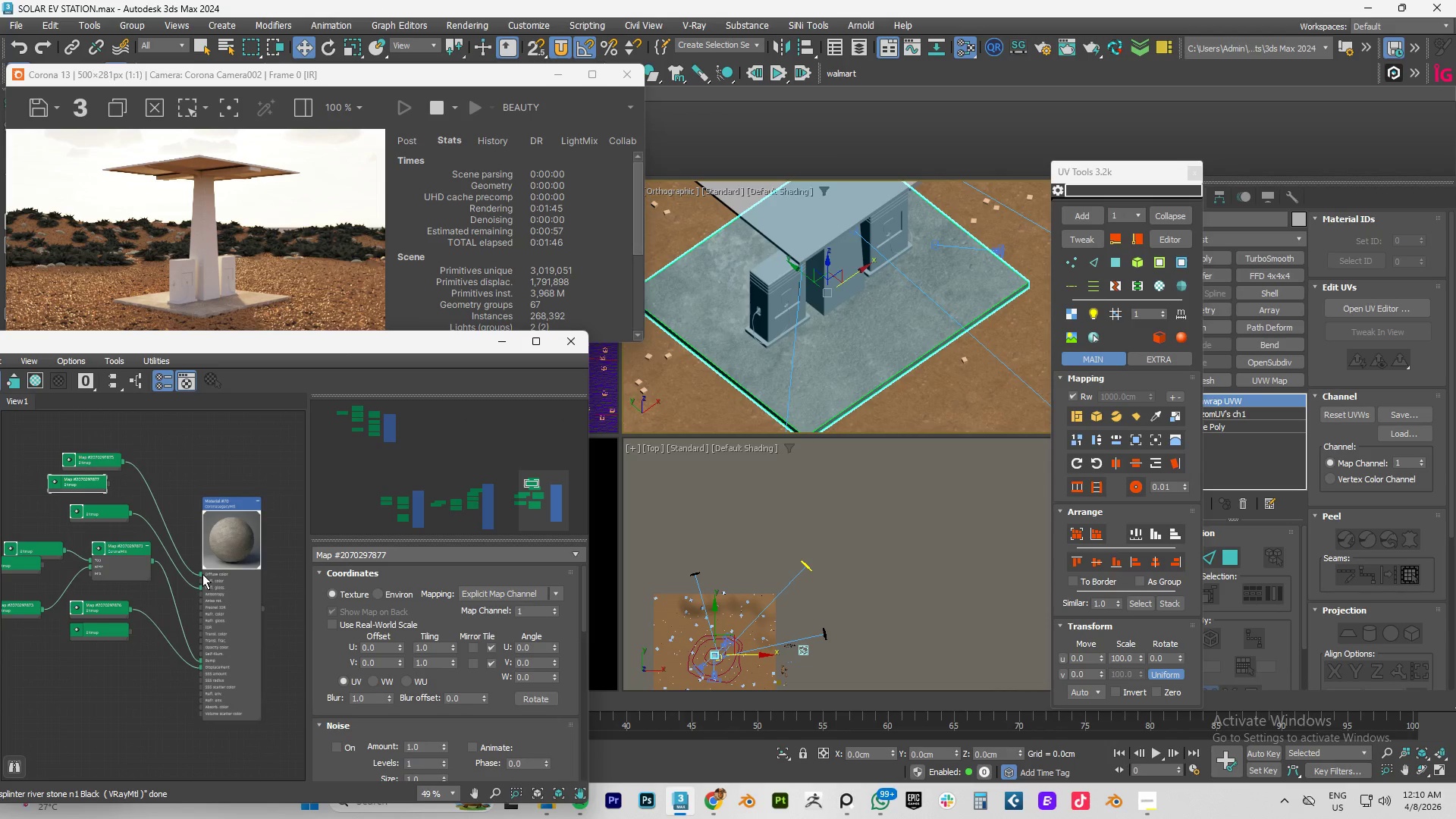 
left_click_drag(start_coordinate=[202, 574], to_coordinate=[180, 534])
 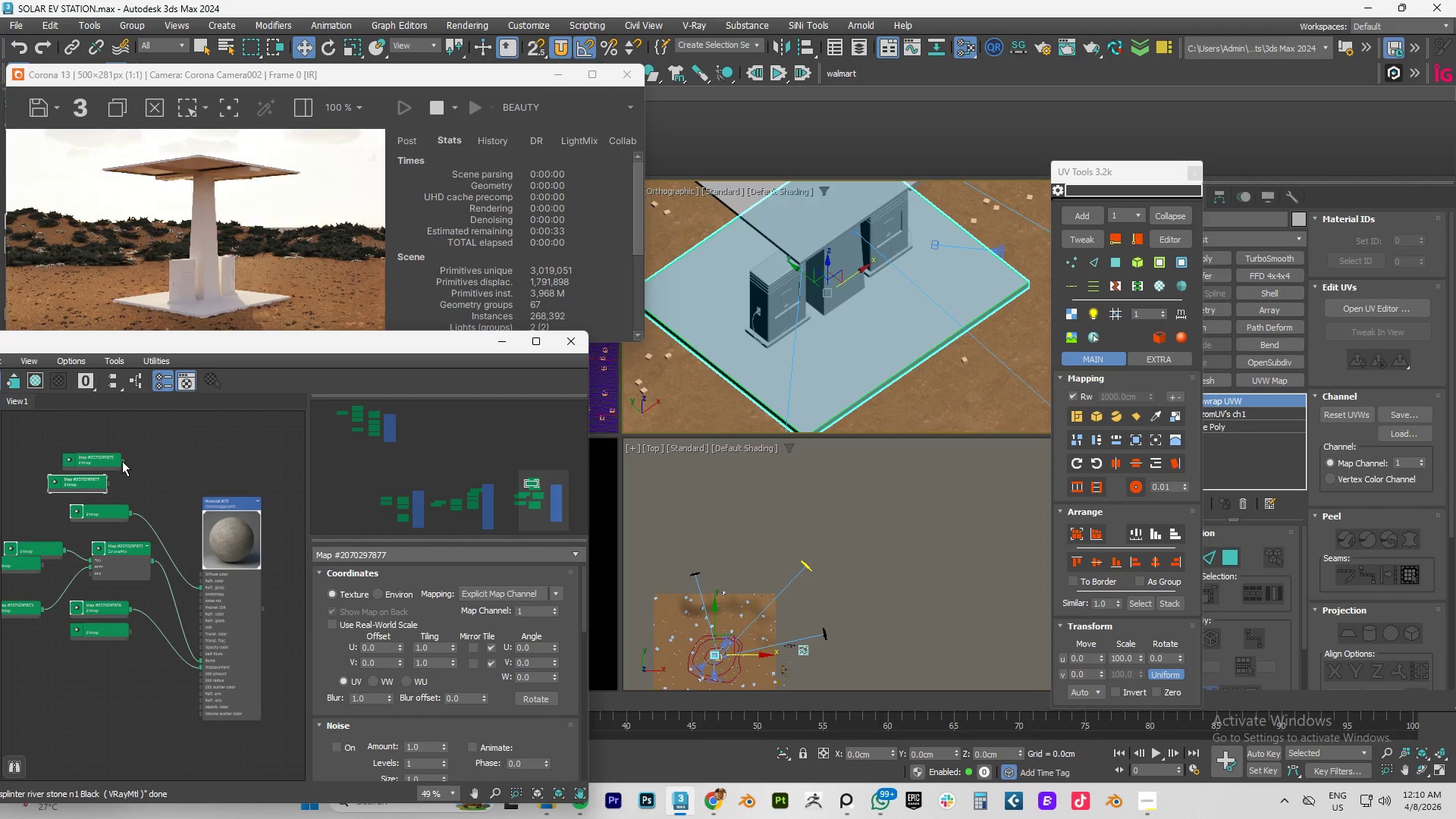 
left_click_drag(start_coordinate=[122, 461], to_coordinate=[149, 475])
 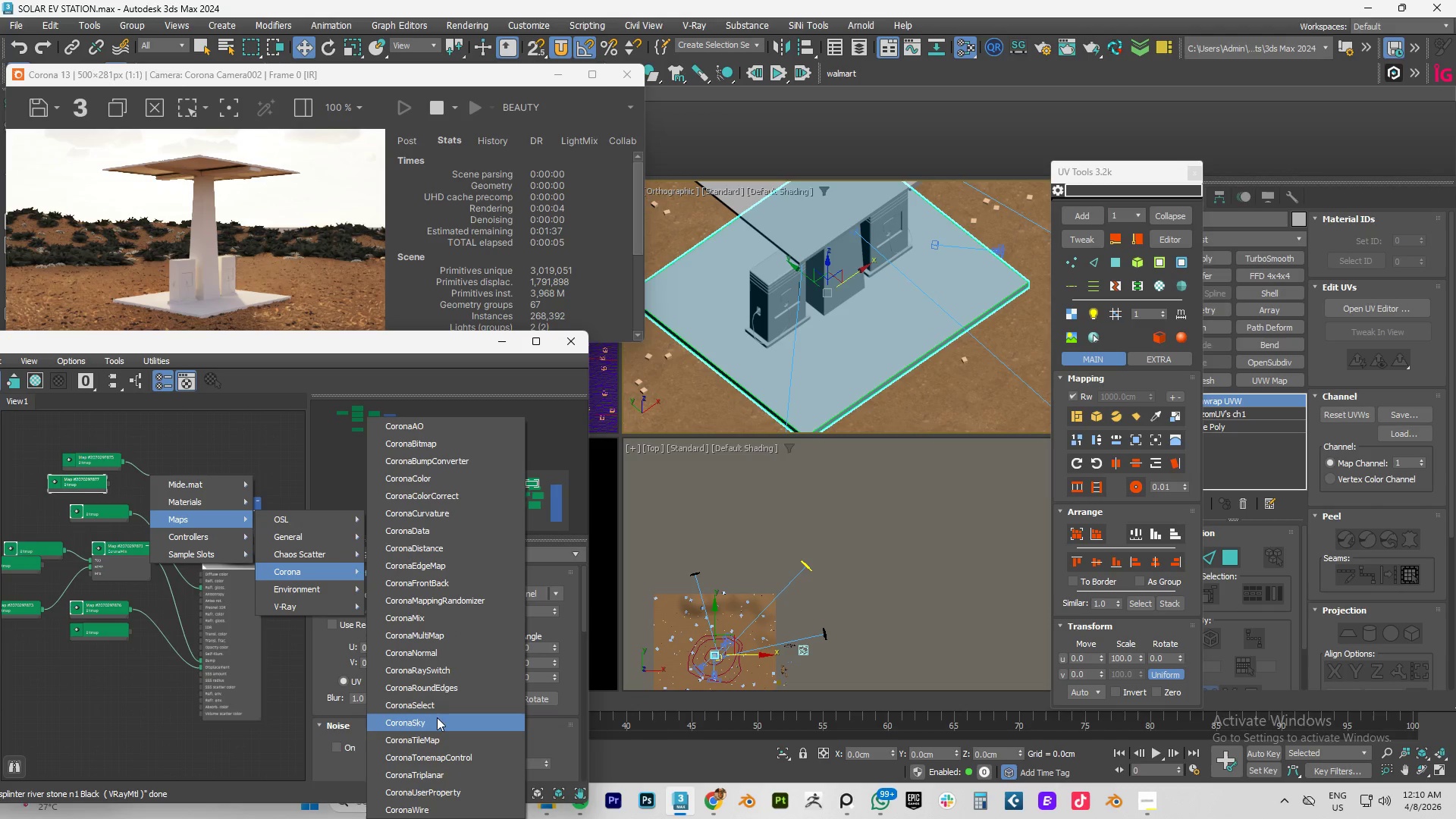 
left_click([422, 617])
 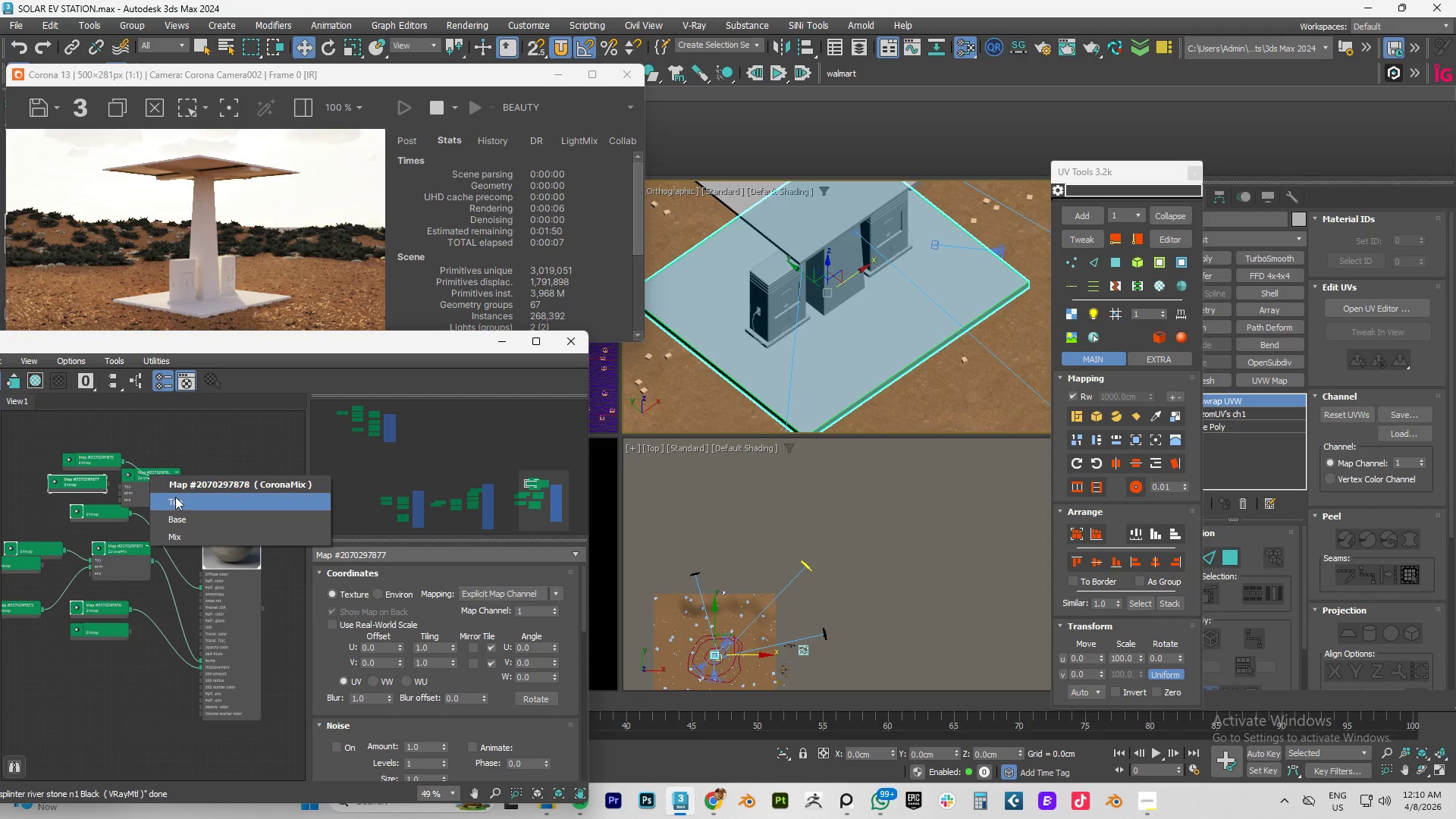 
left_click([182, 501])
 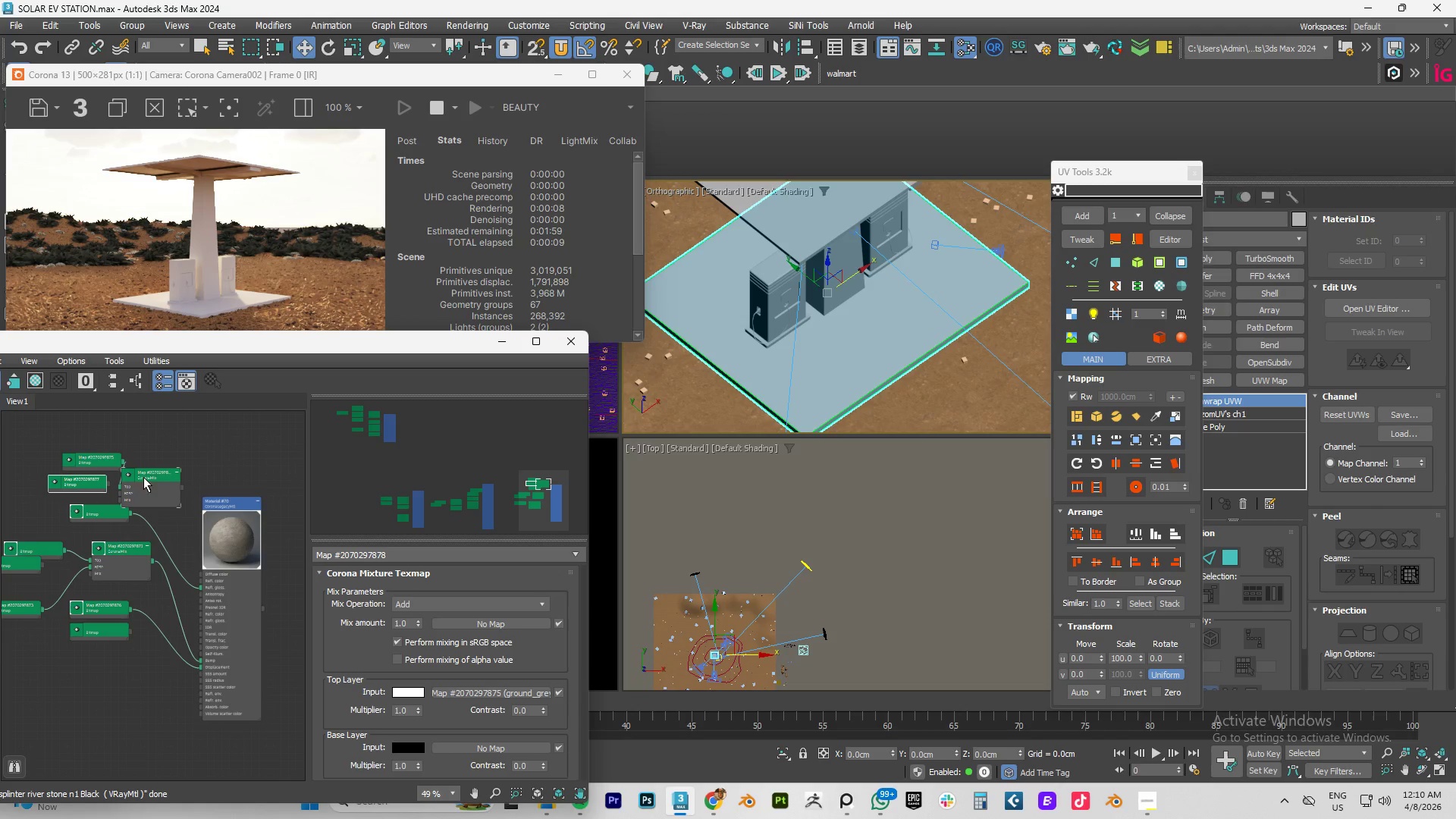 
left_click_drag(start_coordinate=[144, 474], to_coordinate=[137, 444])
 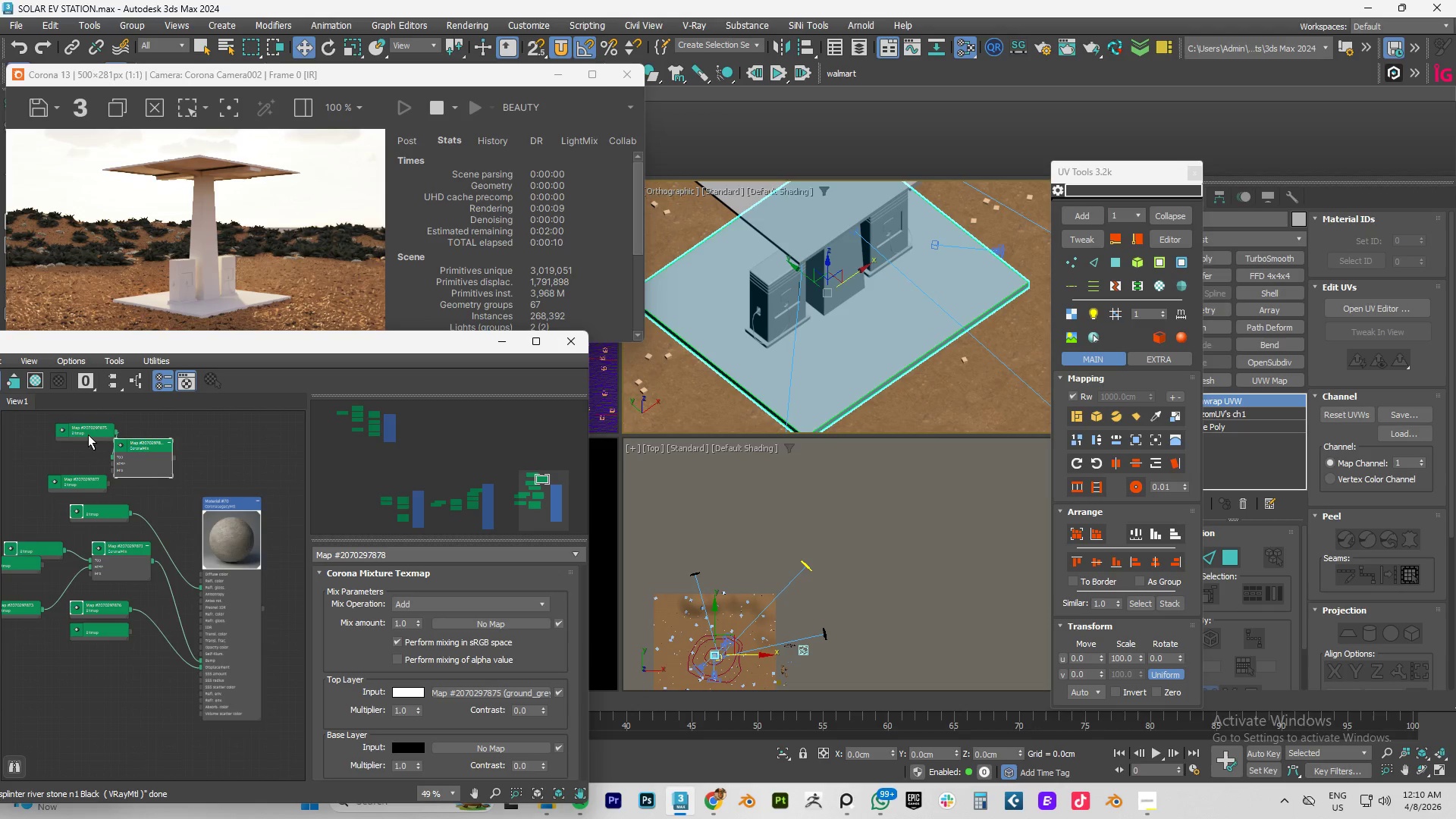 
left_click([47, 445])
 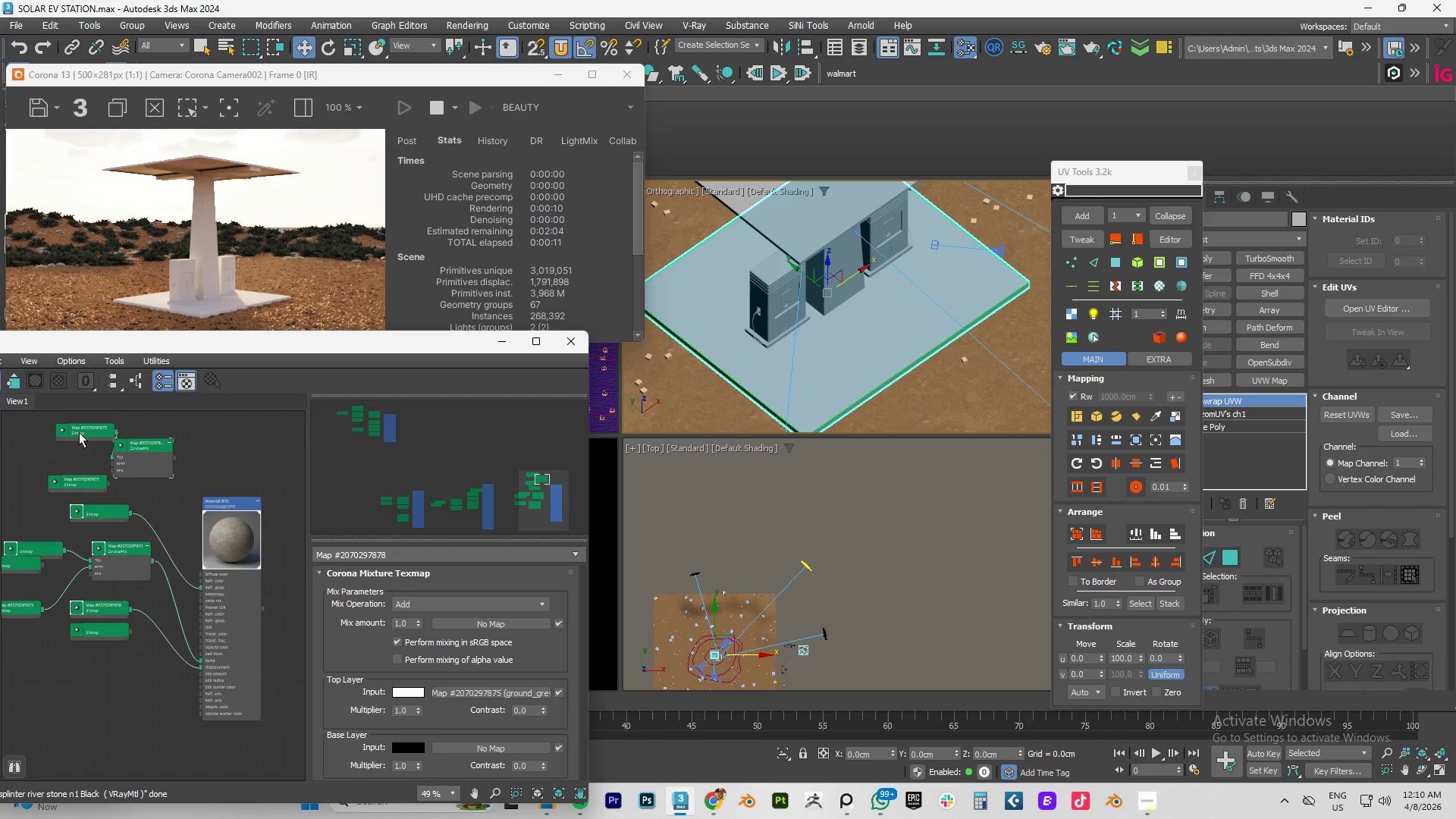 
left_click_drag(start_coordinate=[79, 432], to_coordinate=[39, 445])
 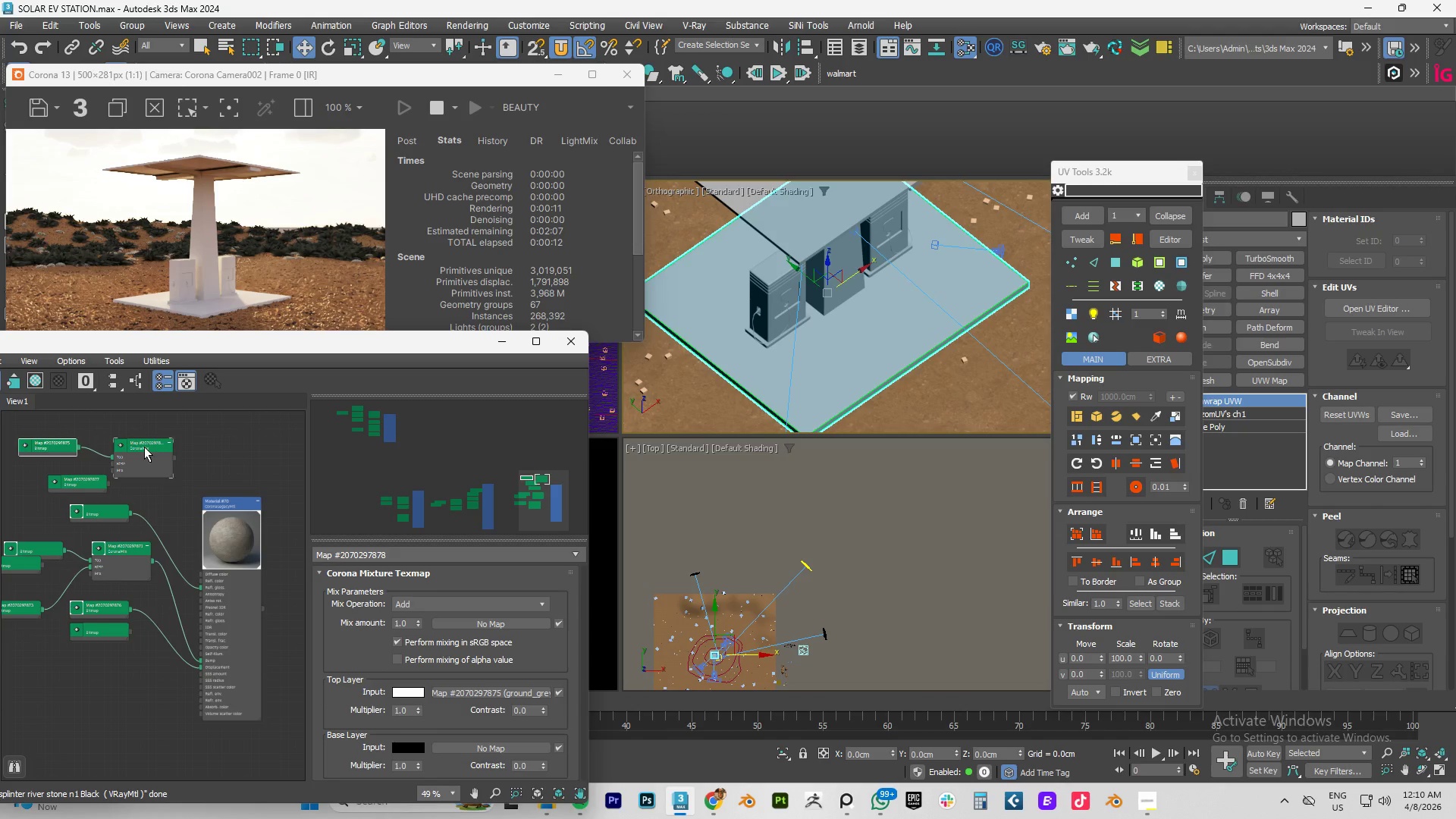 
left_click_drag(start_coordinate=[144, 447], to_coordinate=[173, 449])
 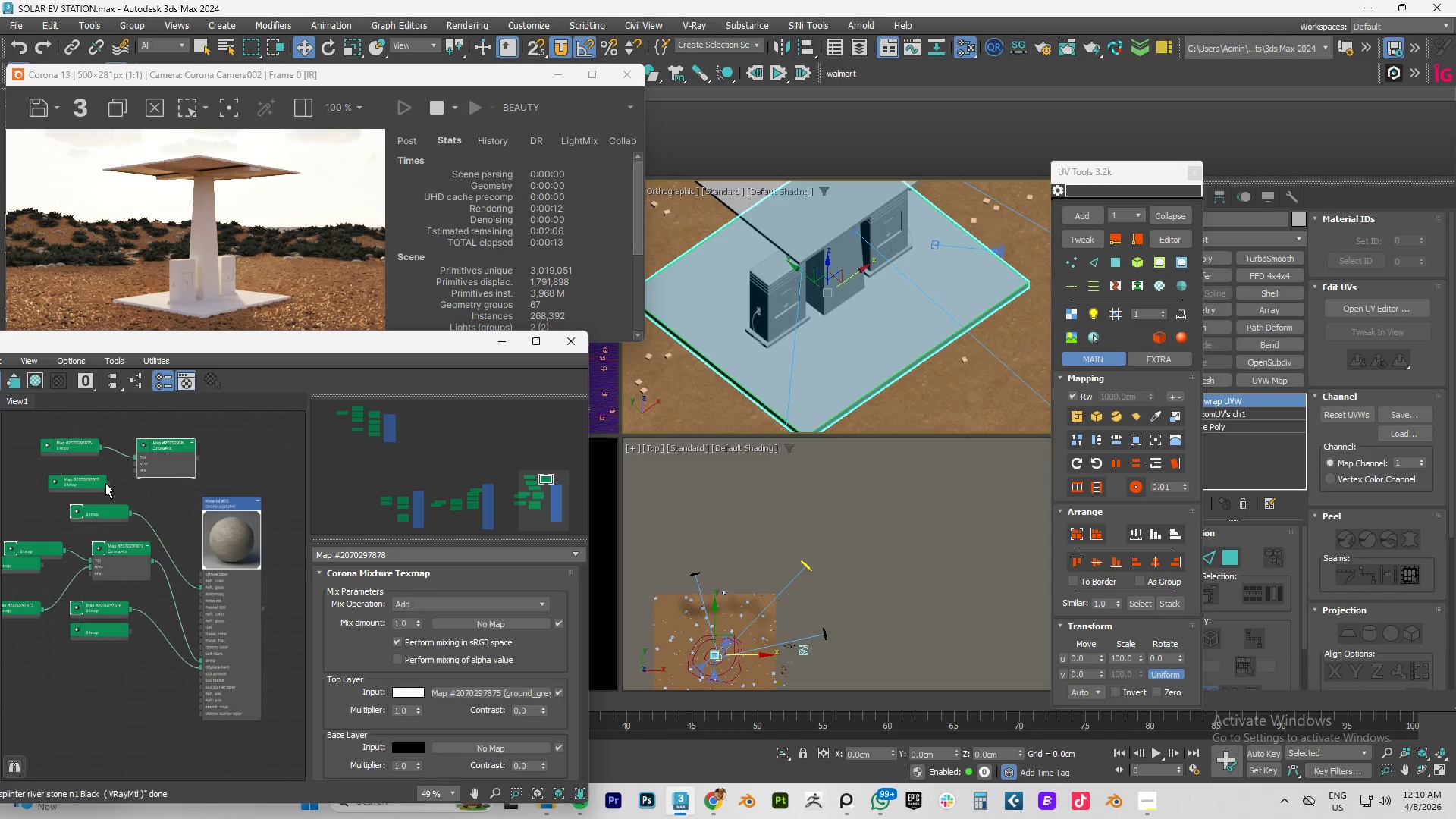 
left_click_drag(start_coordinate=[105, 484], to_coordinate=[135, 463])
 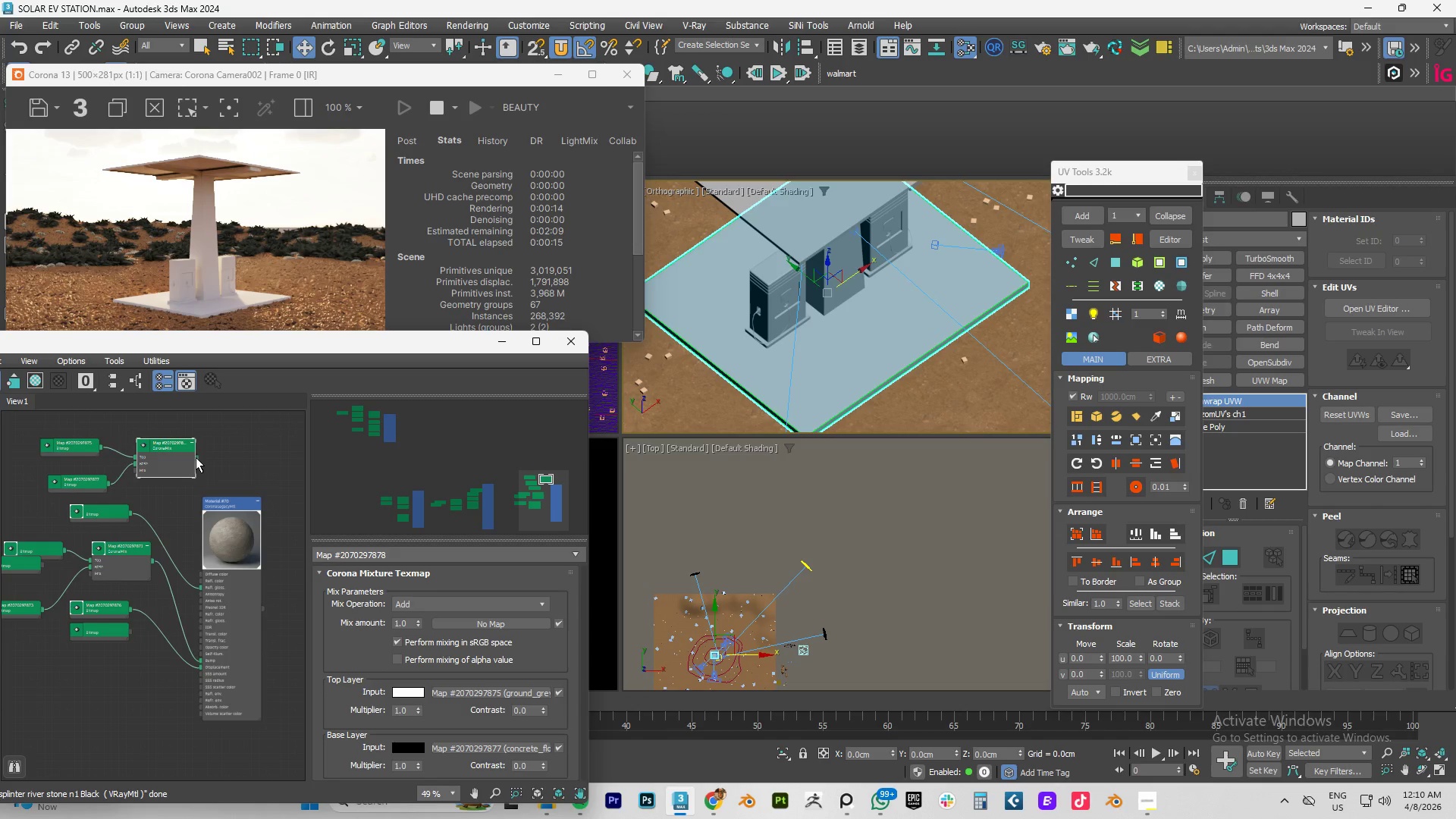 
left_click_drag(start_coordinate=[196, 457], to_coordinate=[204, 574])
 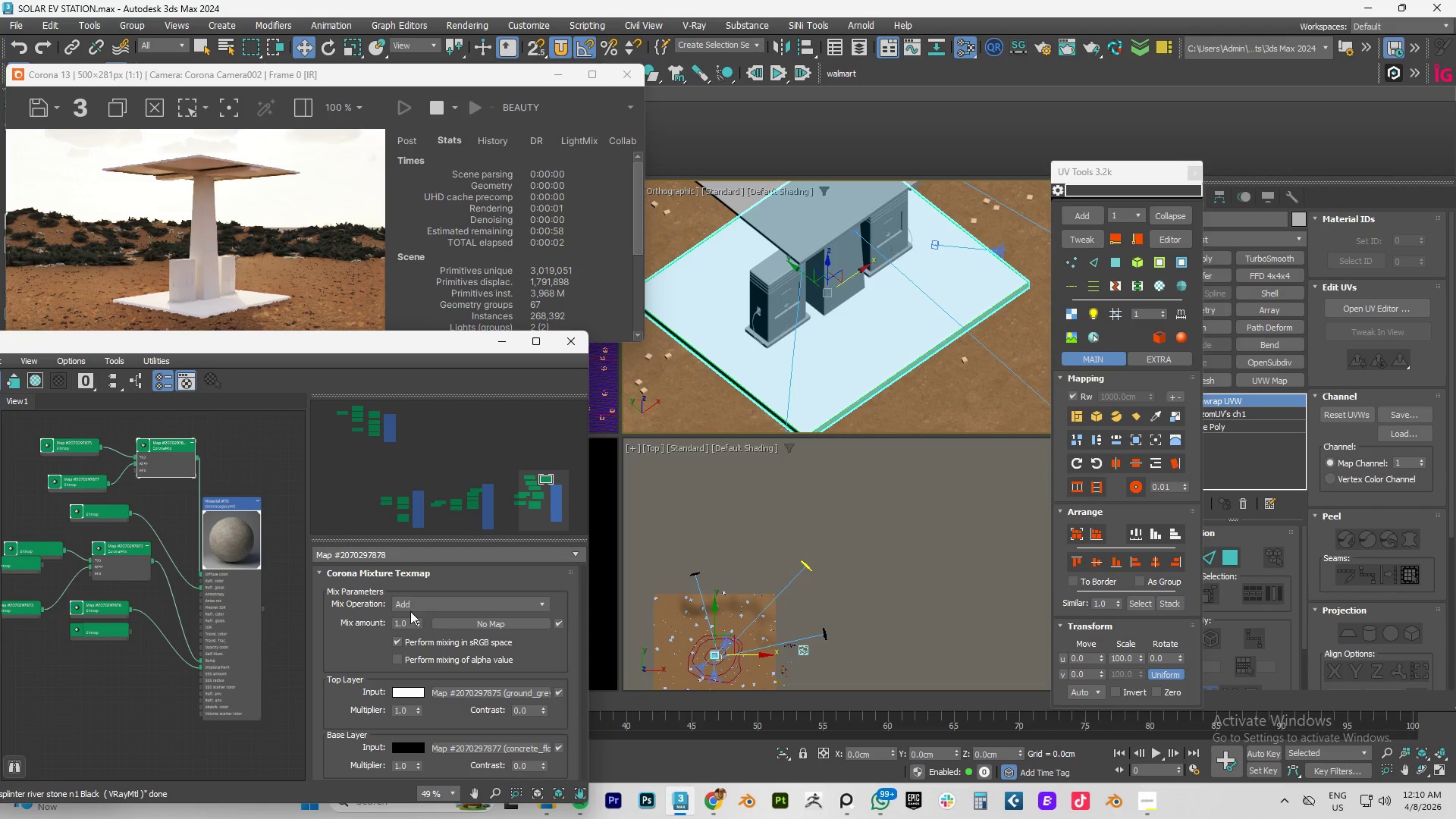 
left_click([431, 604])
 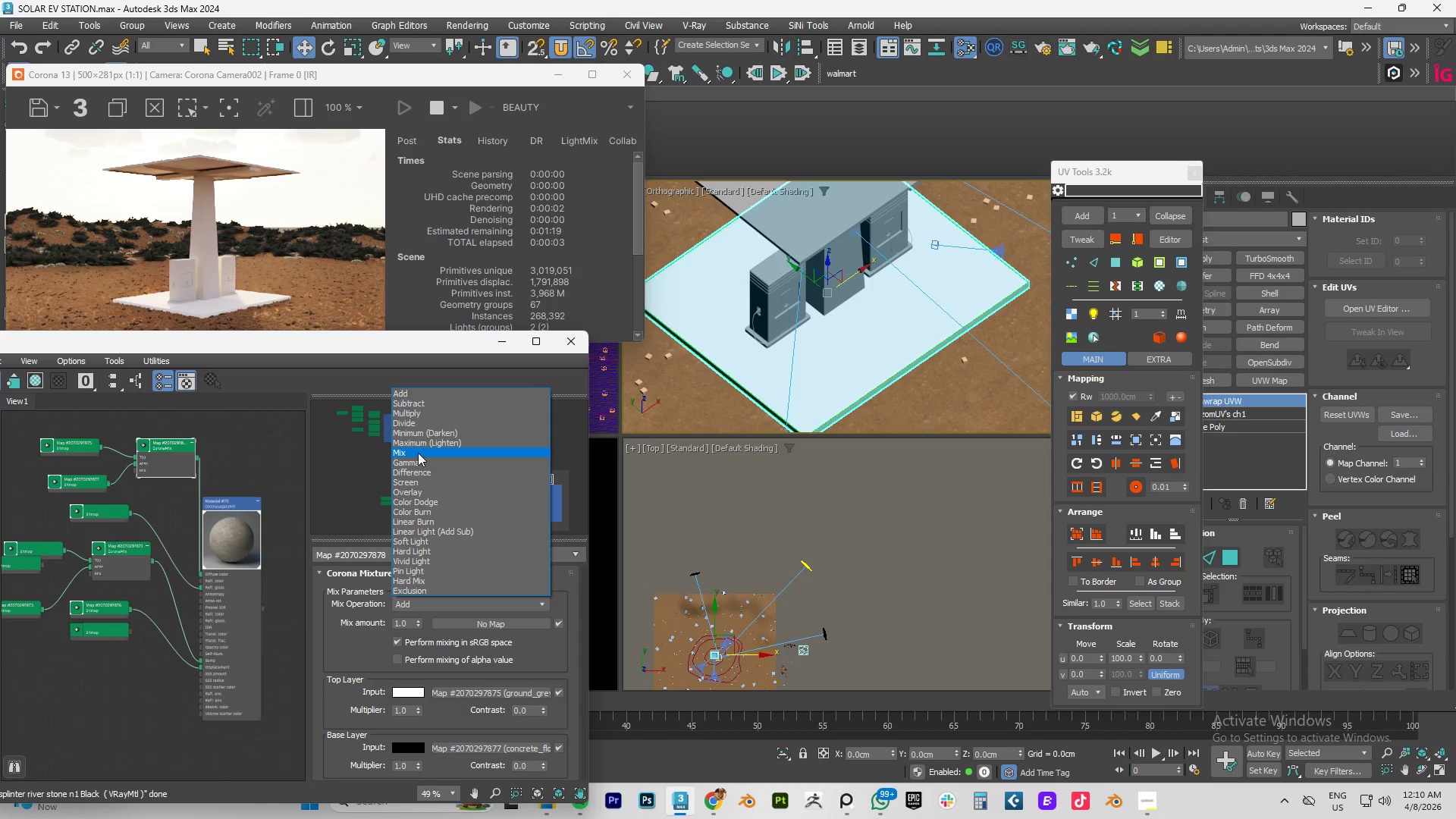 
left_click([418, 453])
 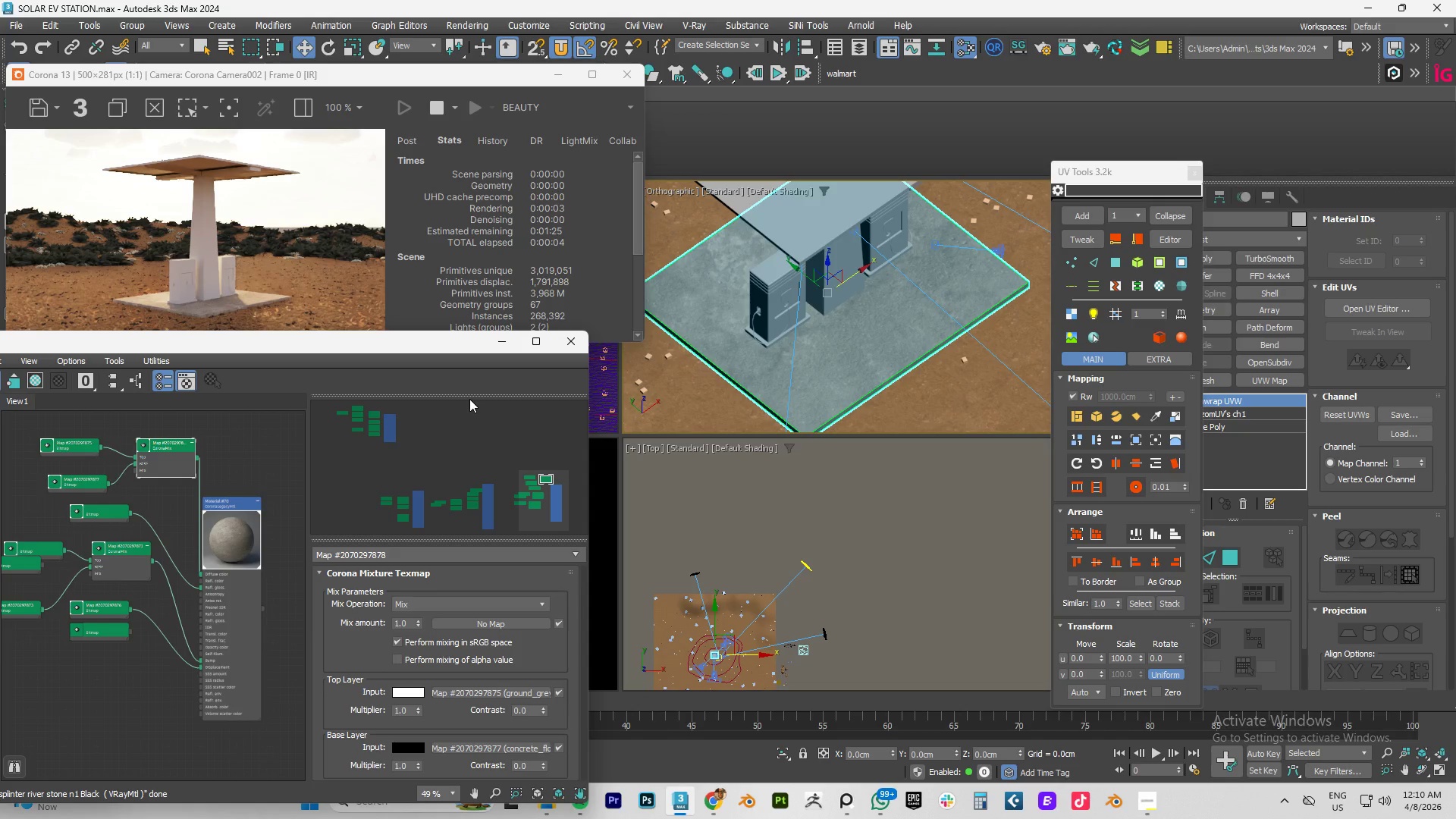 
wait(6.03)
 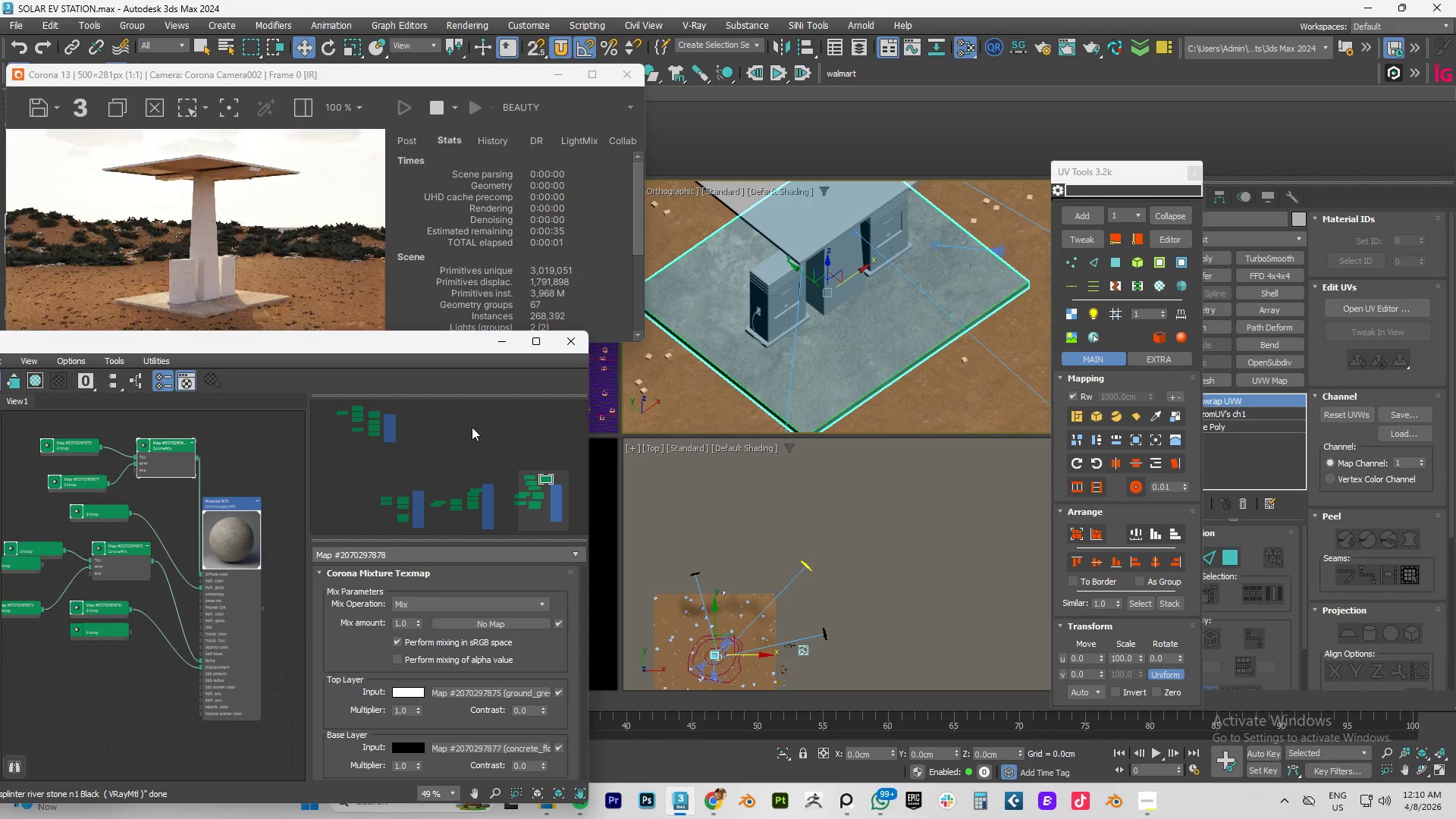 
left_click([394, 658])
 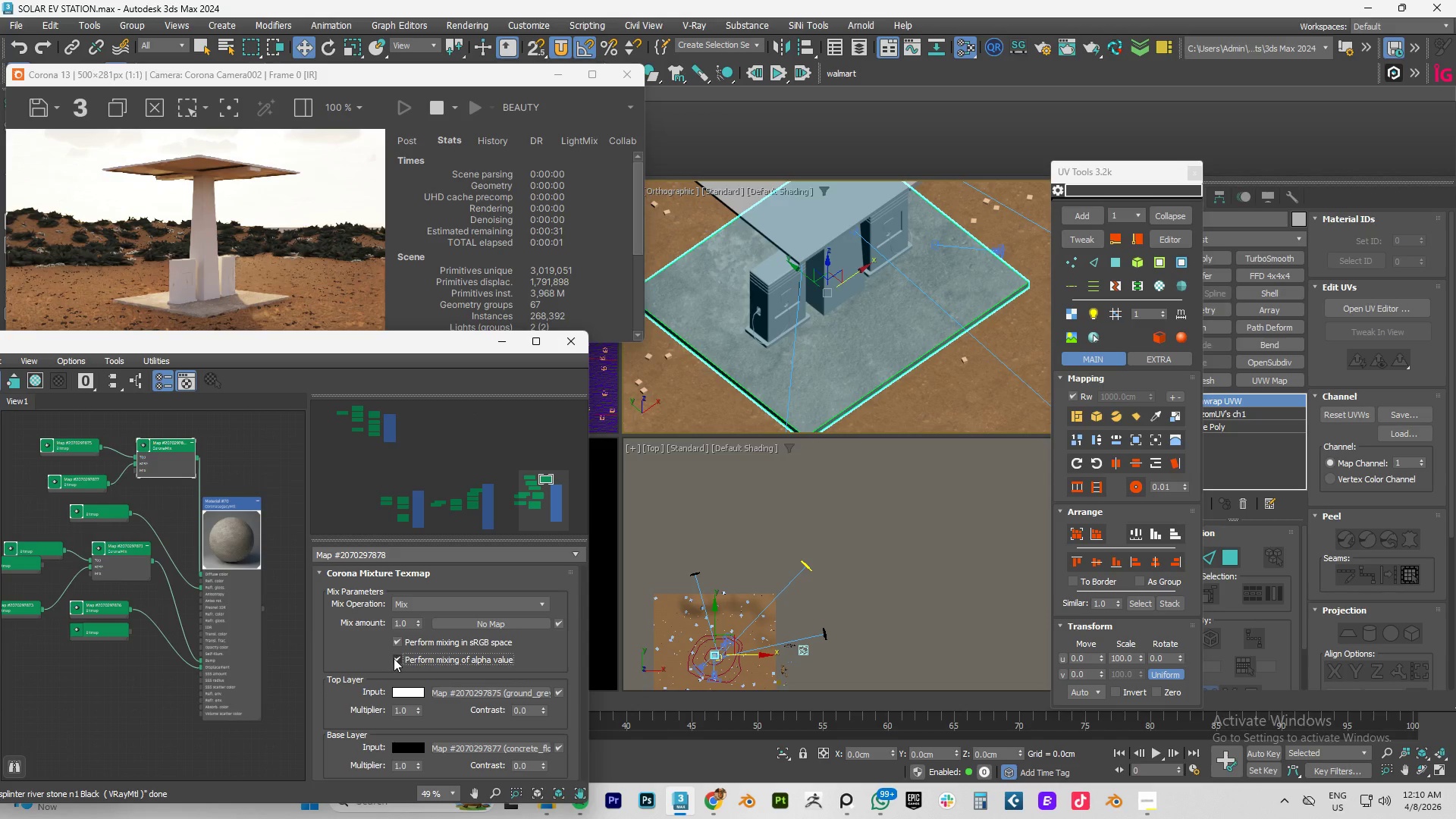 
left_click([394, 658])
 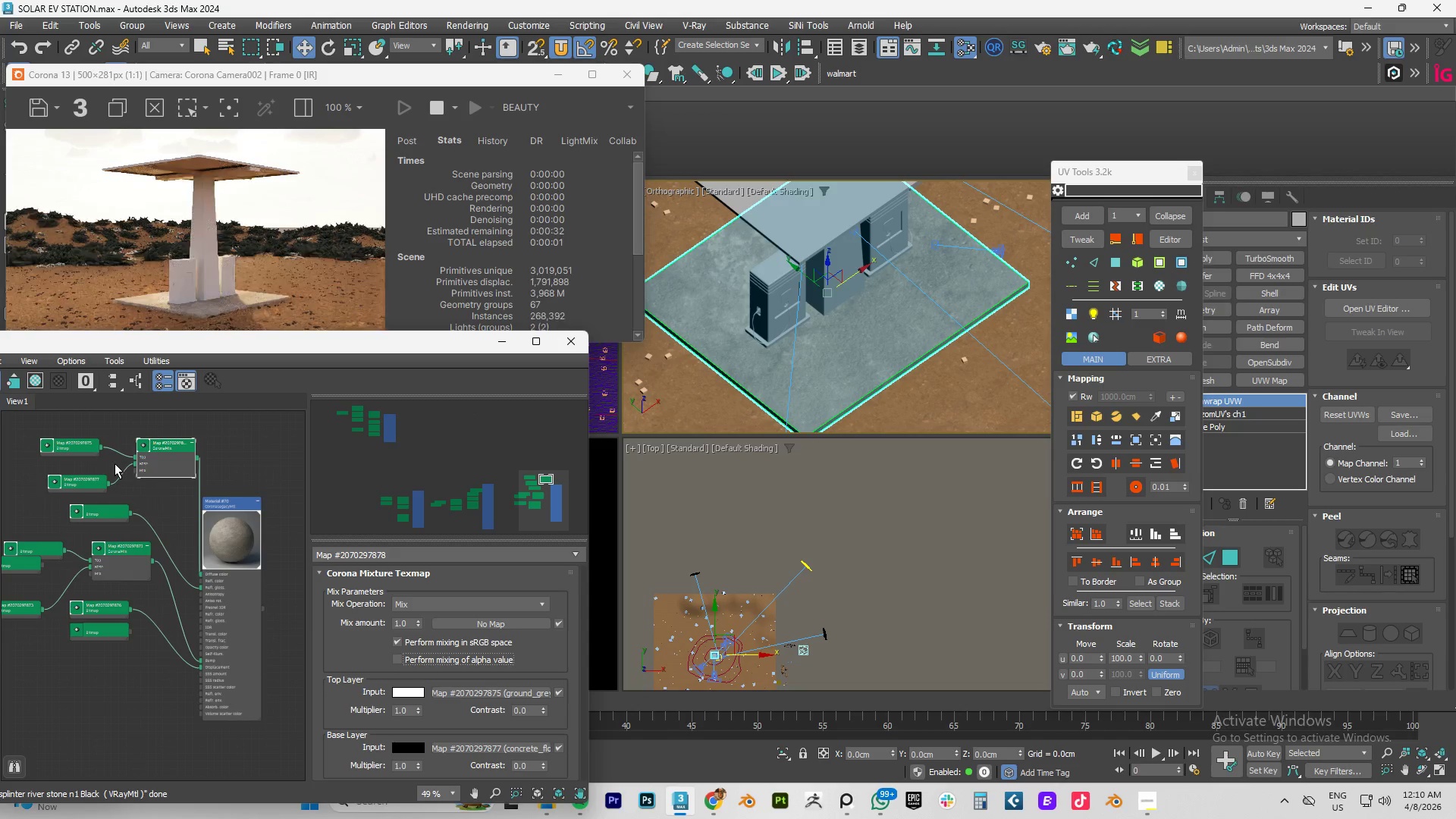 
scroll: coordinate [139, 480], scroll_direction: up, amount: 5.0
 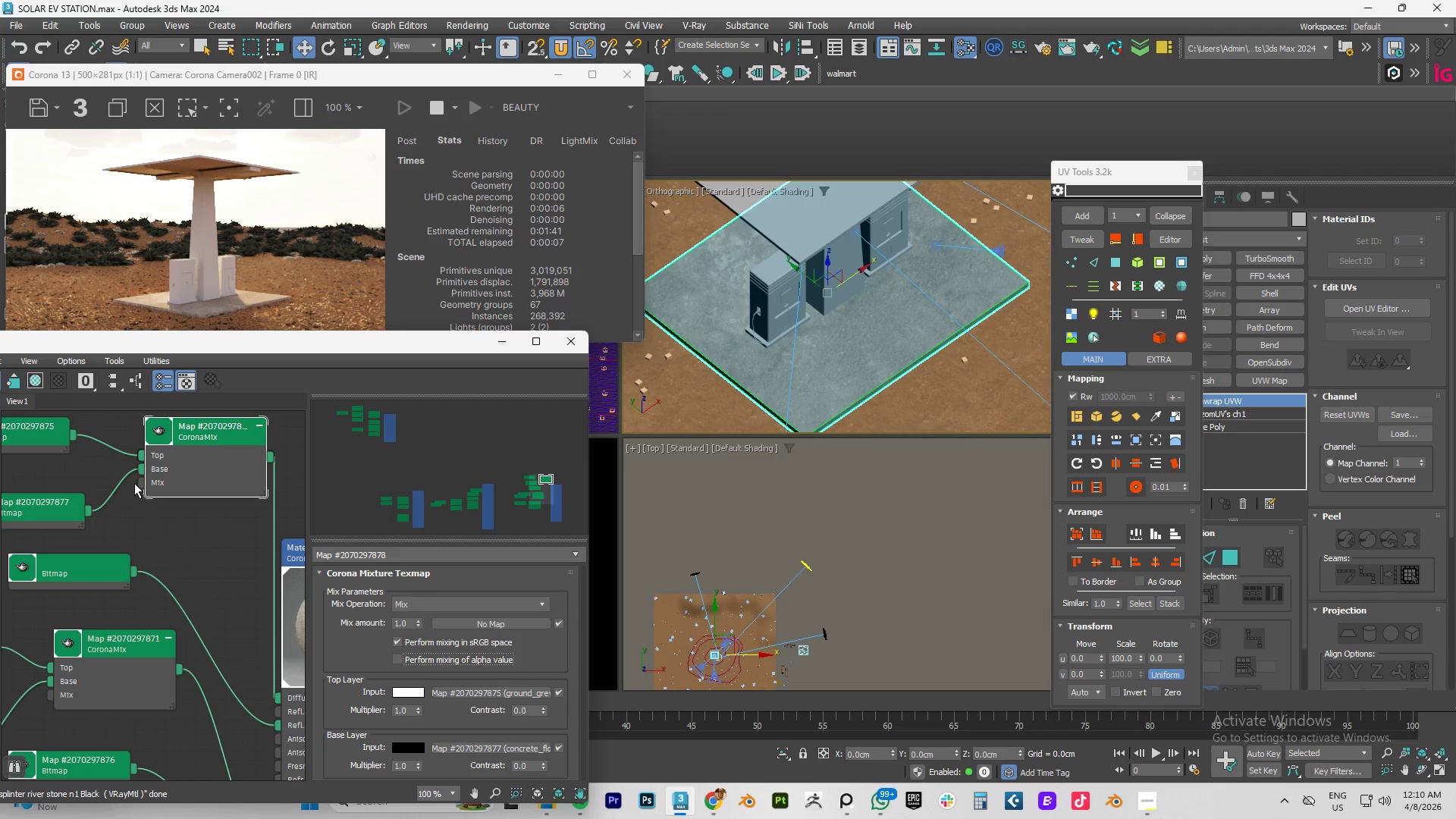 
left_click_drag(start_coordinate=[141, 453], to_coordinate=[105, 459])
 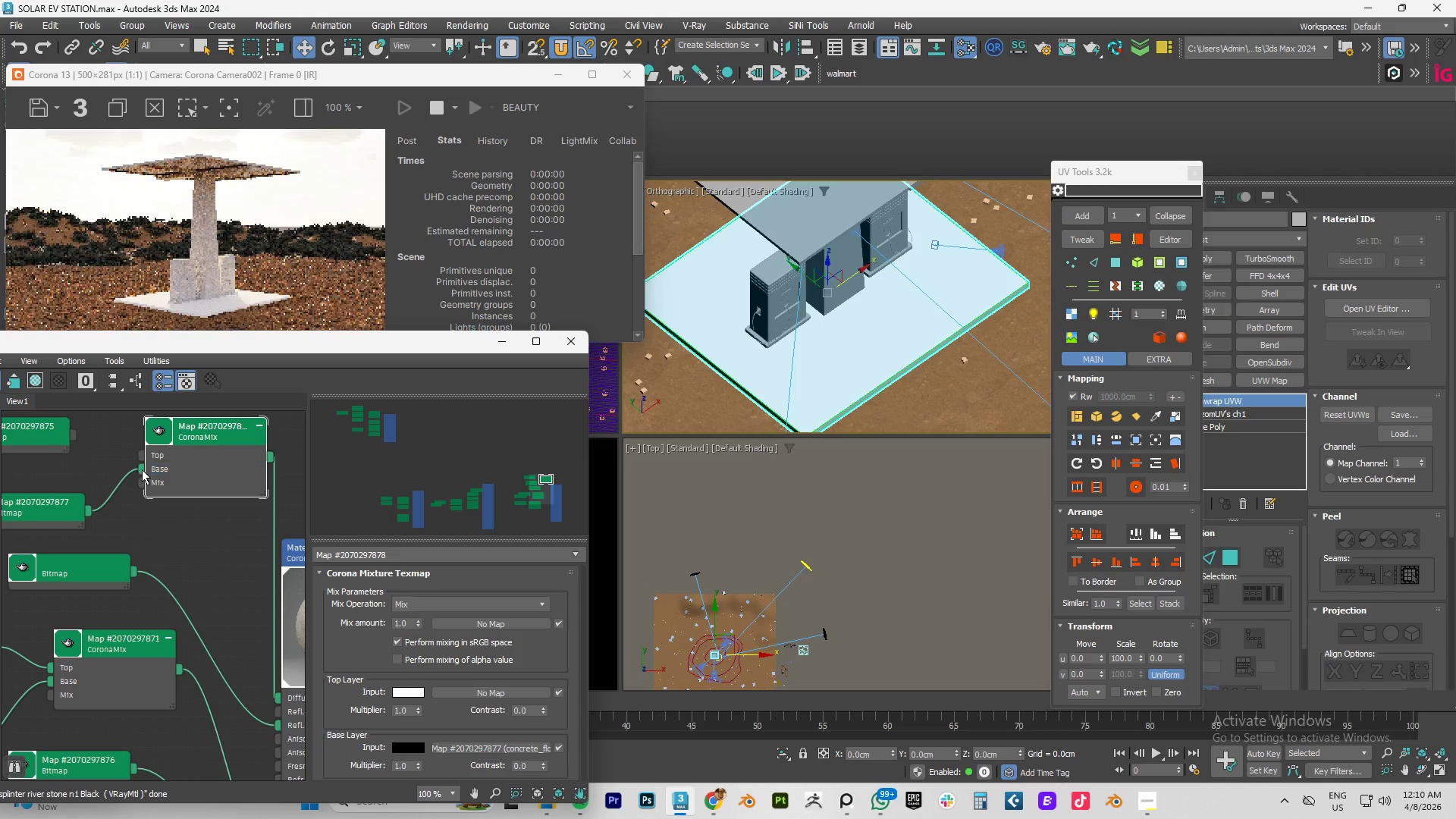 
left_click_drag(start_coordinate=[142, 469], to_coordinate=[142, 455])
 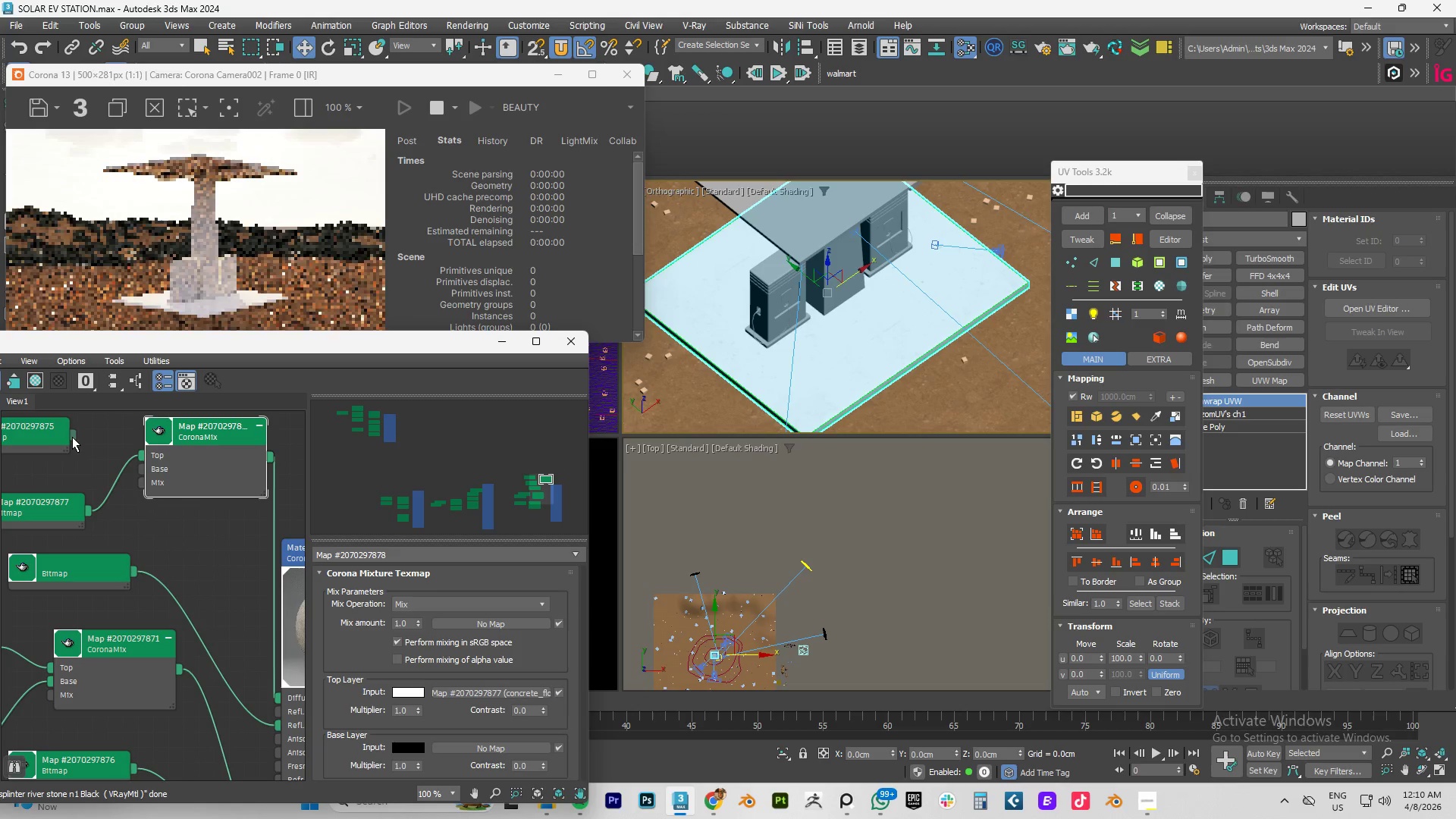 
left_click_drag(start_coordinate=[72, 434], to_coordinate=[140, 470])
 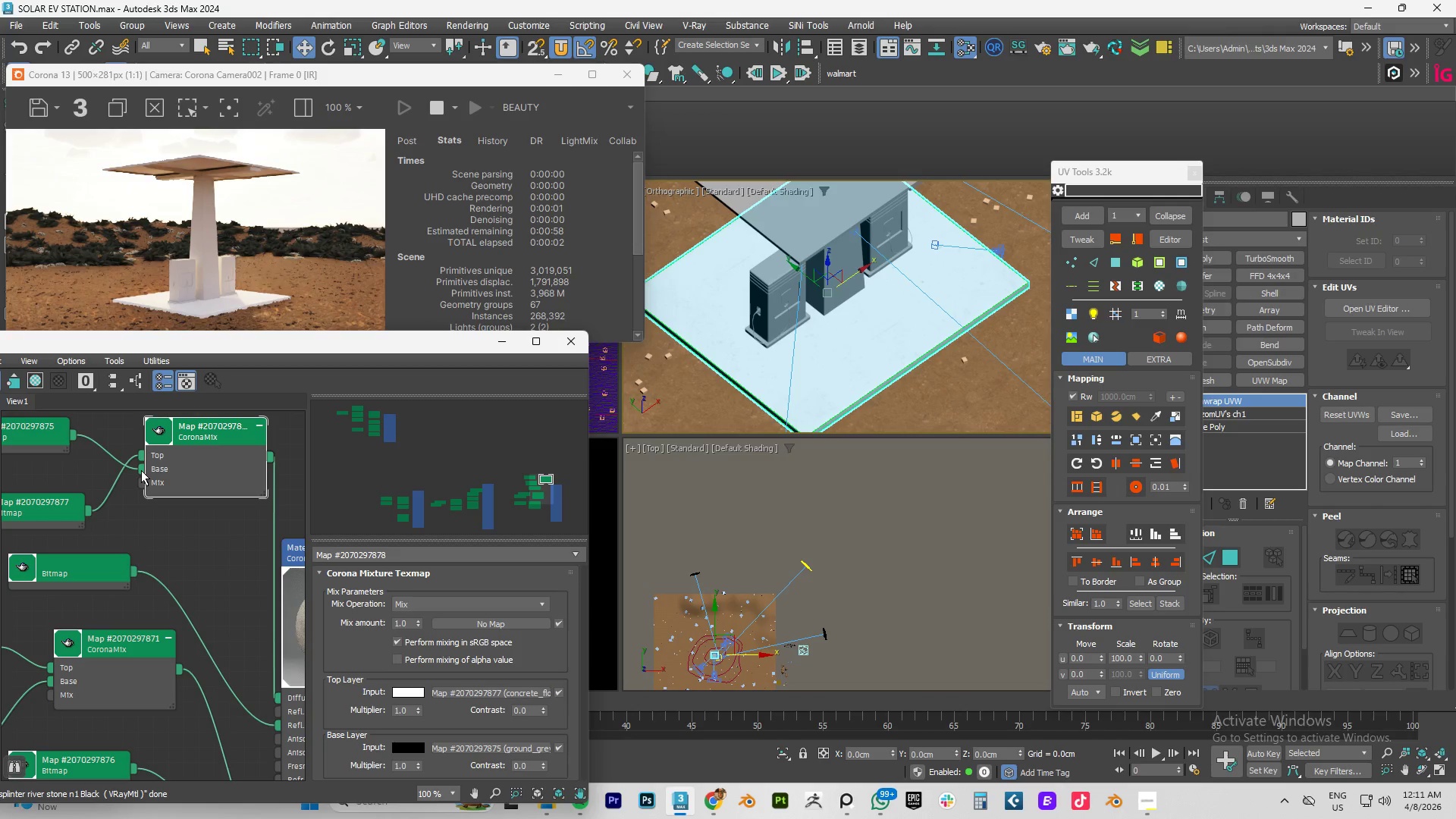 
left_click_drag(start_coordinate=[141, 466], to_coordinate=[103, 448])
 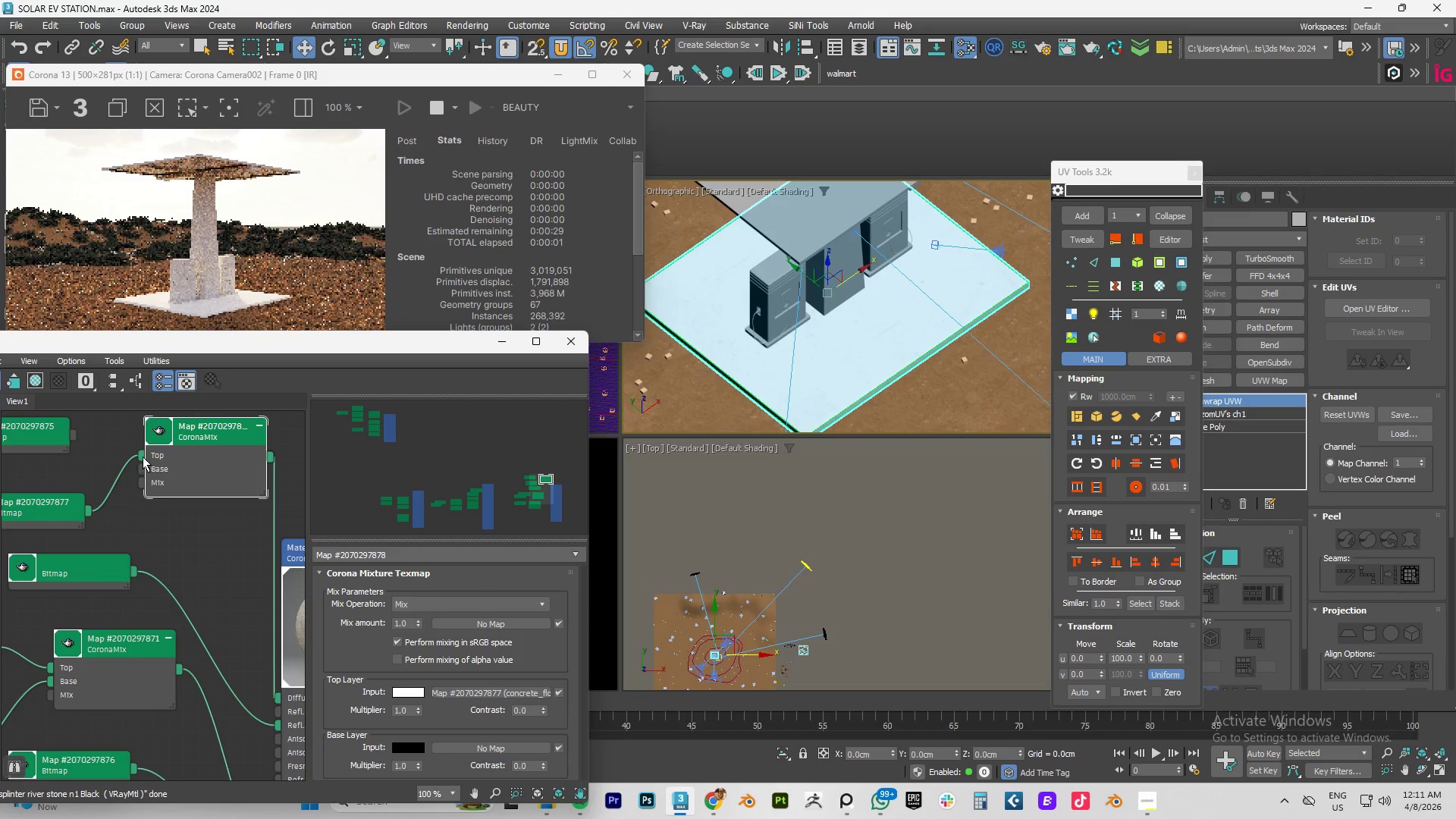 
left_click_drag(start_coordinate=[142, 457], to_coordinate=[138, 469])
 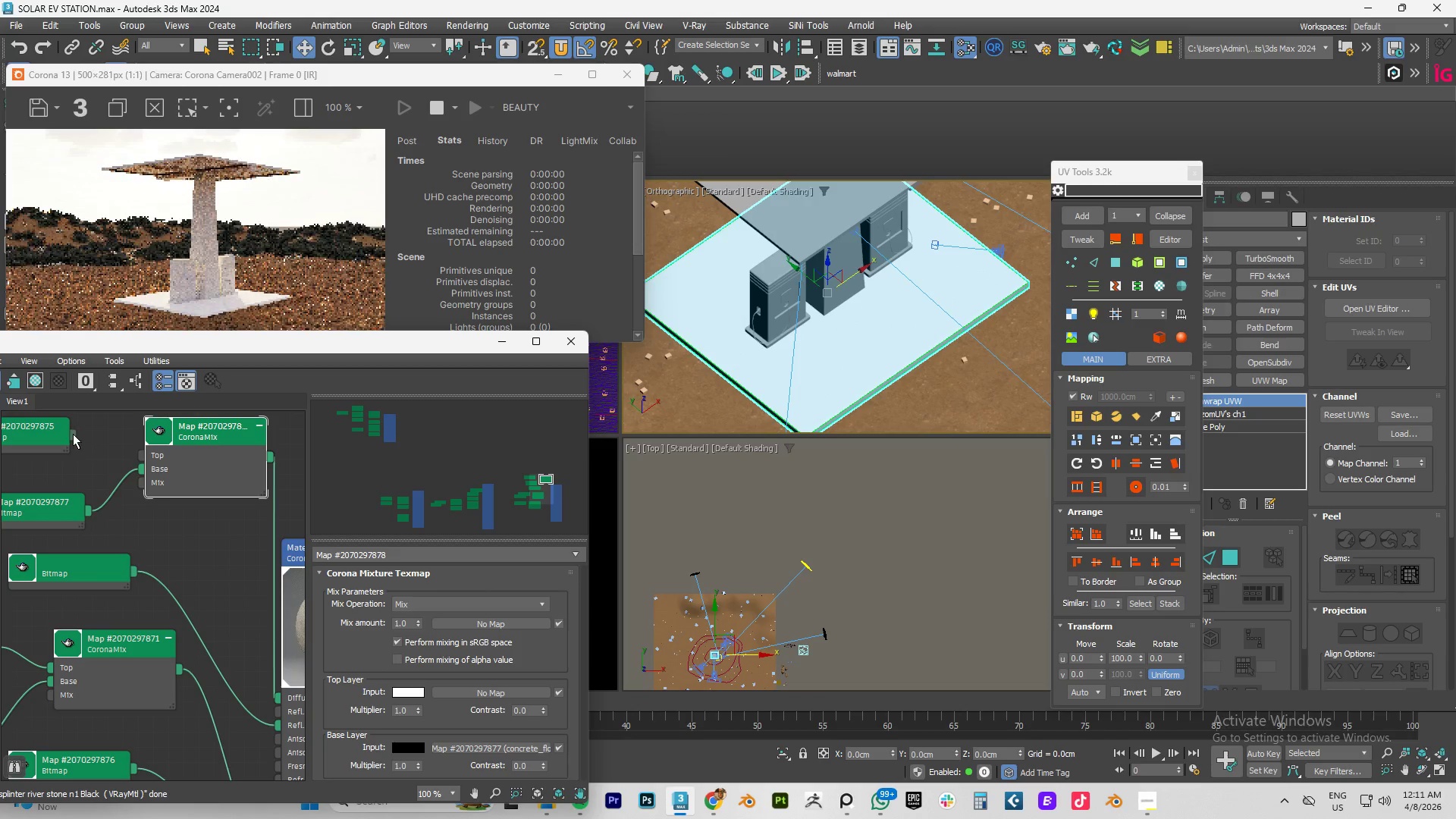 
left_click_drag(start_coordinate=[67, 431], to_coordinate=[81, 438])
 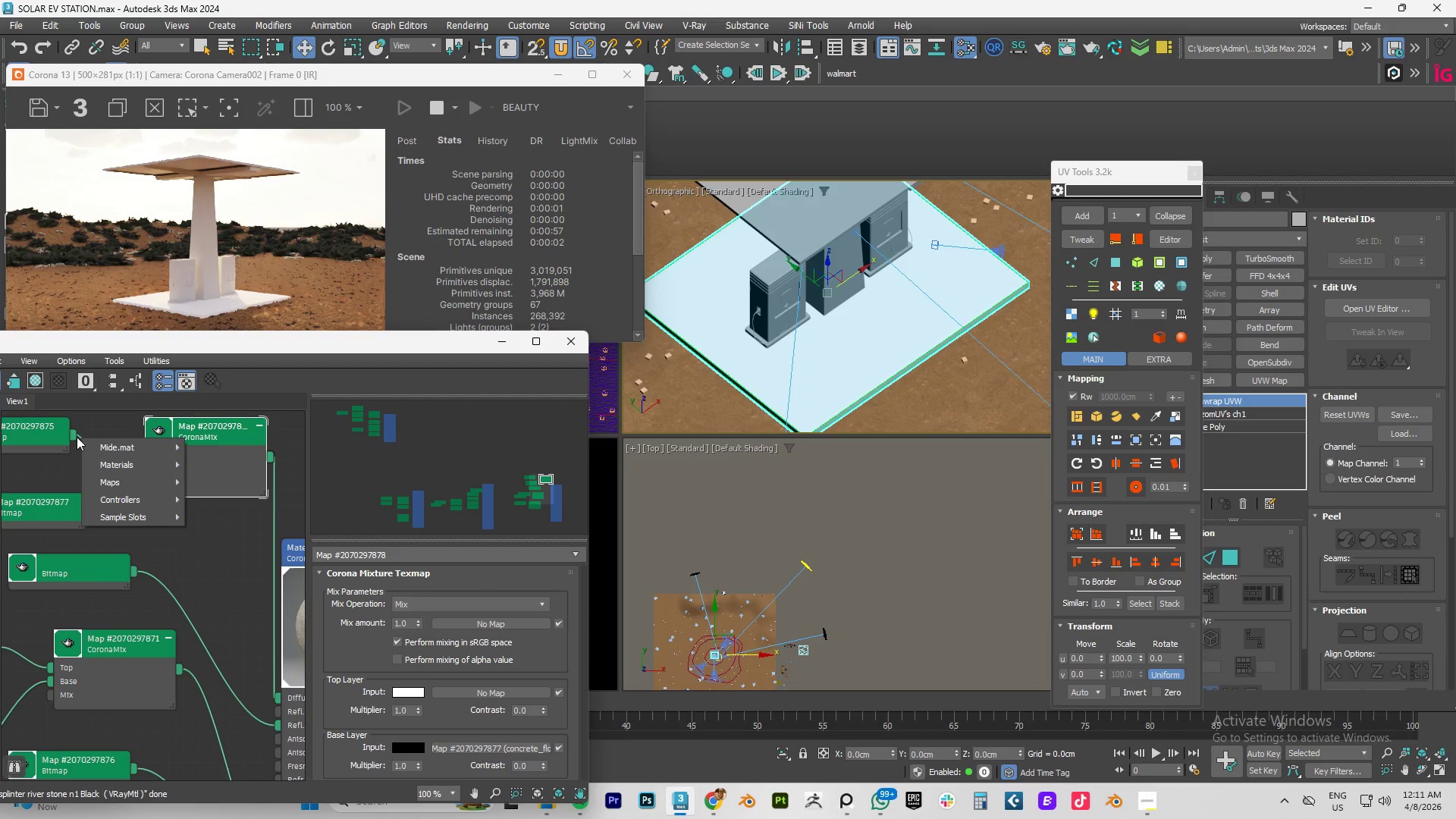 
left_click([77, 437])
 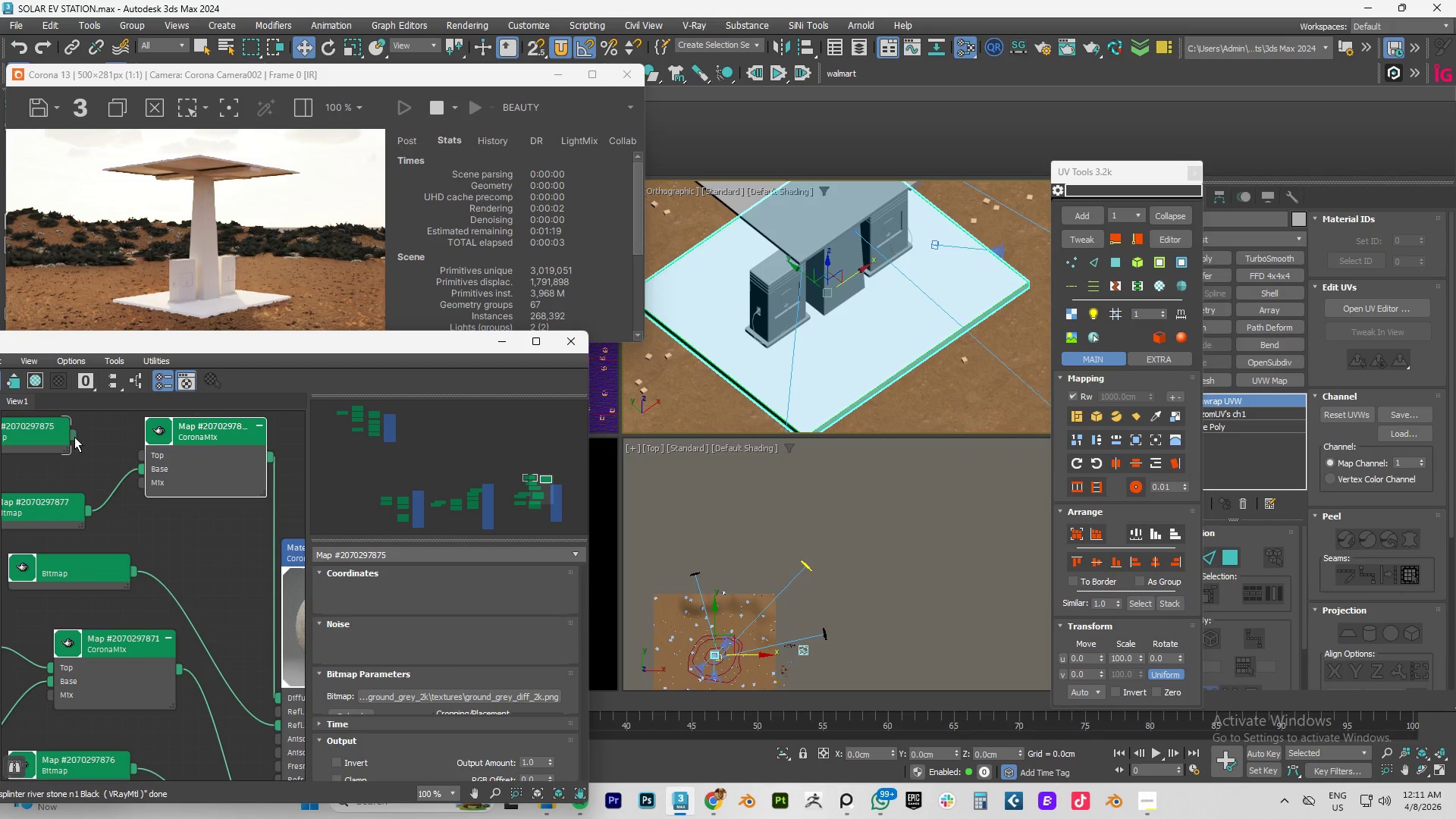 
left_click_drag(start_coordinate=[74, 437], to_coordinate=[140, 457])
 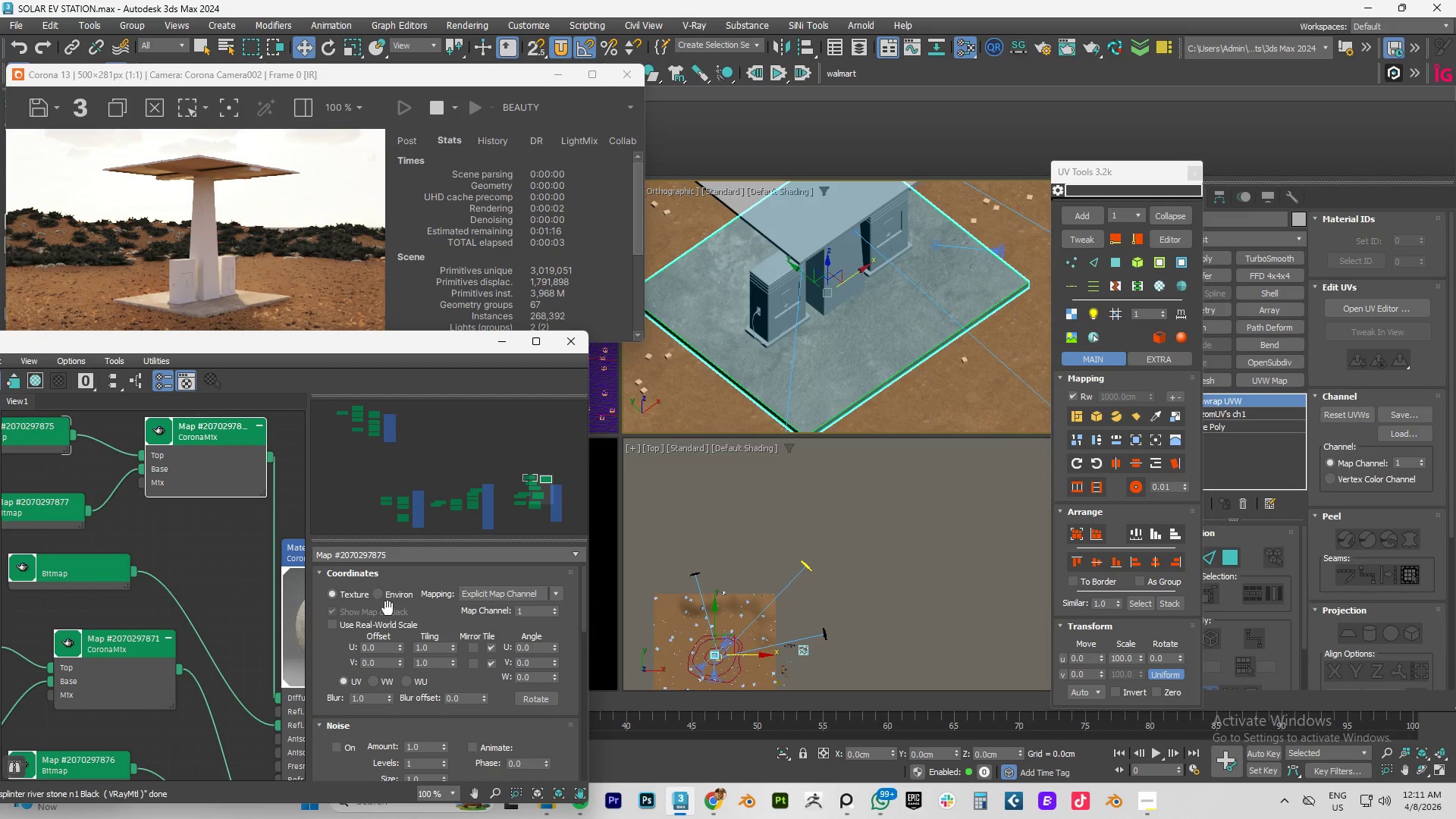 
wait(5.53)
 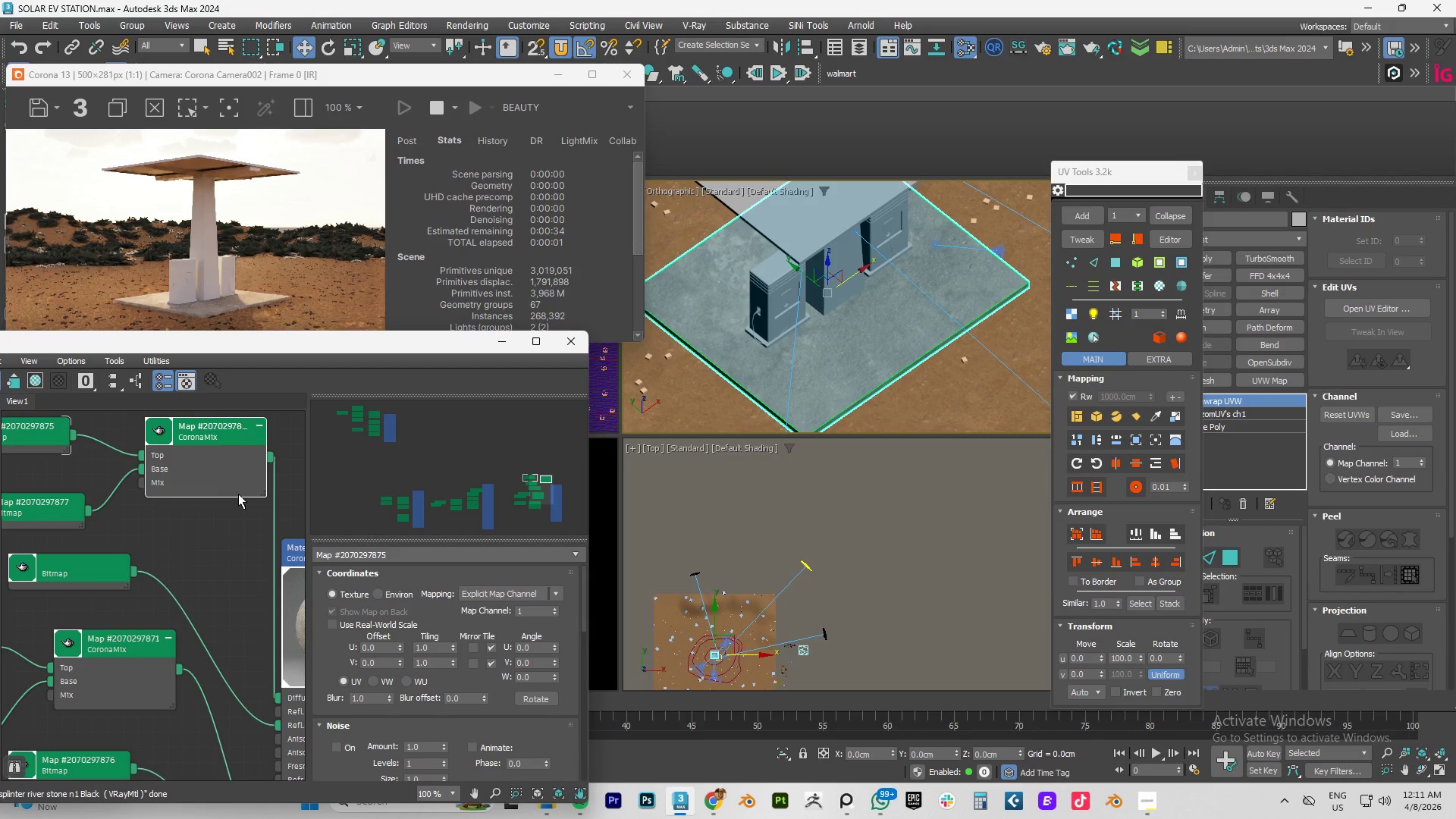 
left_click([328, 623])
 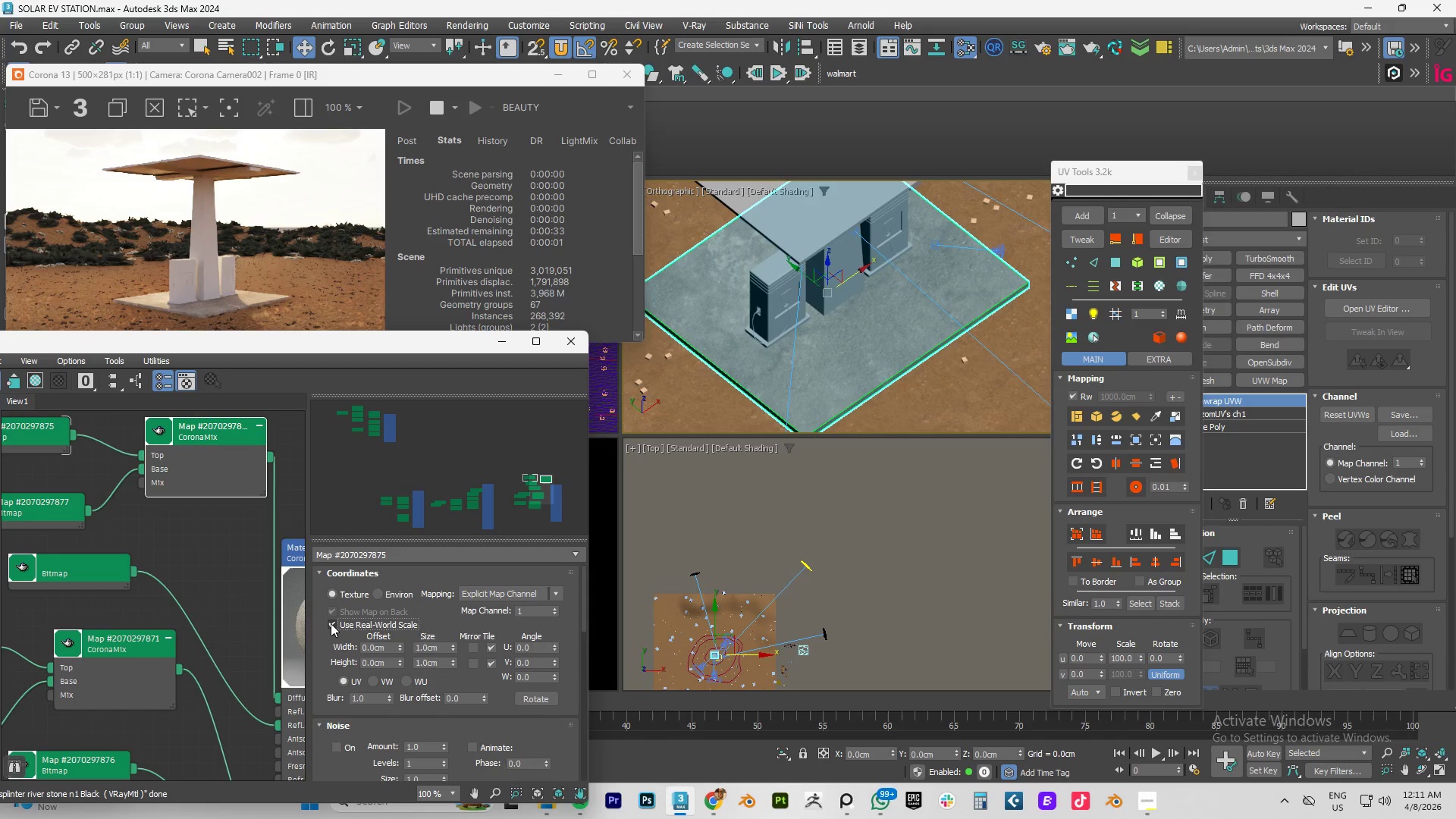 
left_click([331, 623])
 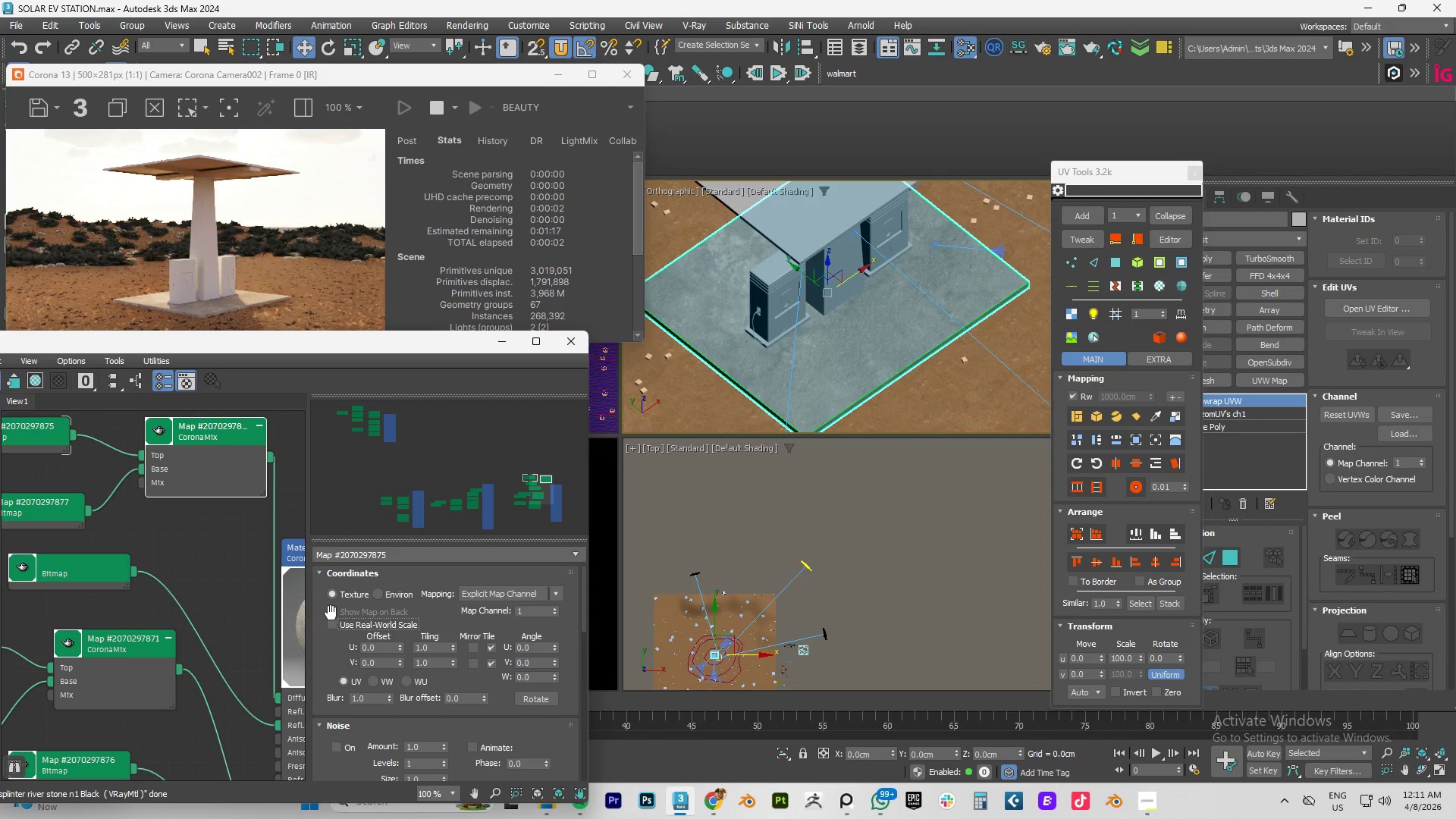 
left_click_drag(start_coordinate=[143, 467], to_coordinate=[124, 477])
 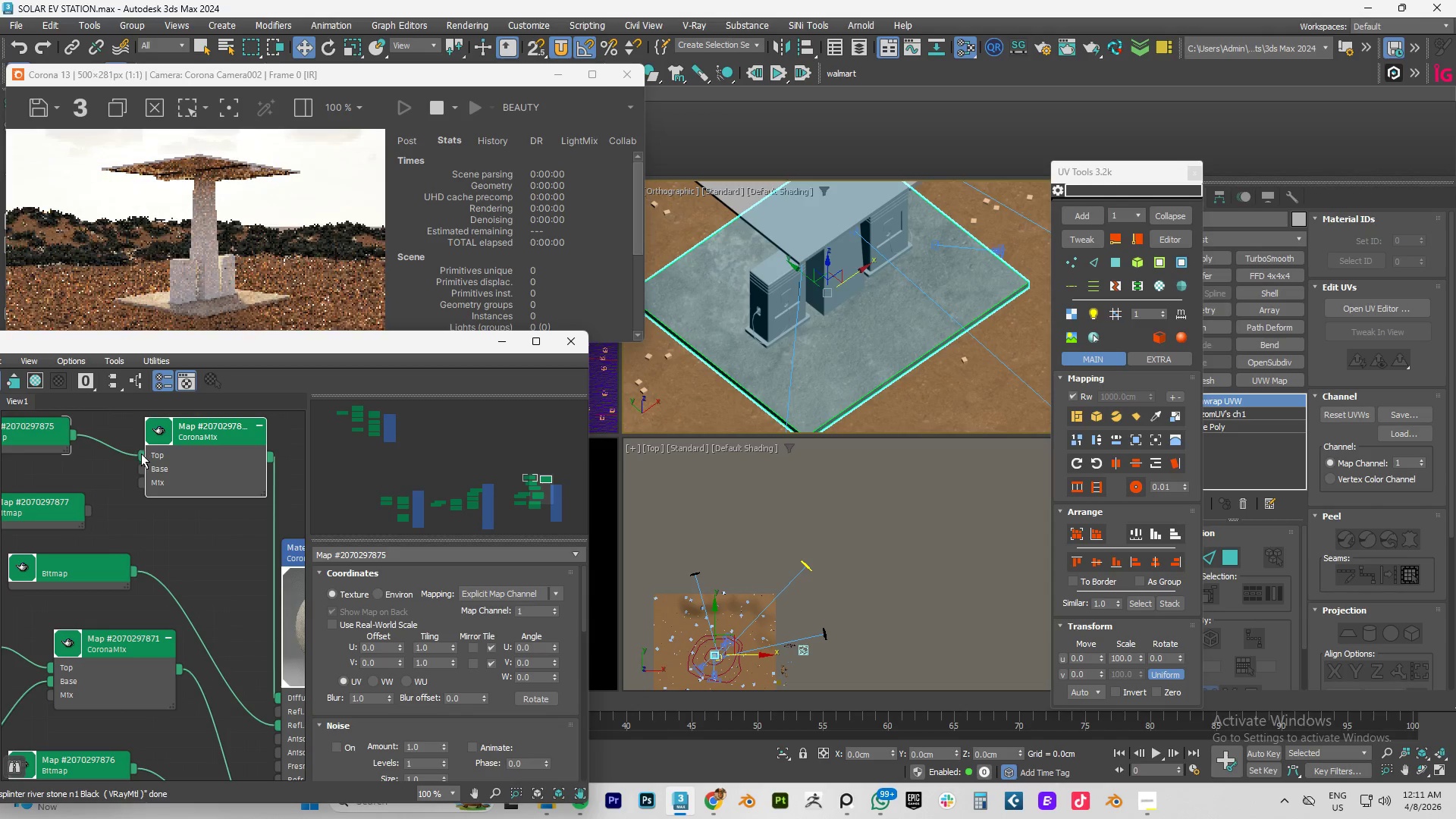 
left_click_drag(start_coordinate=[141, 454], to_coordinate=[116, 465])
 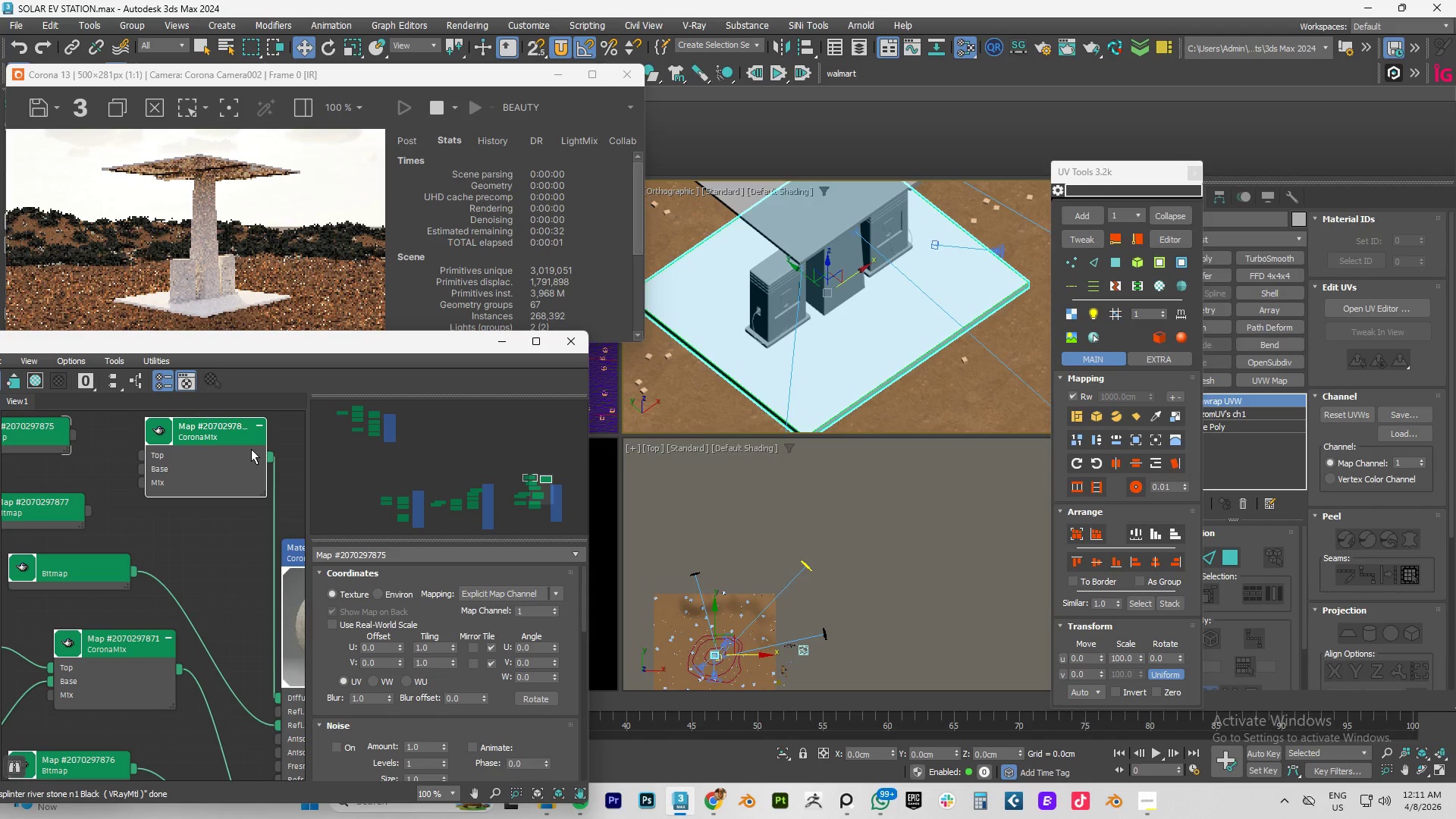 
left_click([274, 458])
 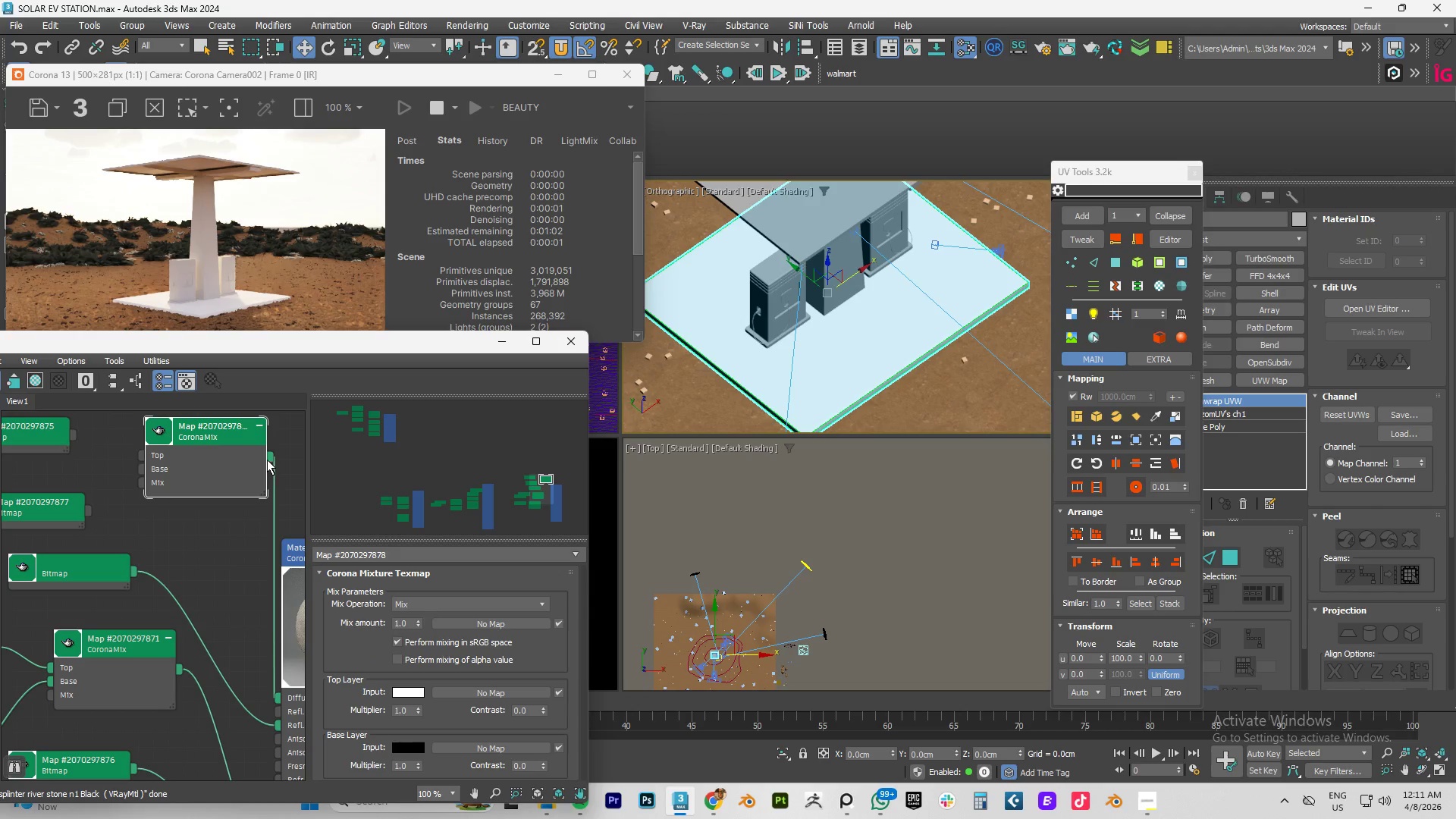 
left_click_drag(start_coordinate=[268, 457], to_coordinate=[287, 460])
 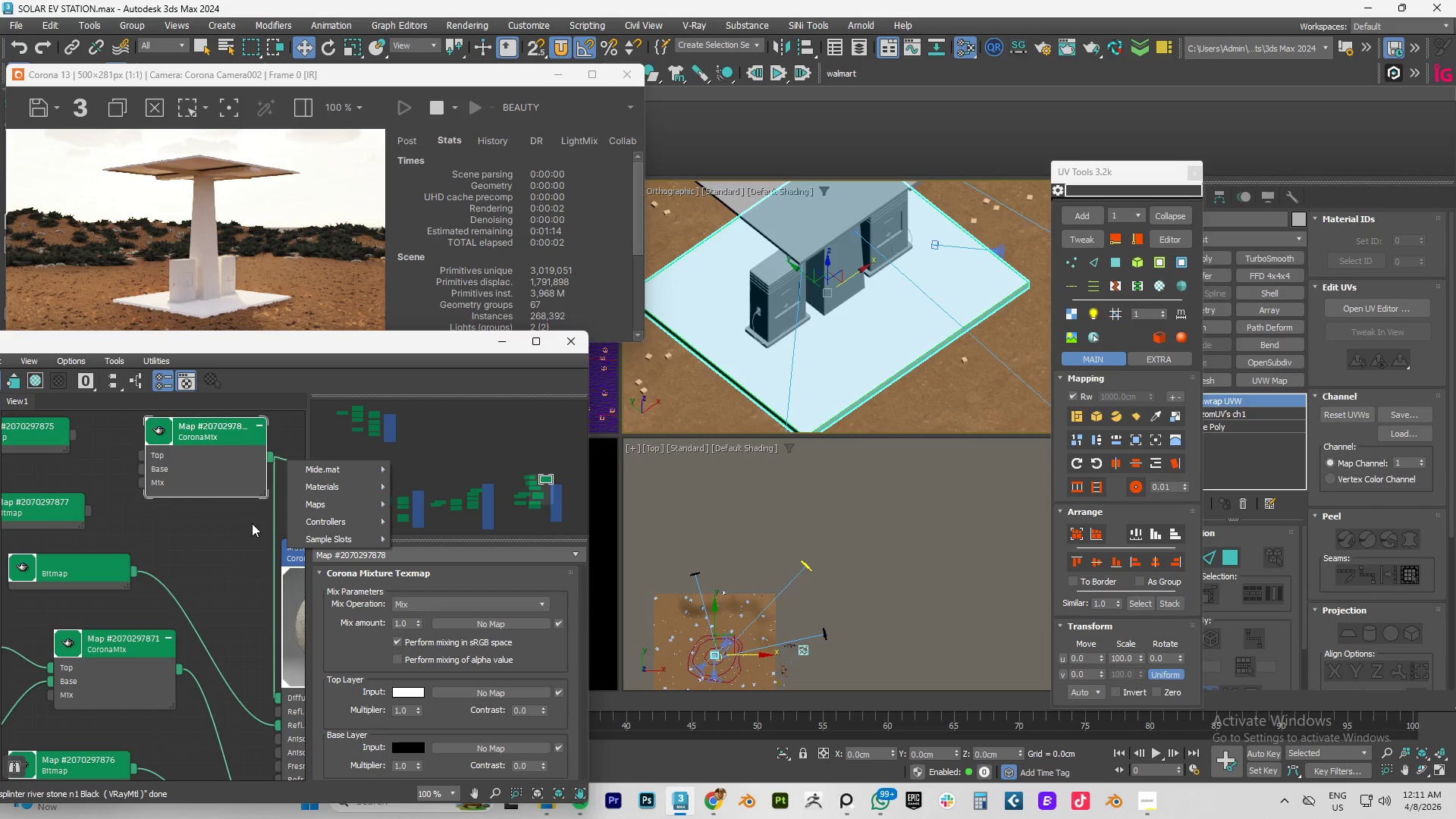 
left_click_drag(start_coordinate=[246, 559], to_coordinate=[246, 564])
 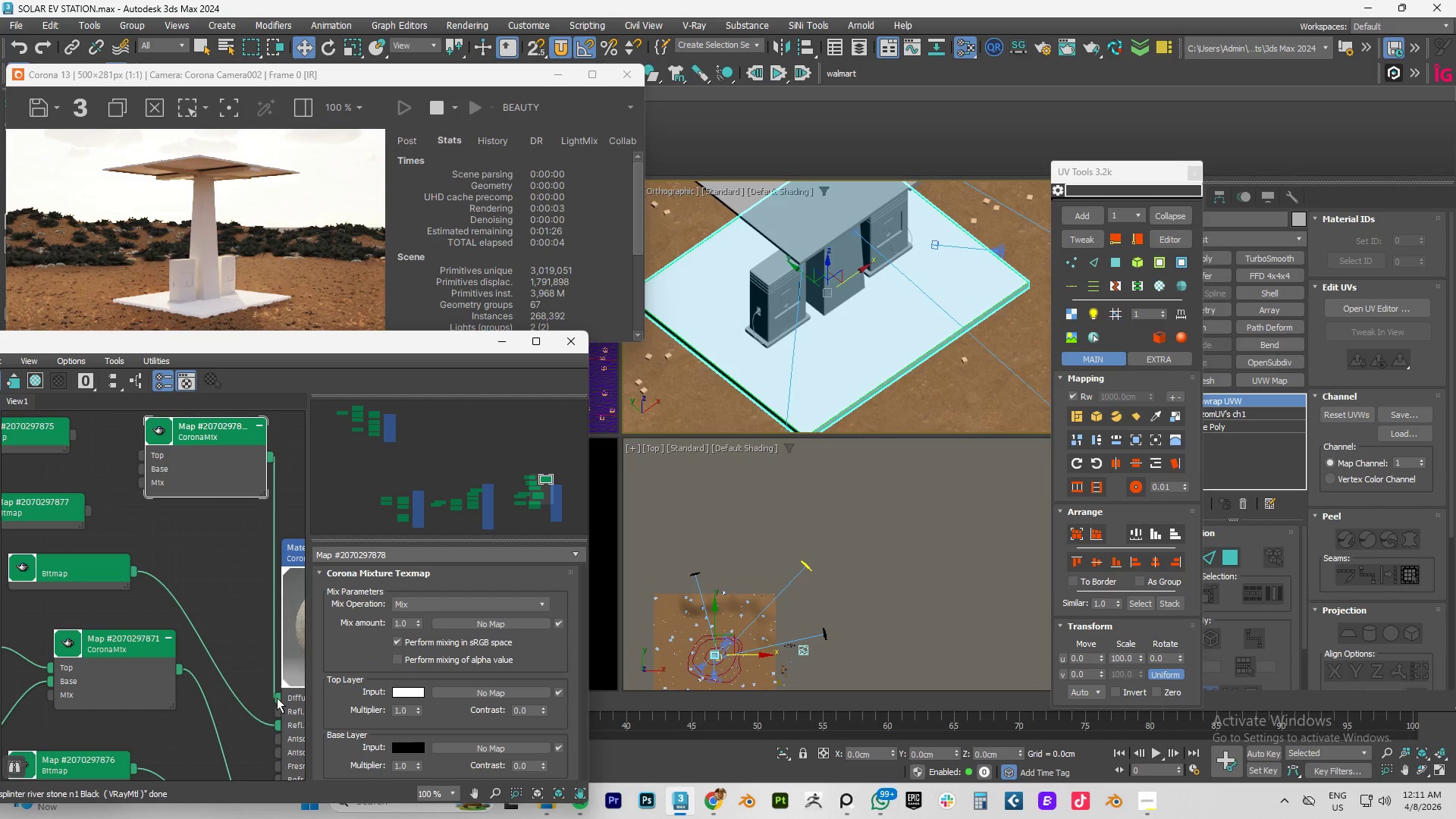 
left_click_drag(start_coordinate=[277, 698], to_coordinate=[256, 687])
 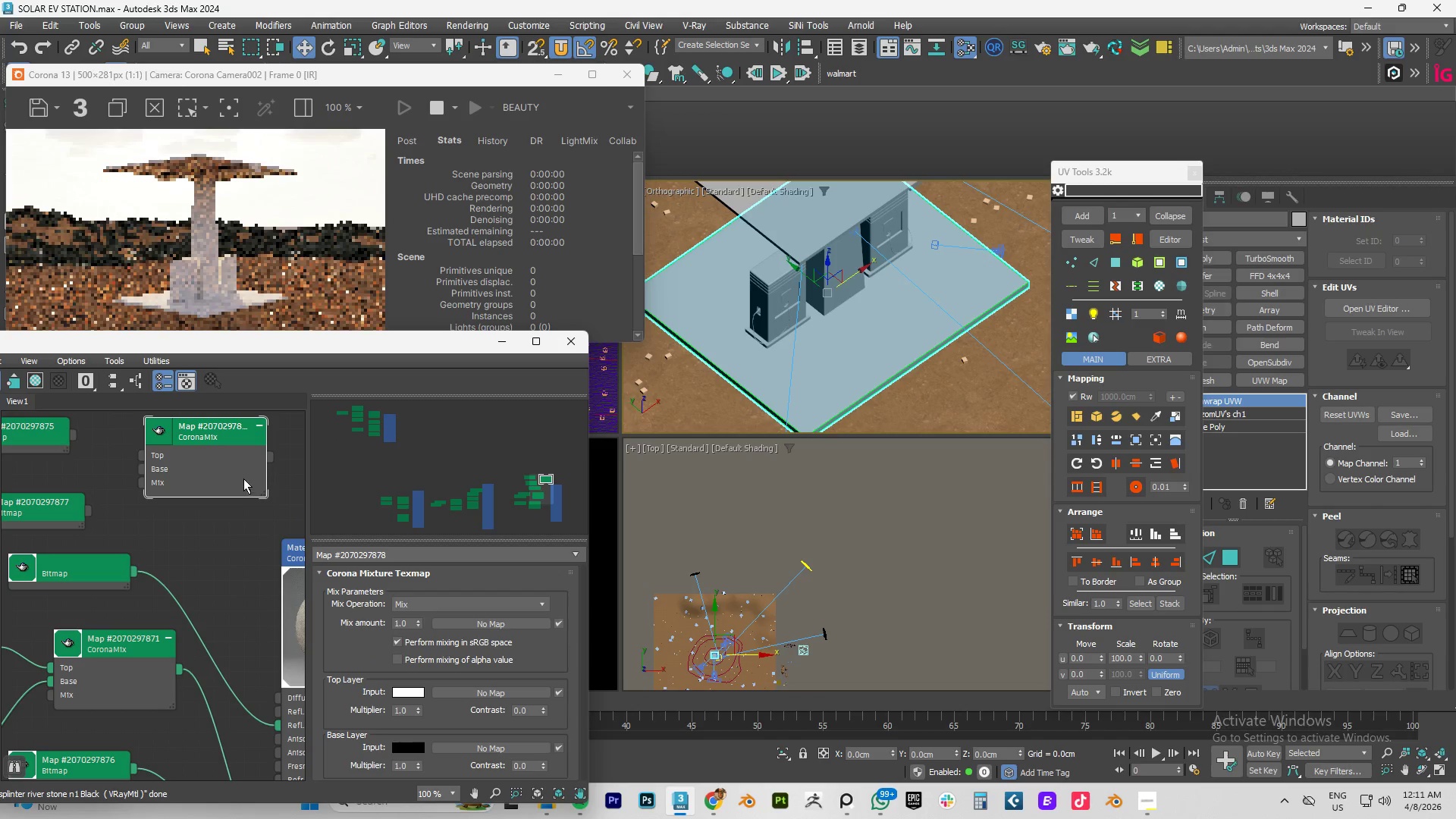 
left_click([243, 479])
 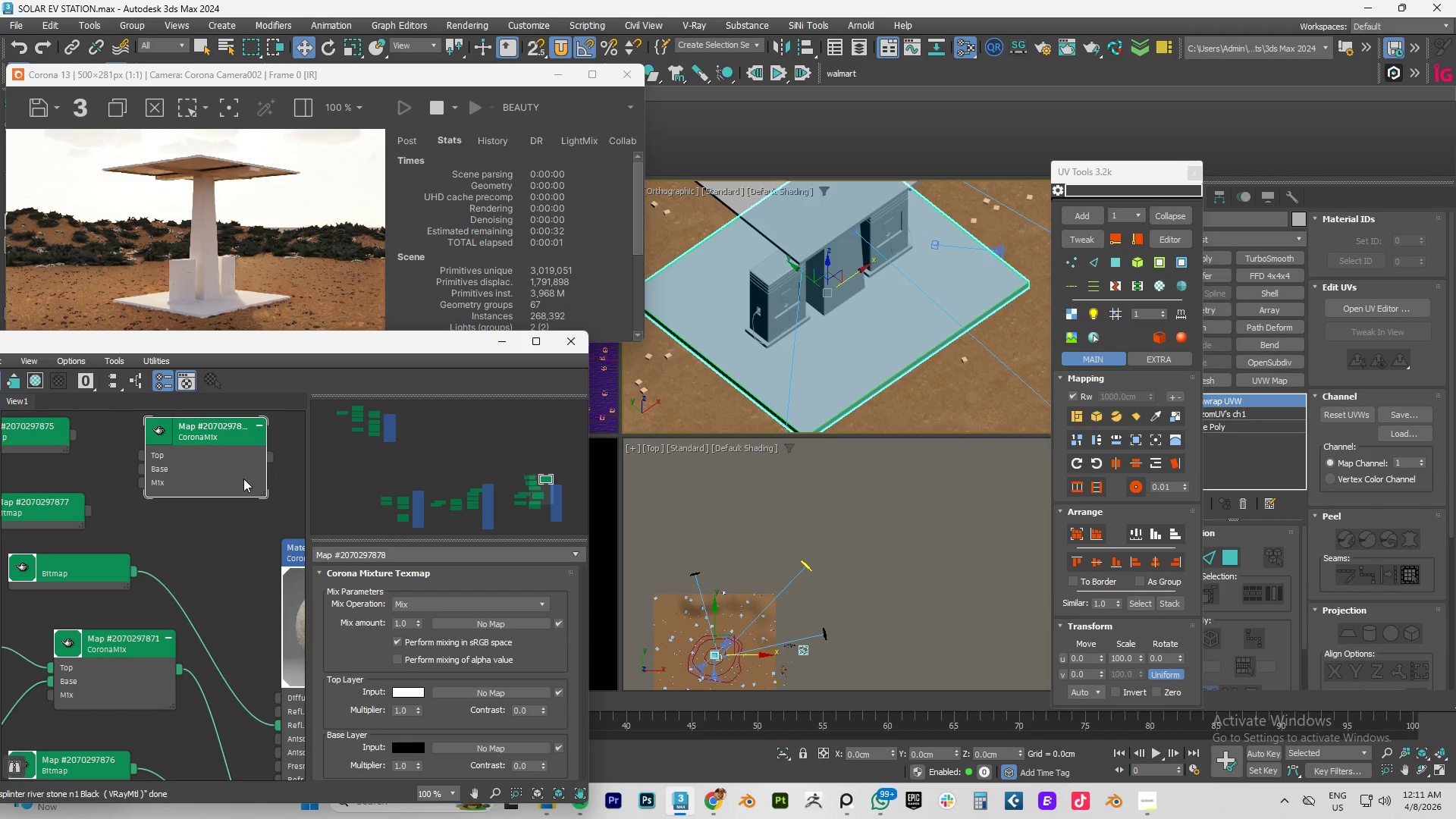 
key(Delete)
 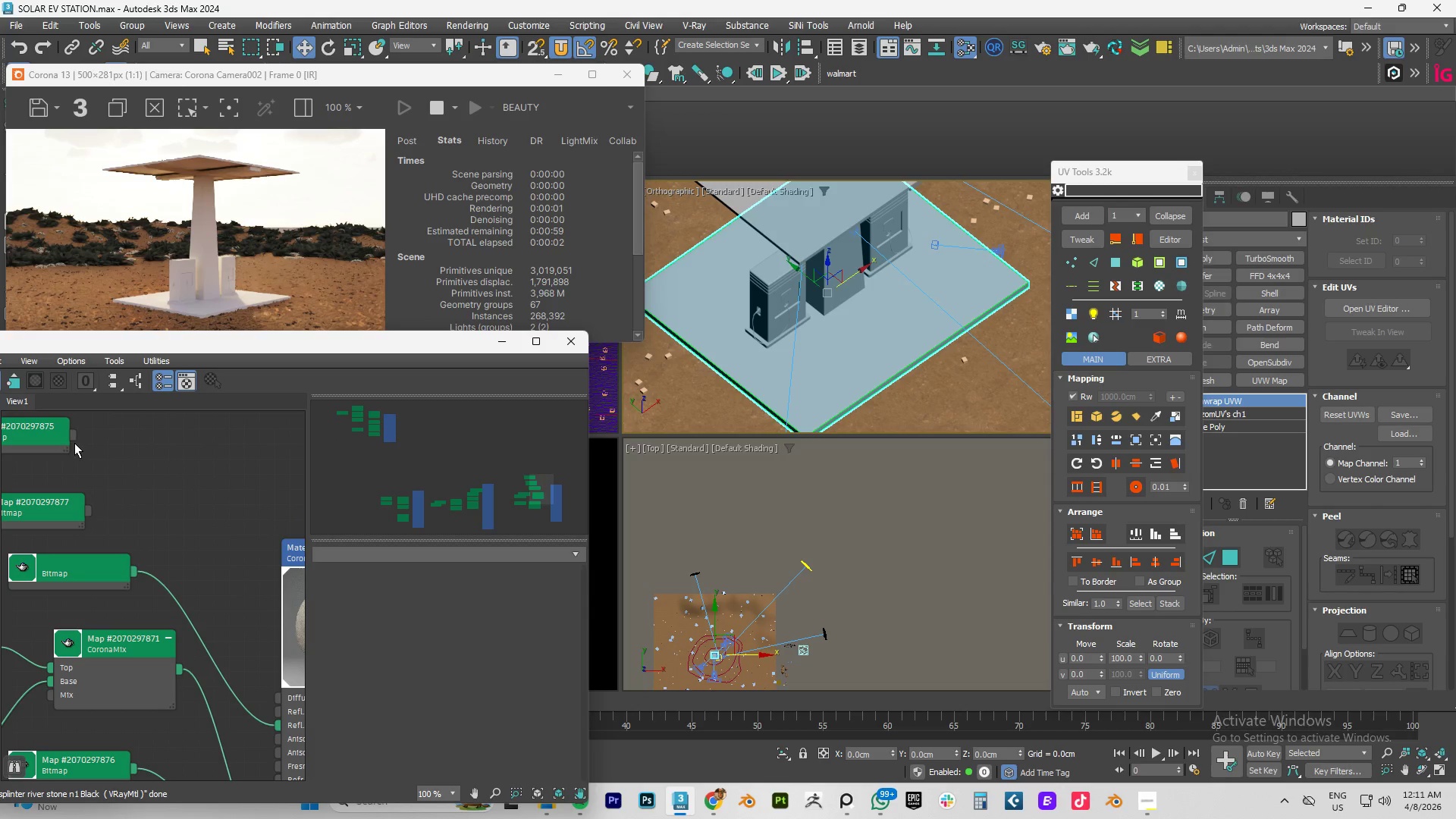 
left_click_drag(start_coordinate=[76, 434], to_coordinate=[152, 451])
 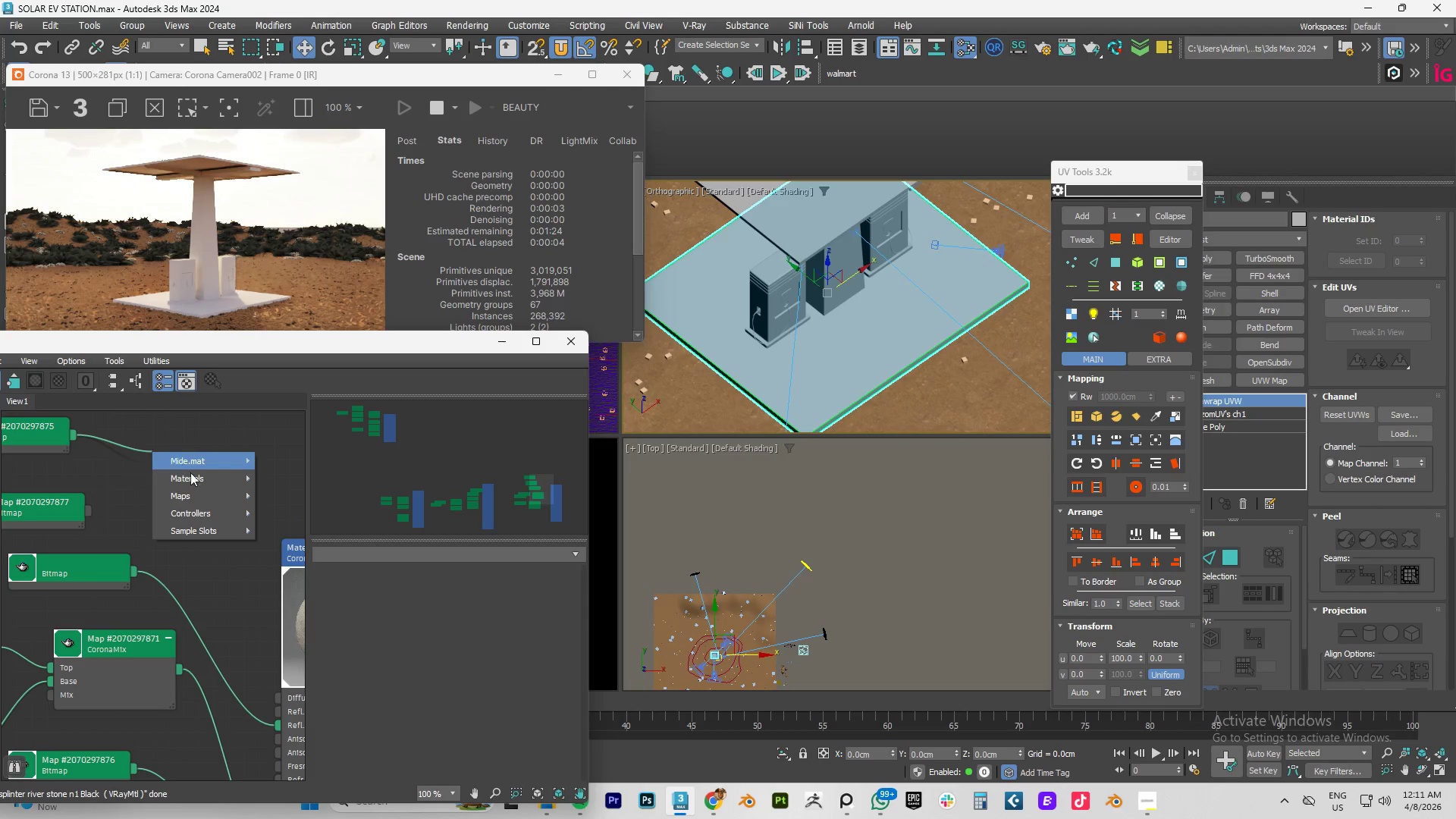 
mouse_move([223, 497])
 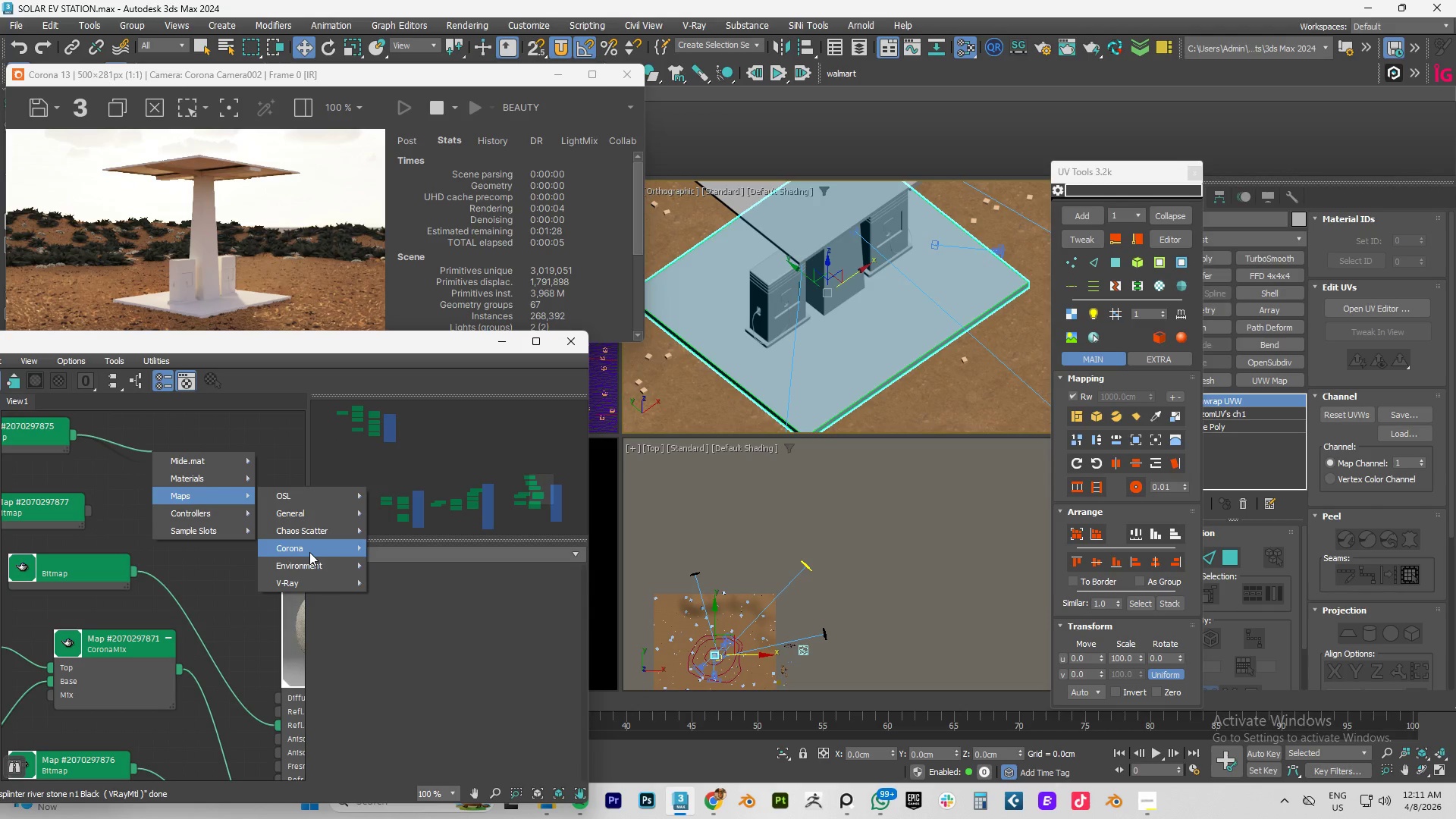 
mouse_move([326, 552])
 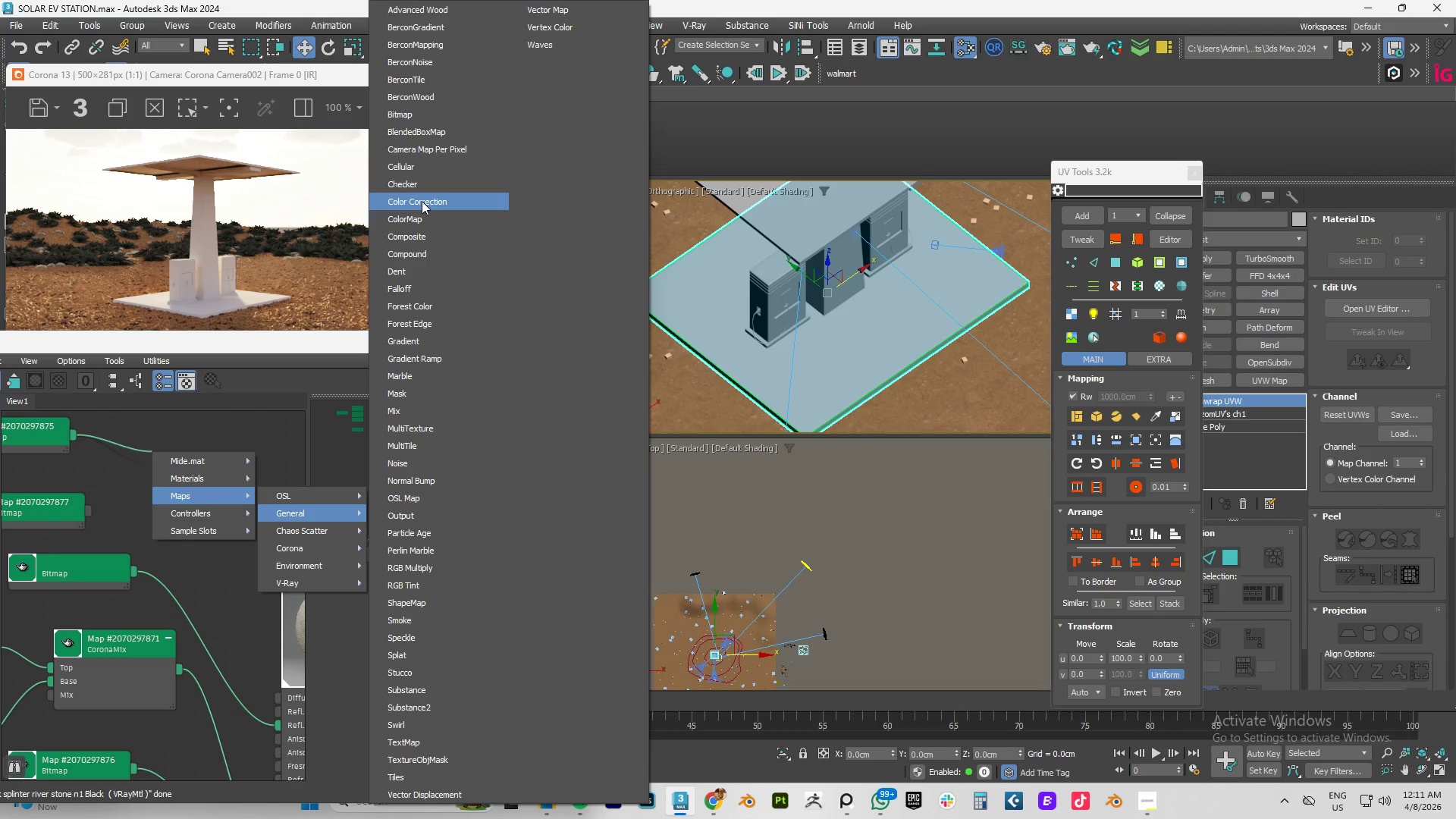 
left_click([421, 237])
 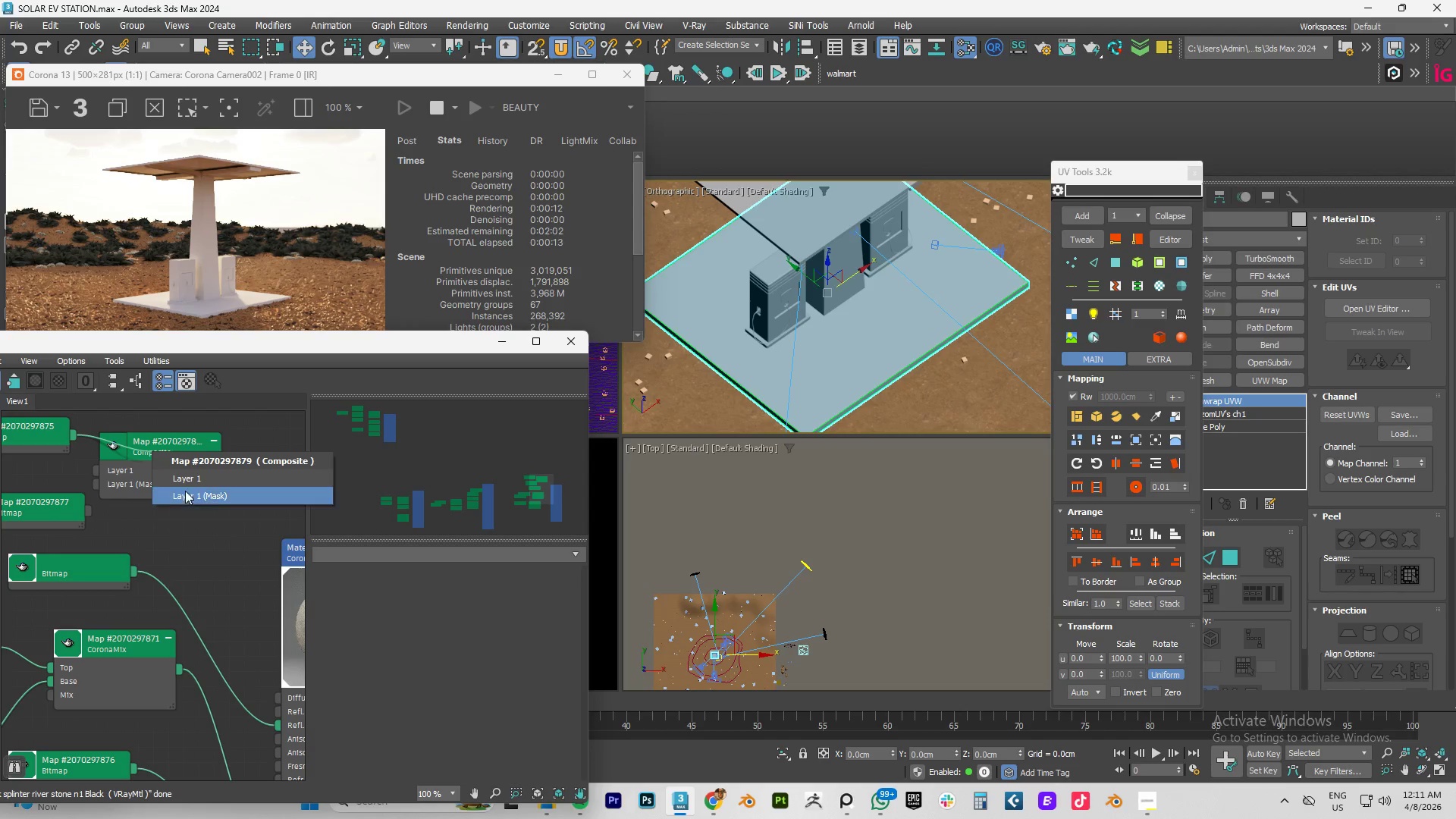 
left_click([187, 479])
 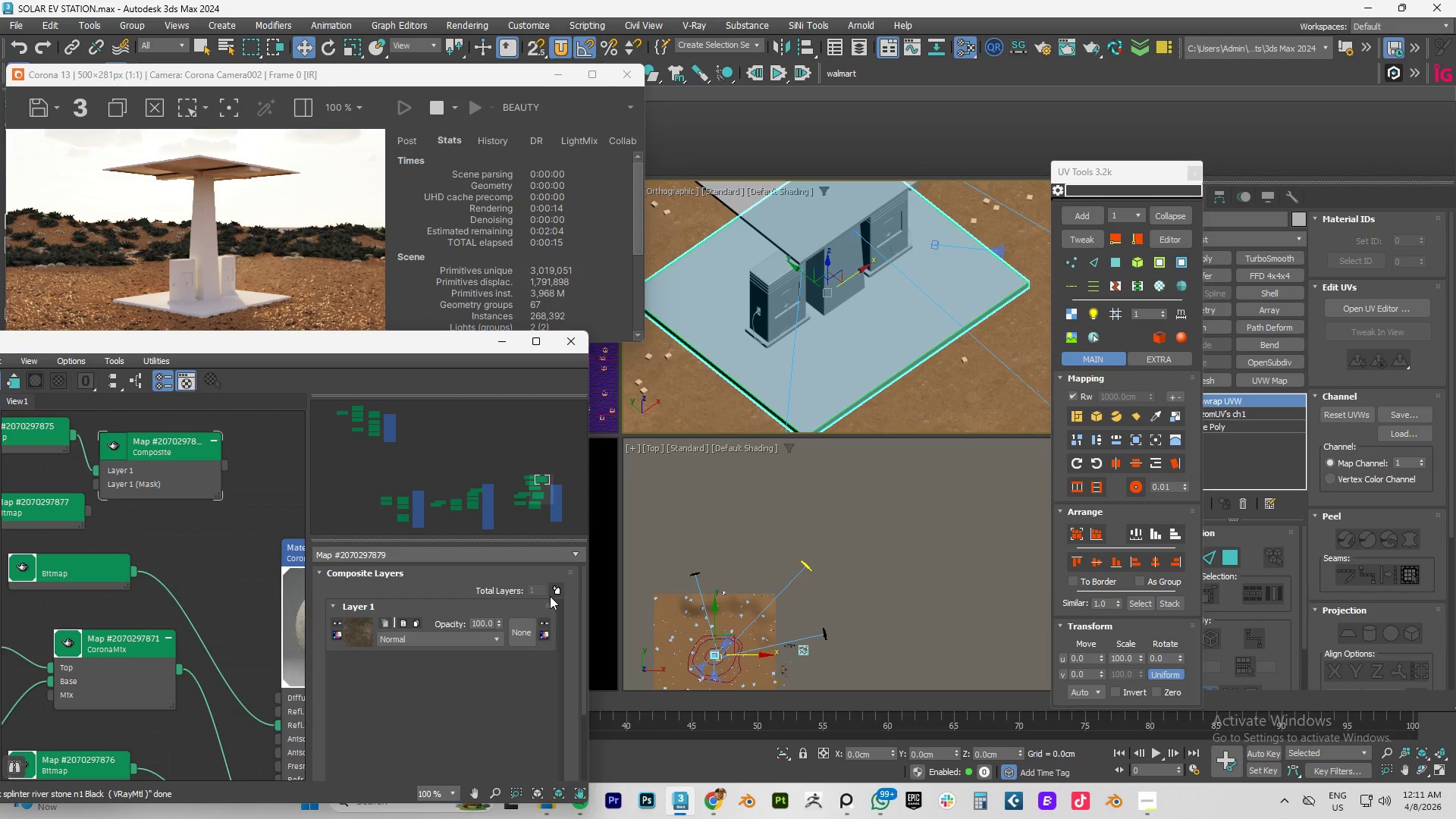 
left_click([559, 588])
 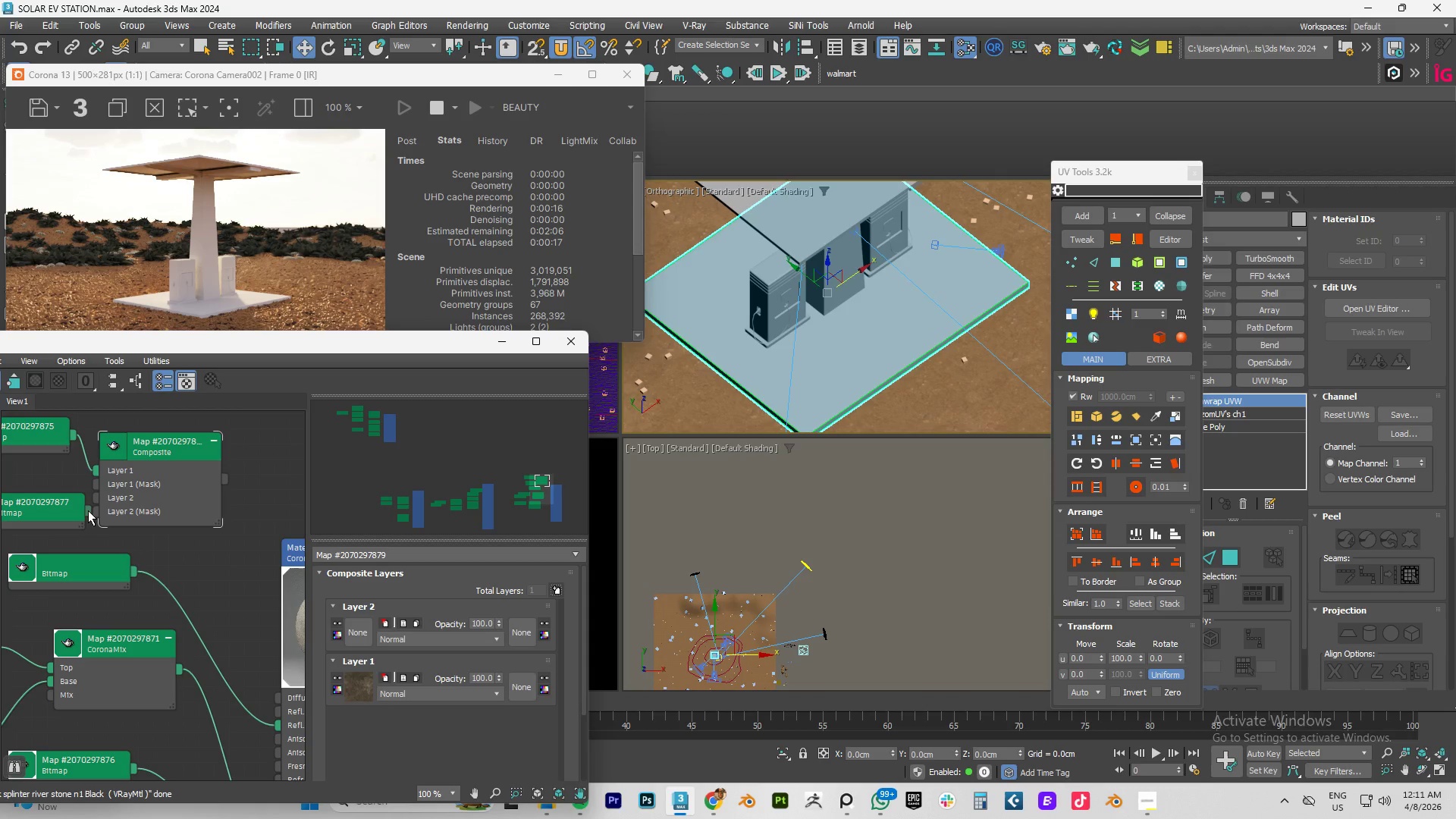 
left_click_drag(start_coordinate=[67, 510], to_coordinate=[8, 510])
 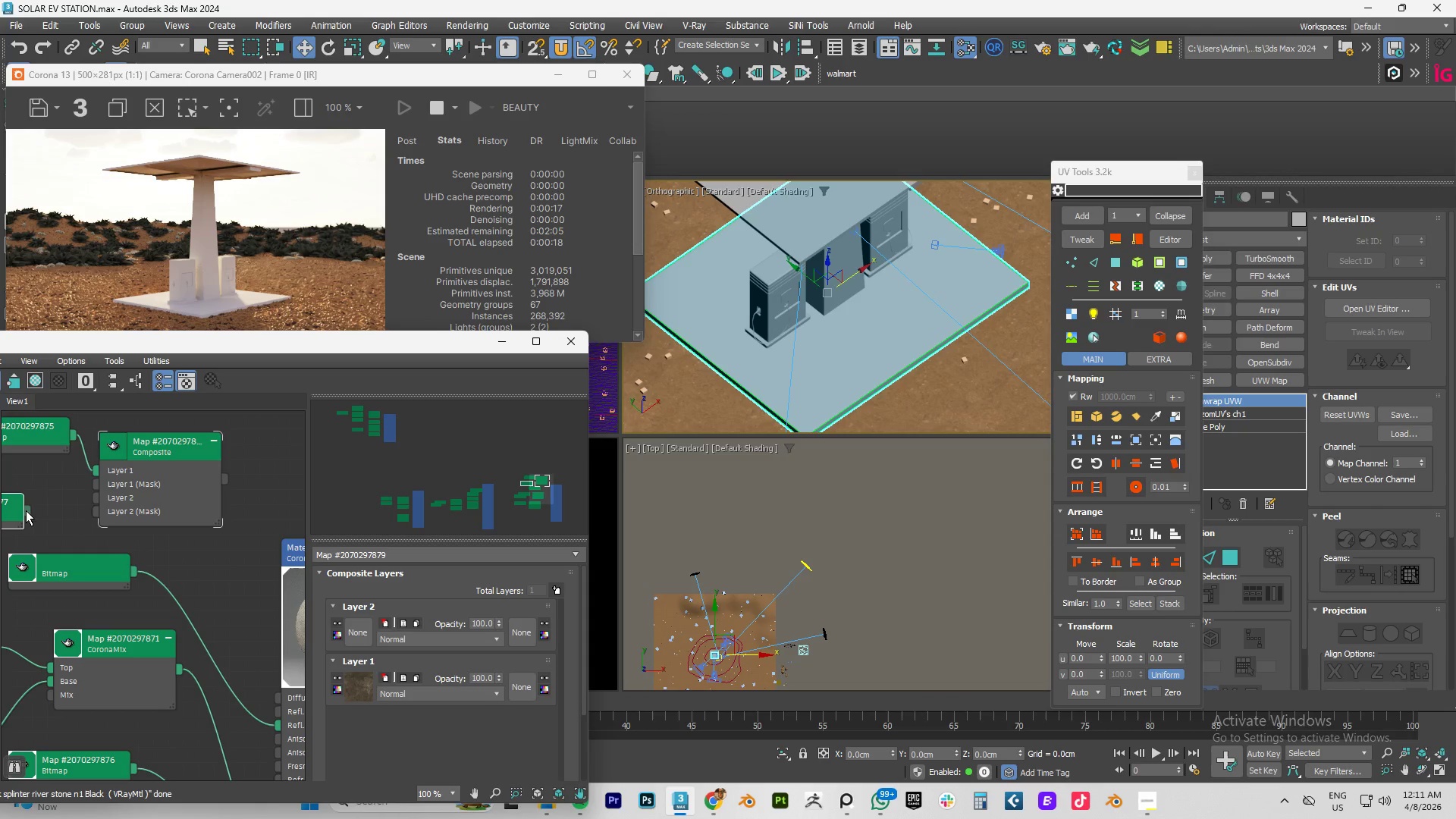 
left_click_drag(start_coordinate=[26, 510], to_coordinate=[103, 501])
 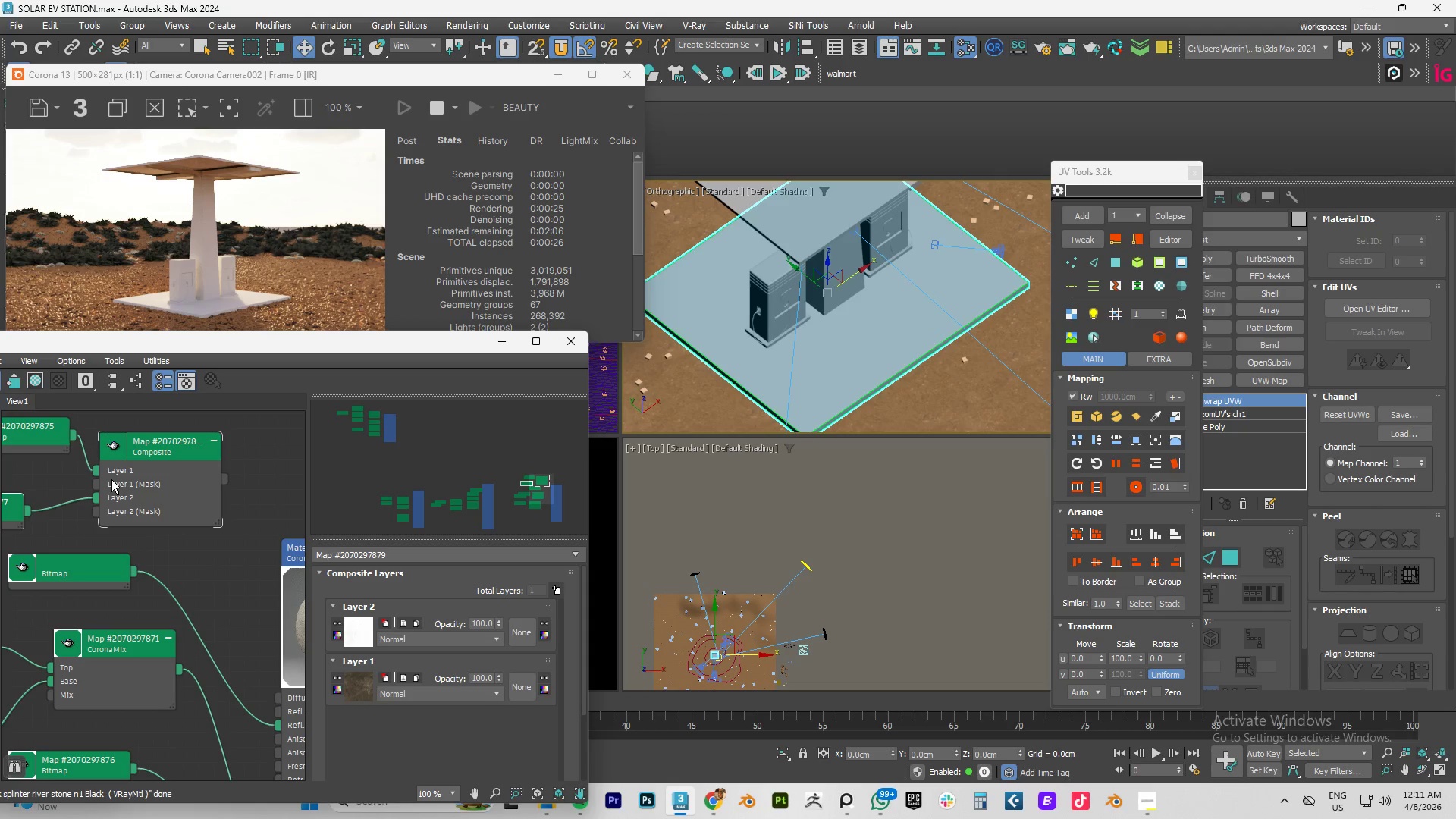 
wait(12.11)
 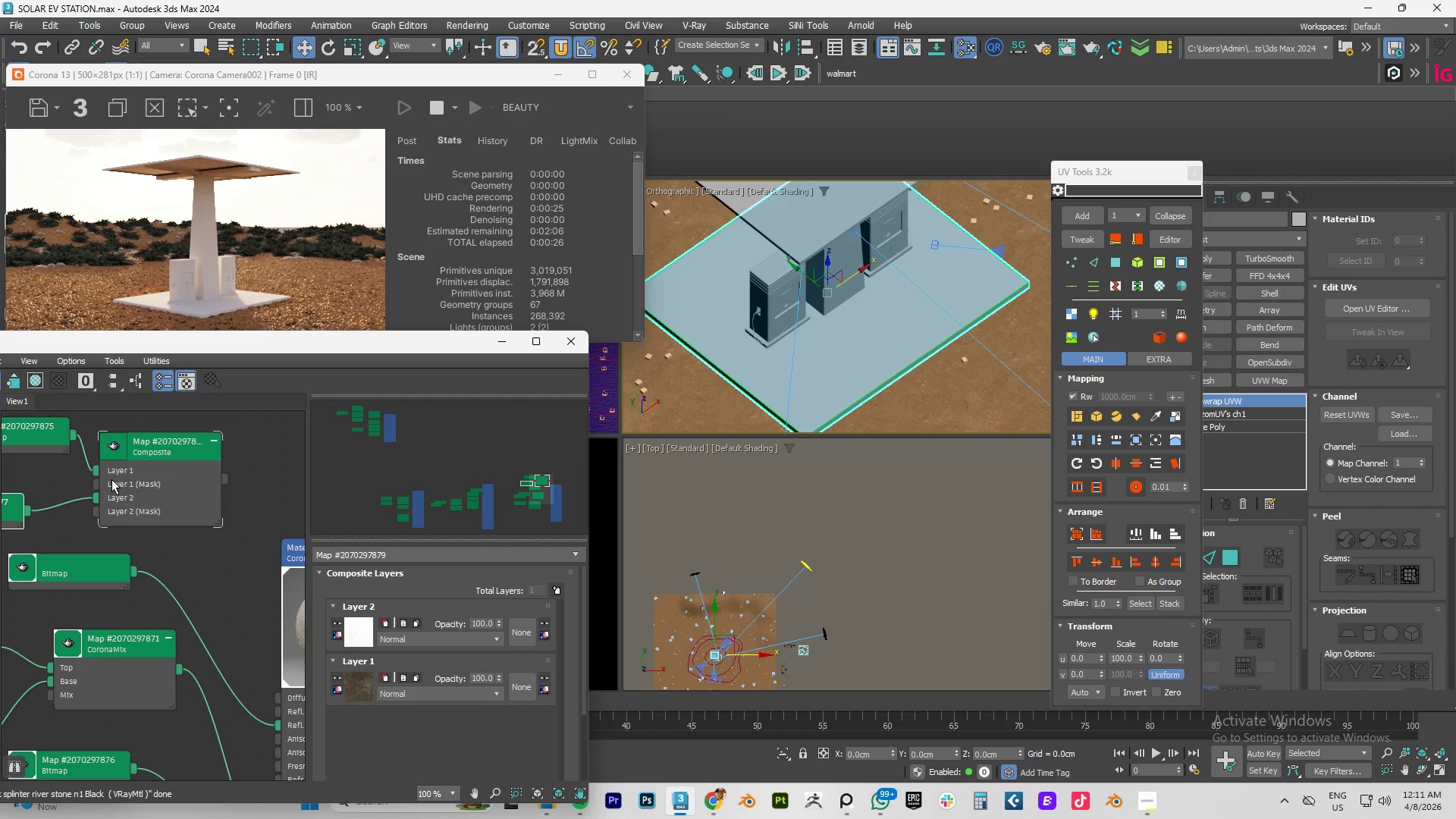 
left_click_drag(start_coordinate=[224, 482], to_coordinate=[280, 700])
 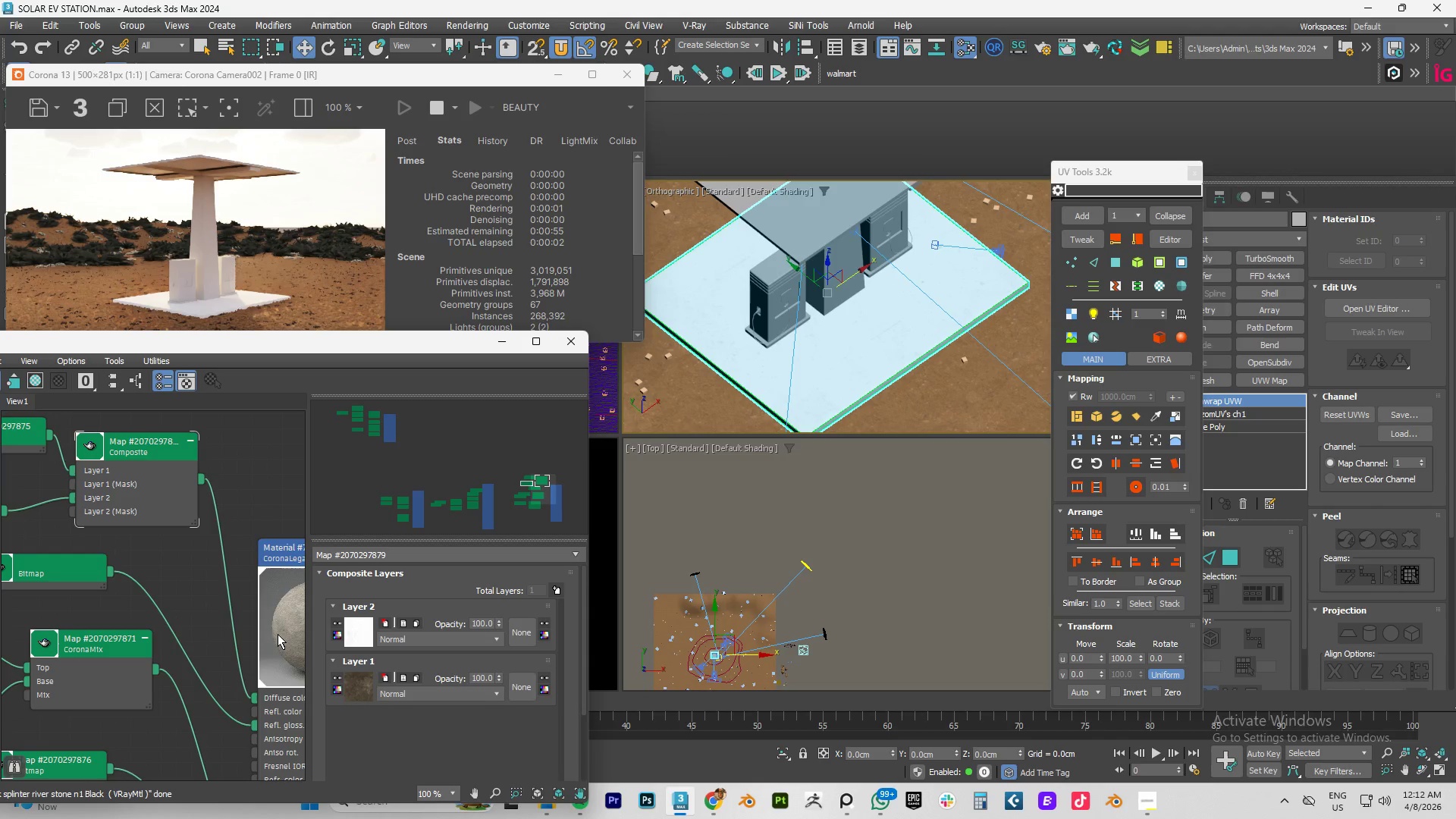 
right_click([278, 634])
 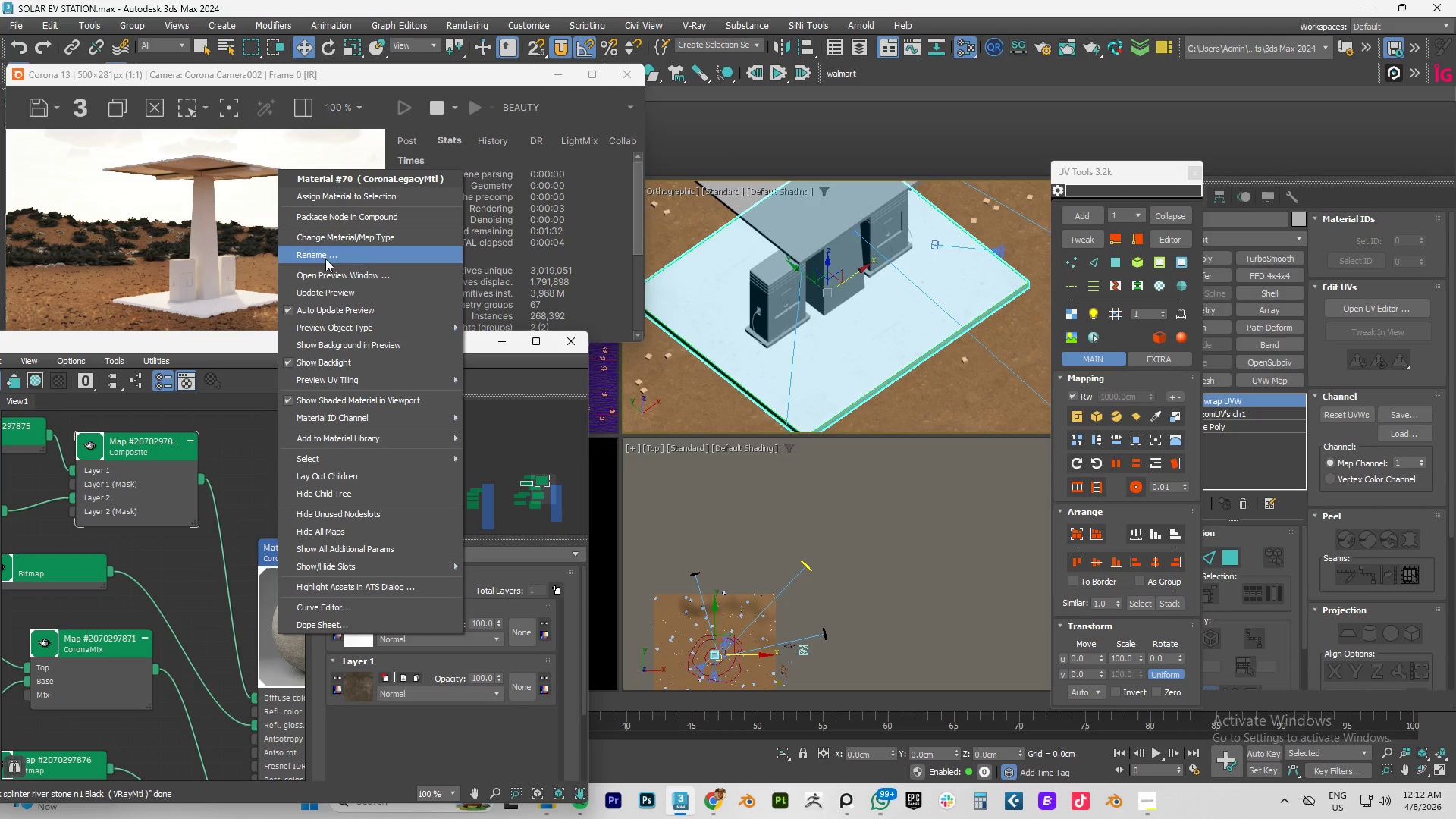 
left_click([325, 293])
 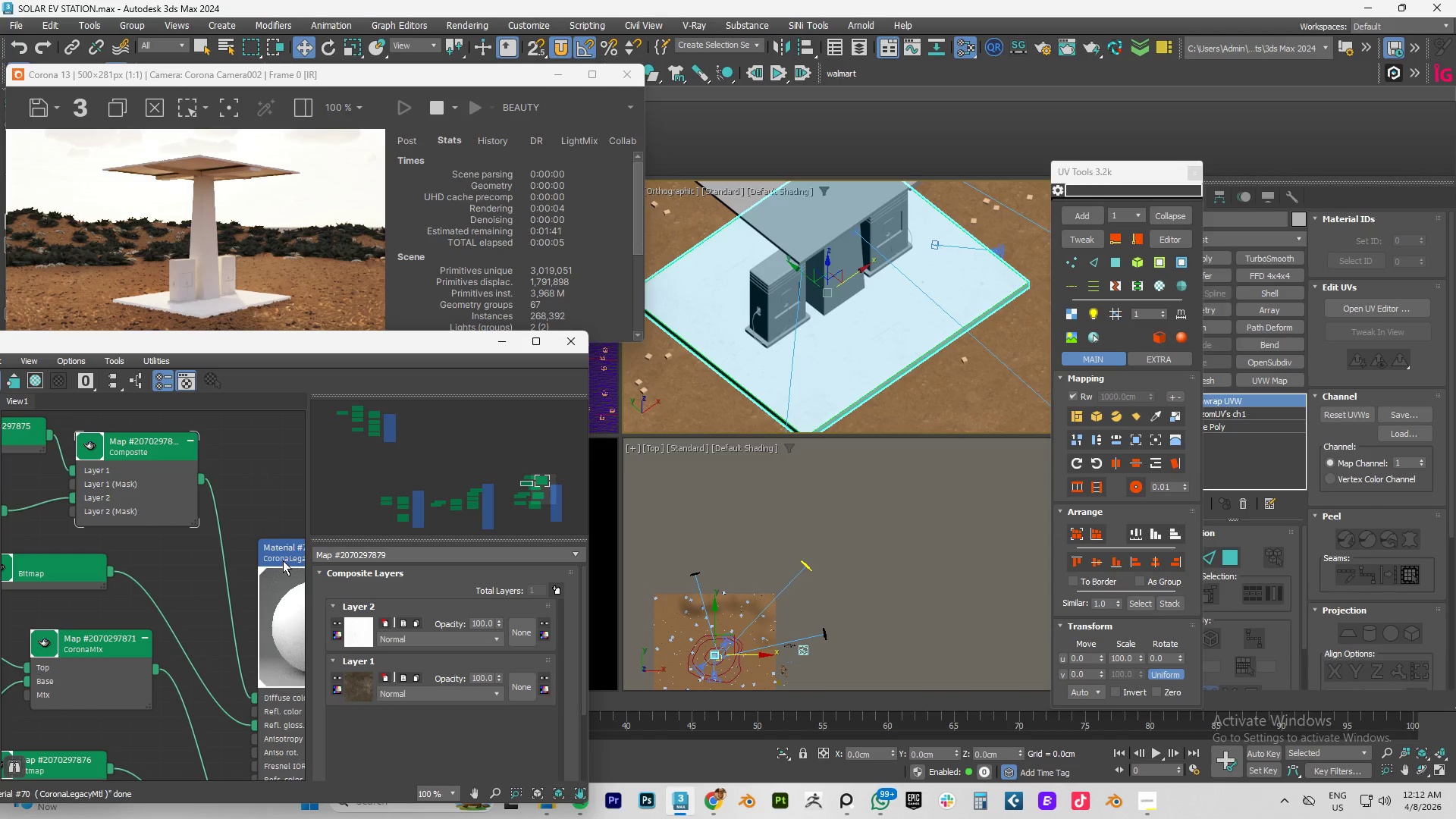 
left_click_drag(start_coordinate=[281, 554], to_coordinate=[260, 540])
 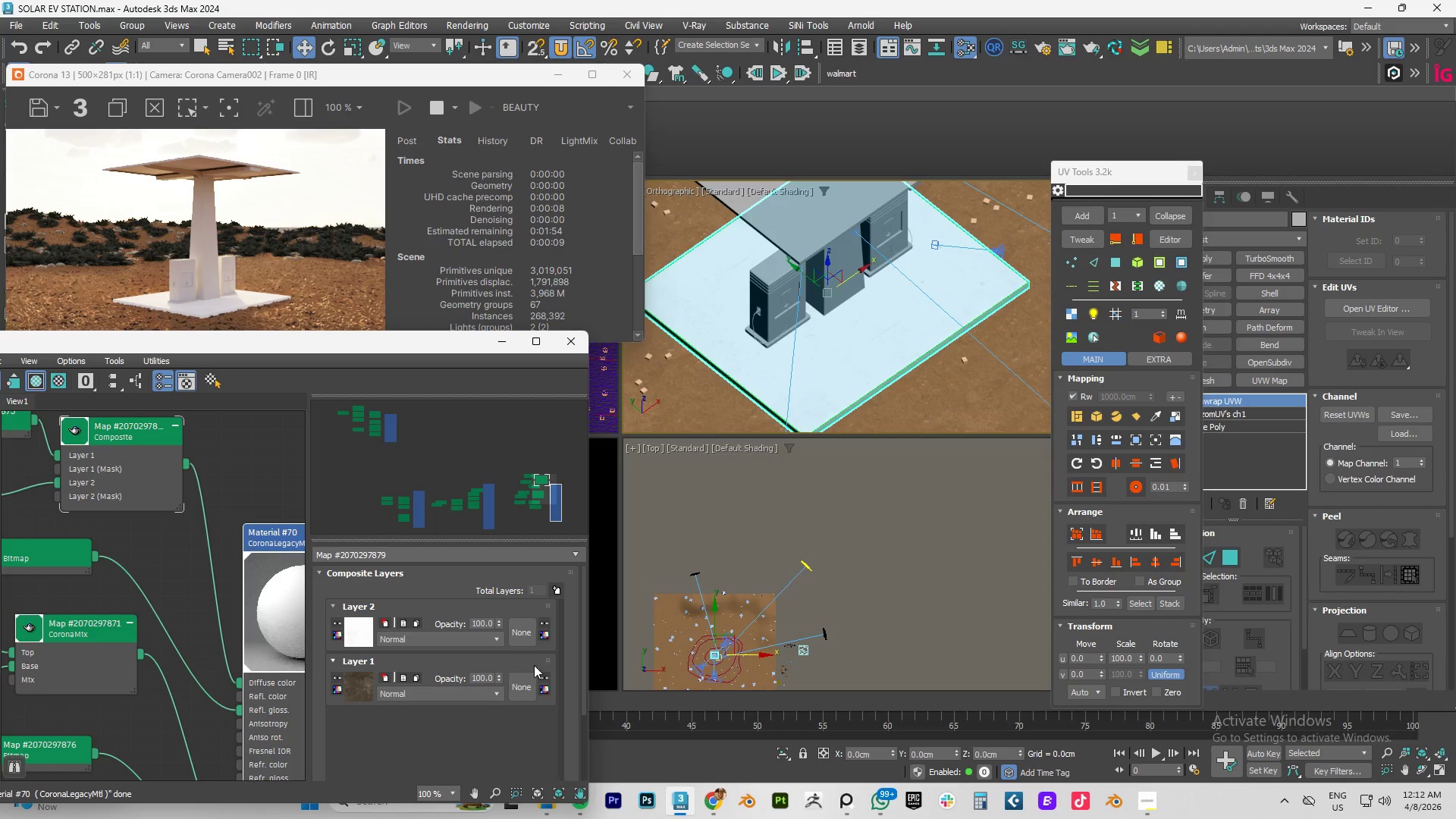 
left_click_drag(start_coordinate=[516, 659], to_coordinate=[515, 629])
 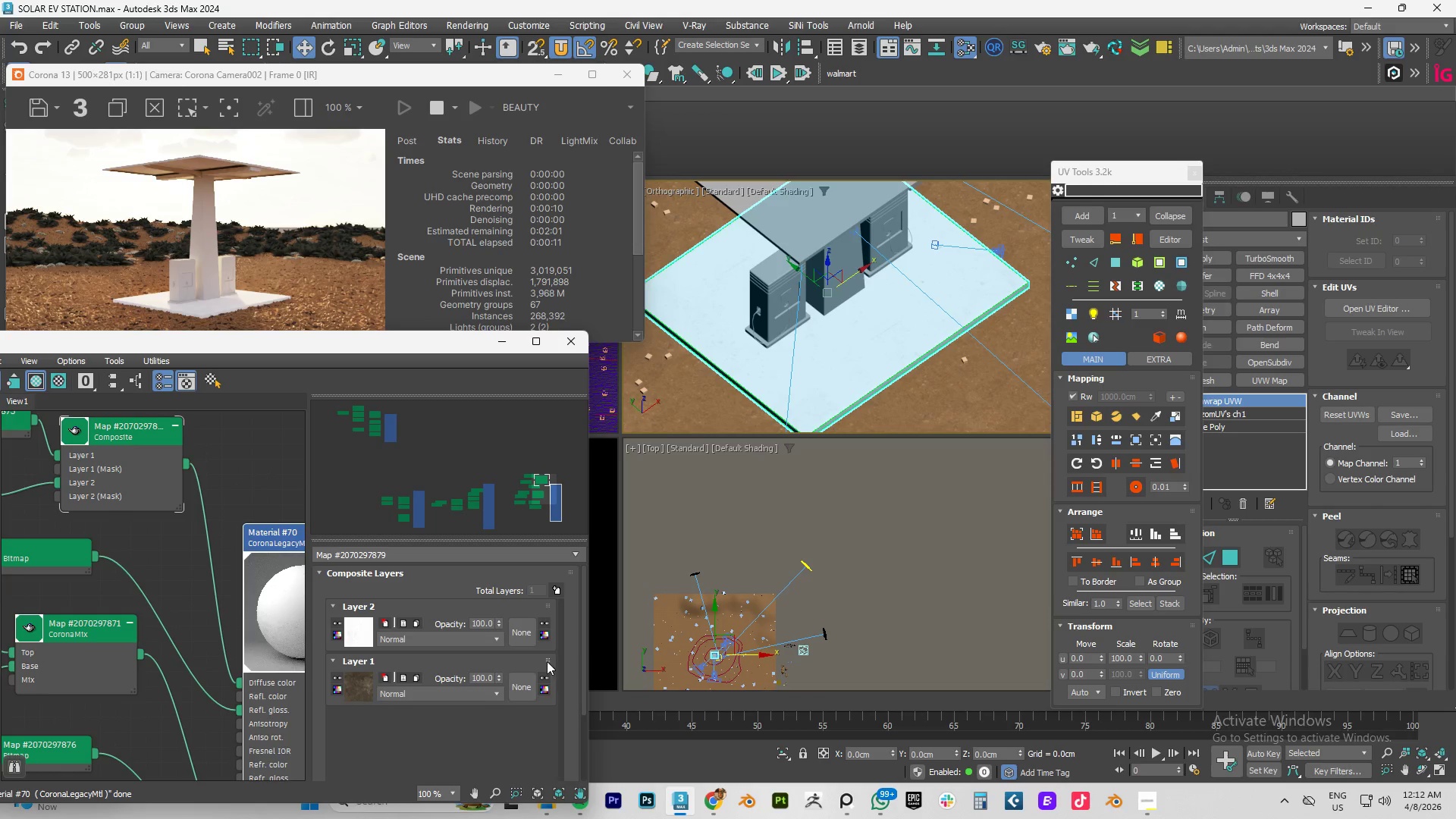 
left_click_drag(start_coordinate=[545, 661], to_coordinate=[534, 604])
 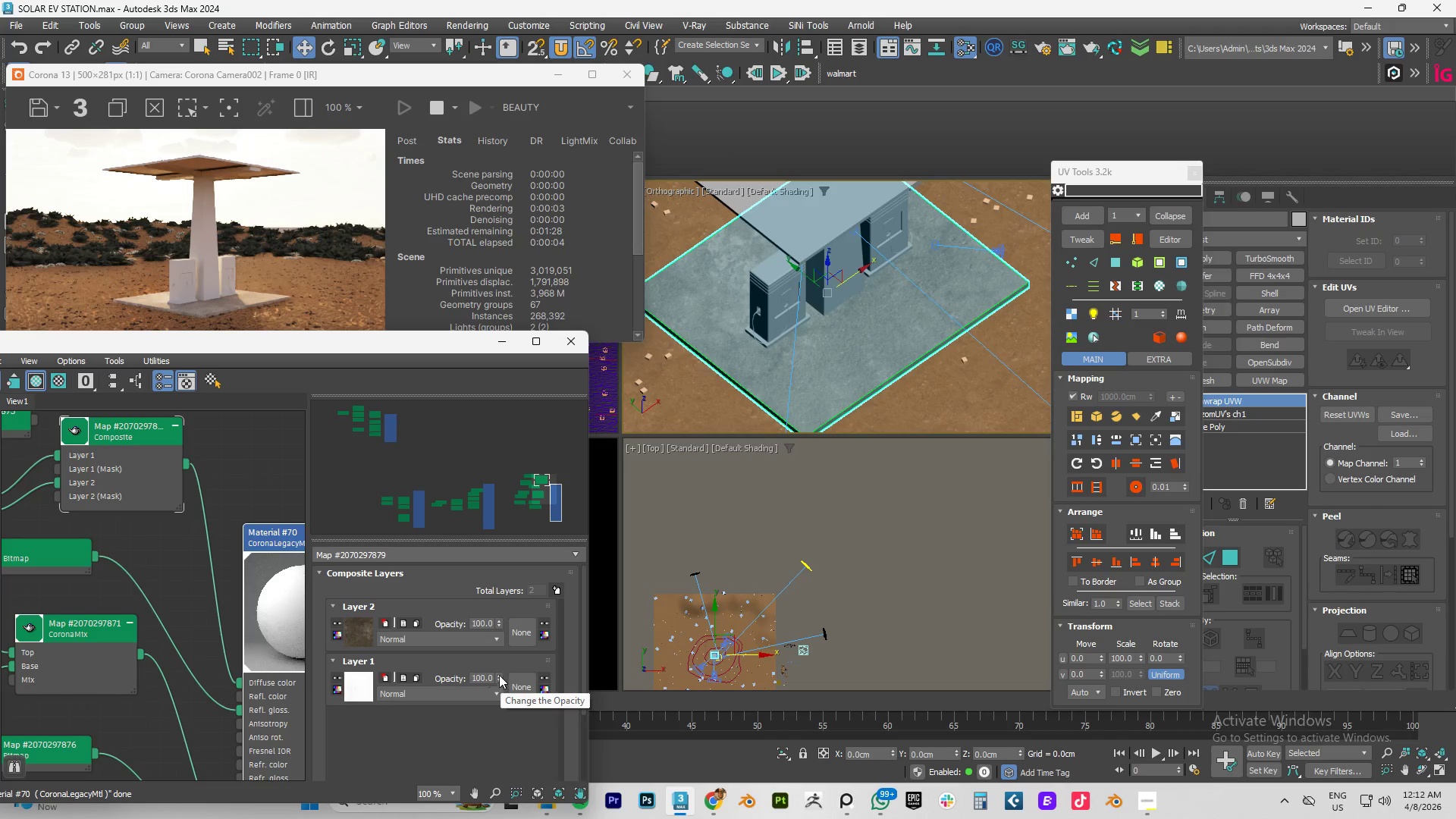 
wait(6.39)
 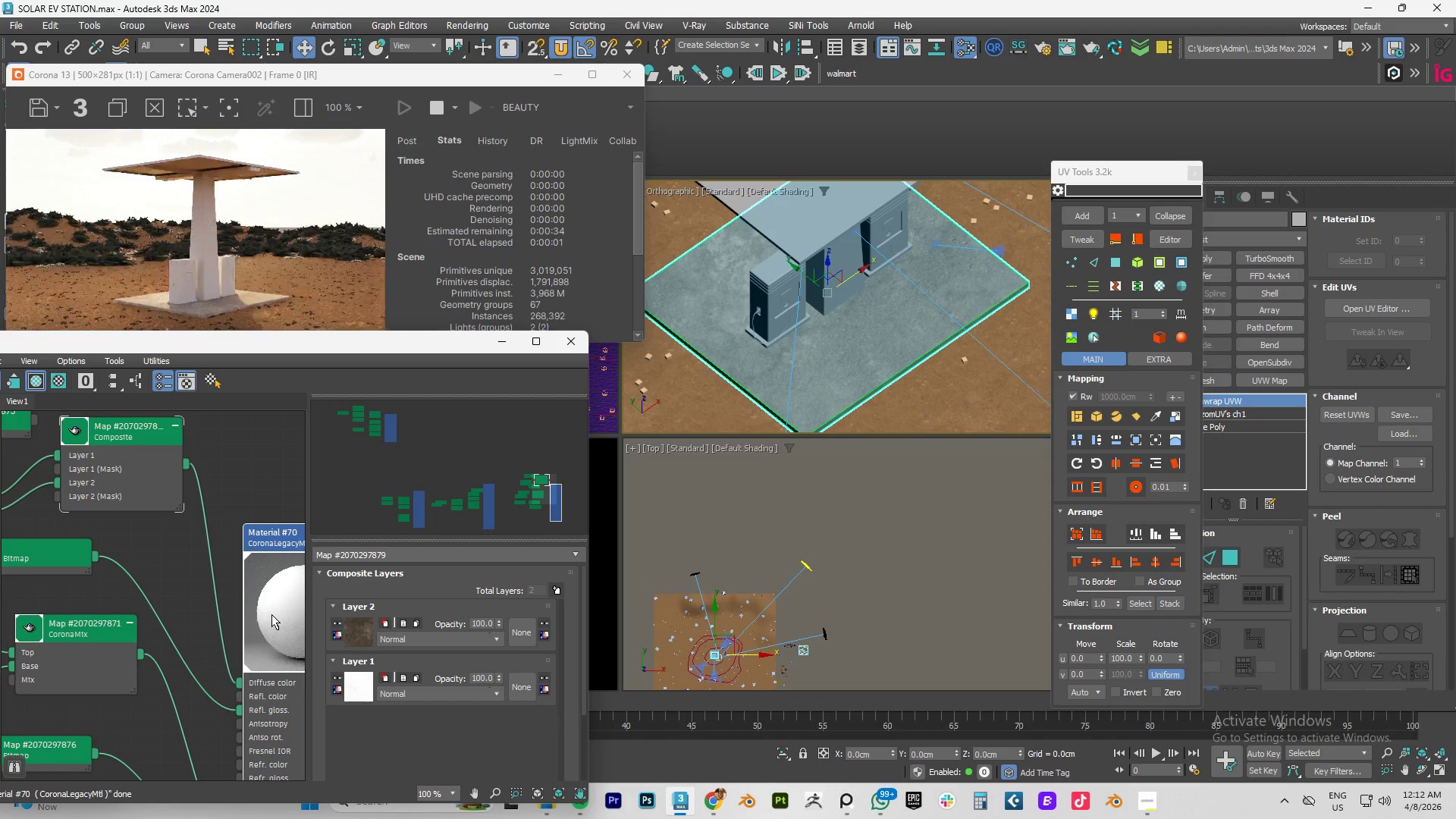 
left_click_drag(start_coordinate=[549, 604], to_coordinate=[546, 695])
 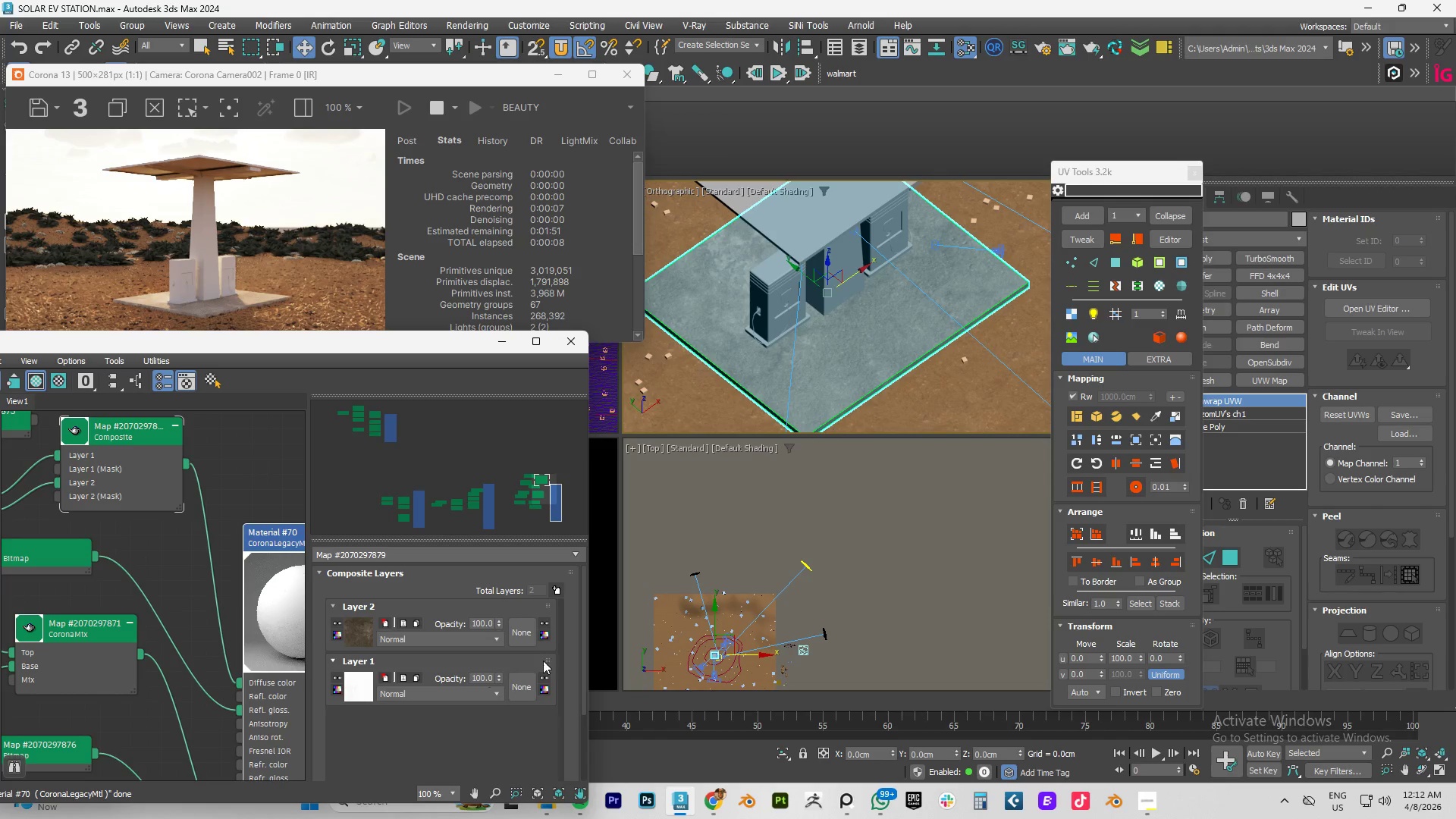 
left_click_drag(start_coordinate=[548, 658], to_coordinate=[548, 613])
 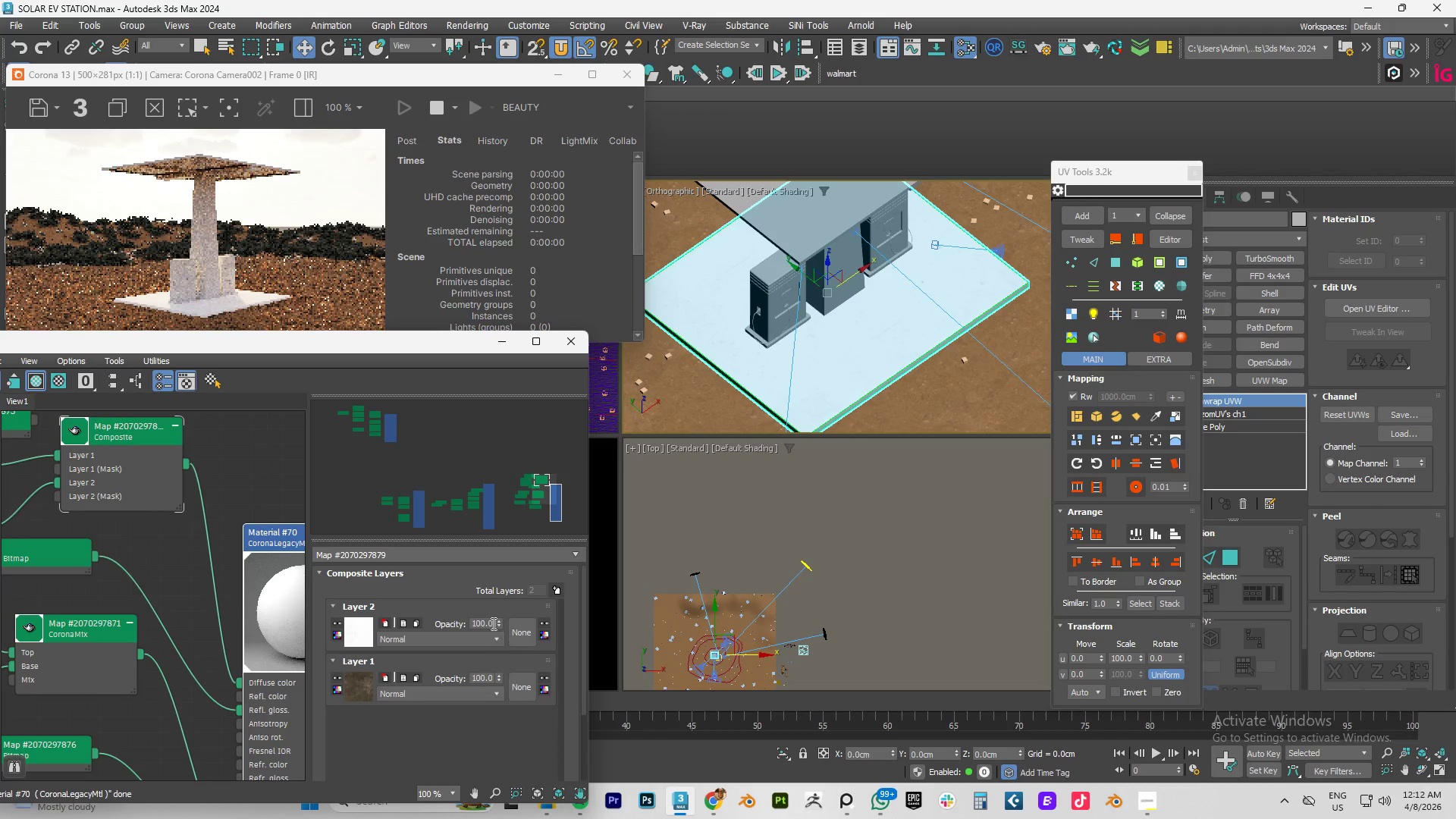 
left_click_drag(start_coordinate=[499, 620], to_coordinate=[504, 692])
 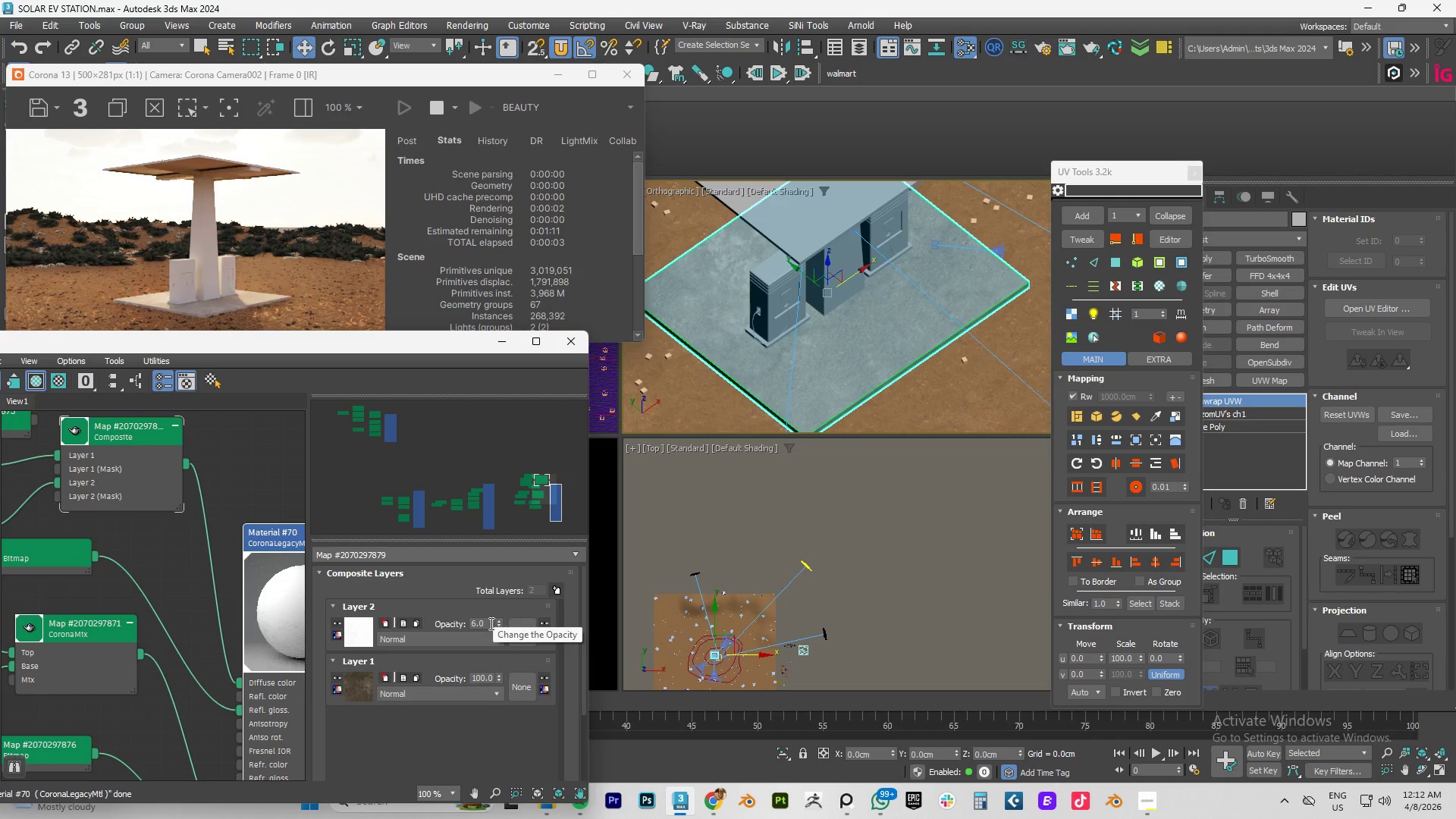 
double_click([481, 626])
 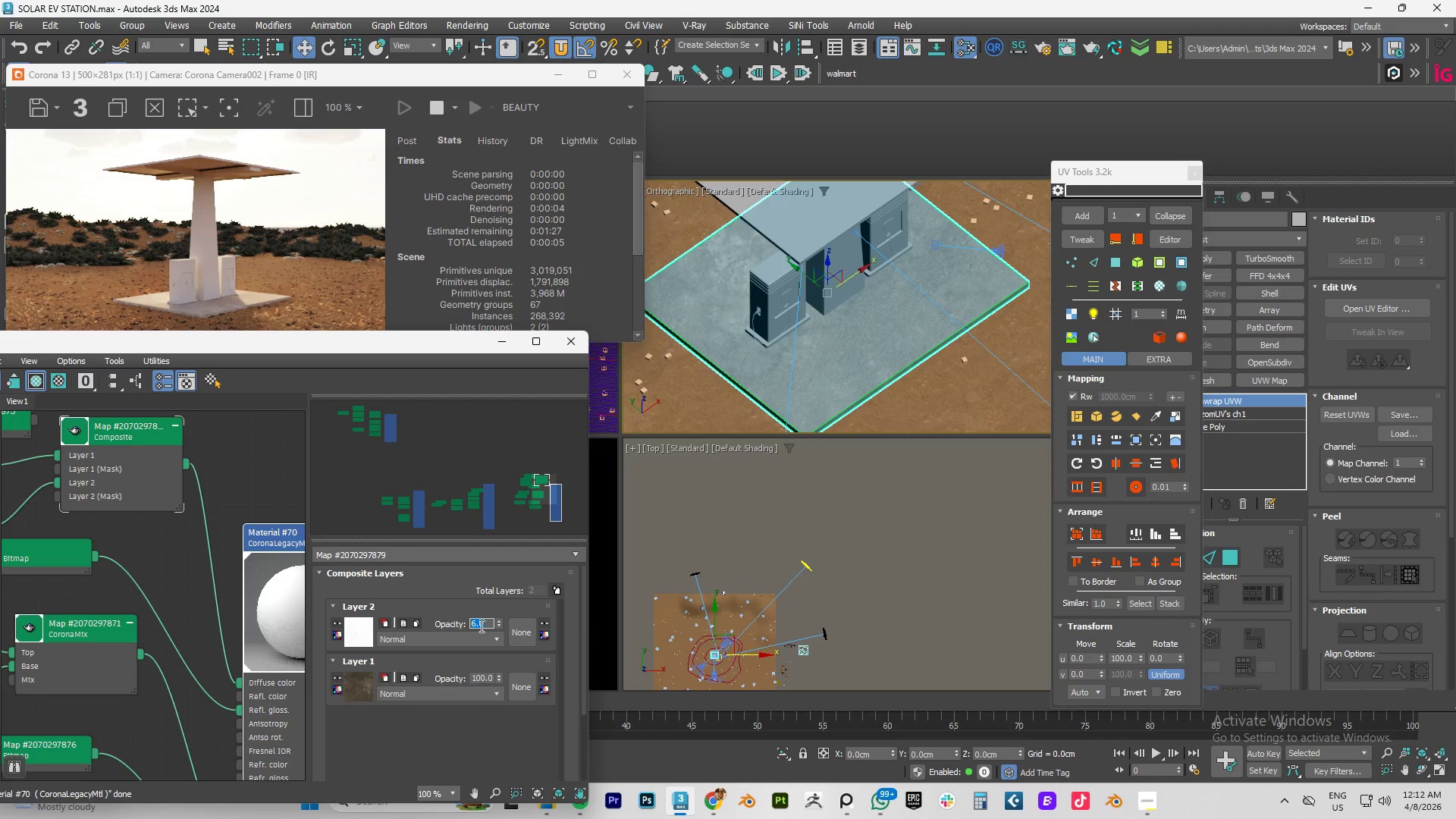 
key(Numpad1)
 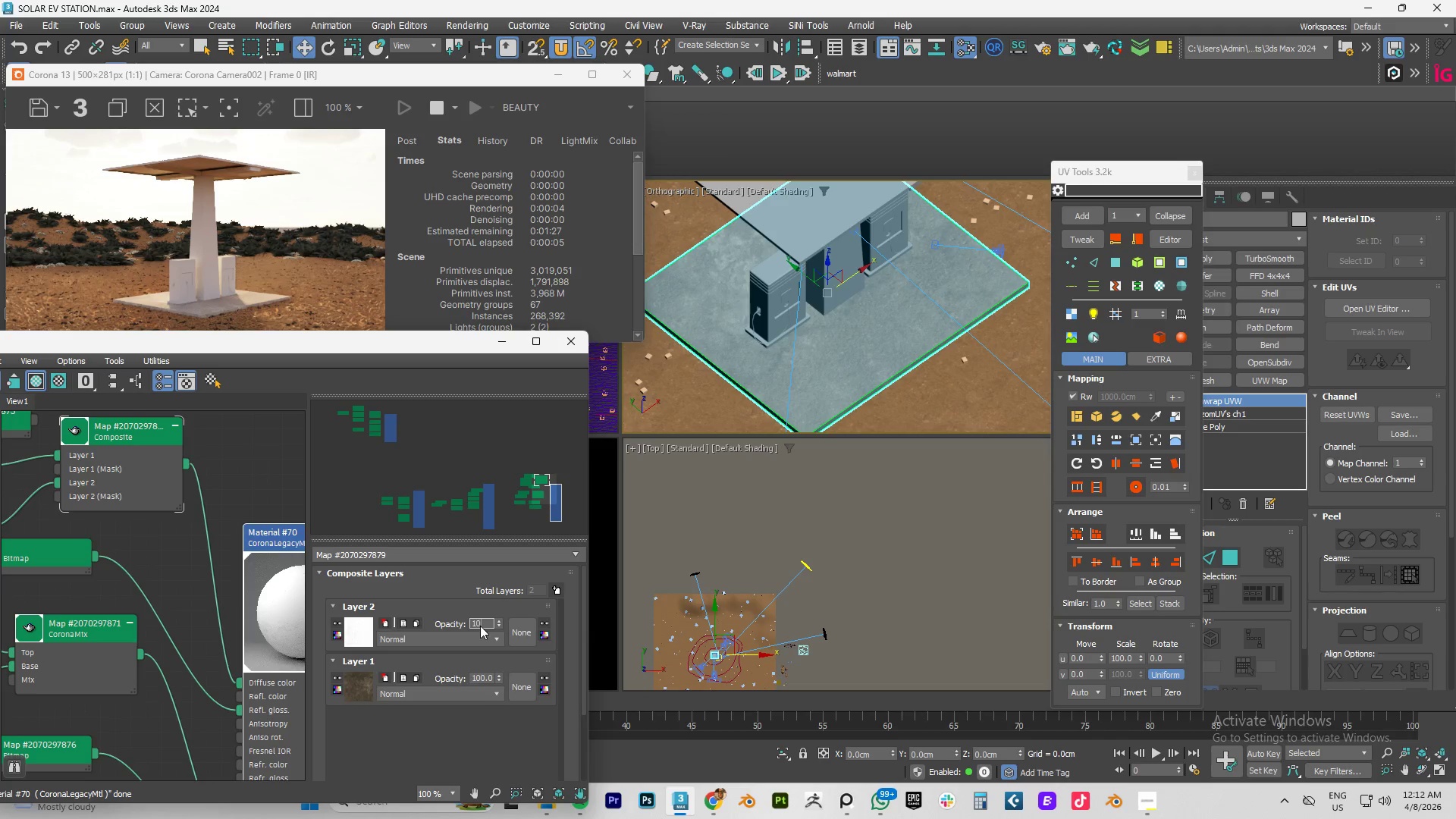 
key(Numpad0)
 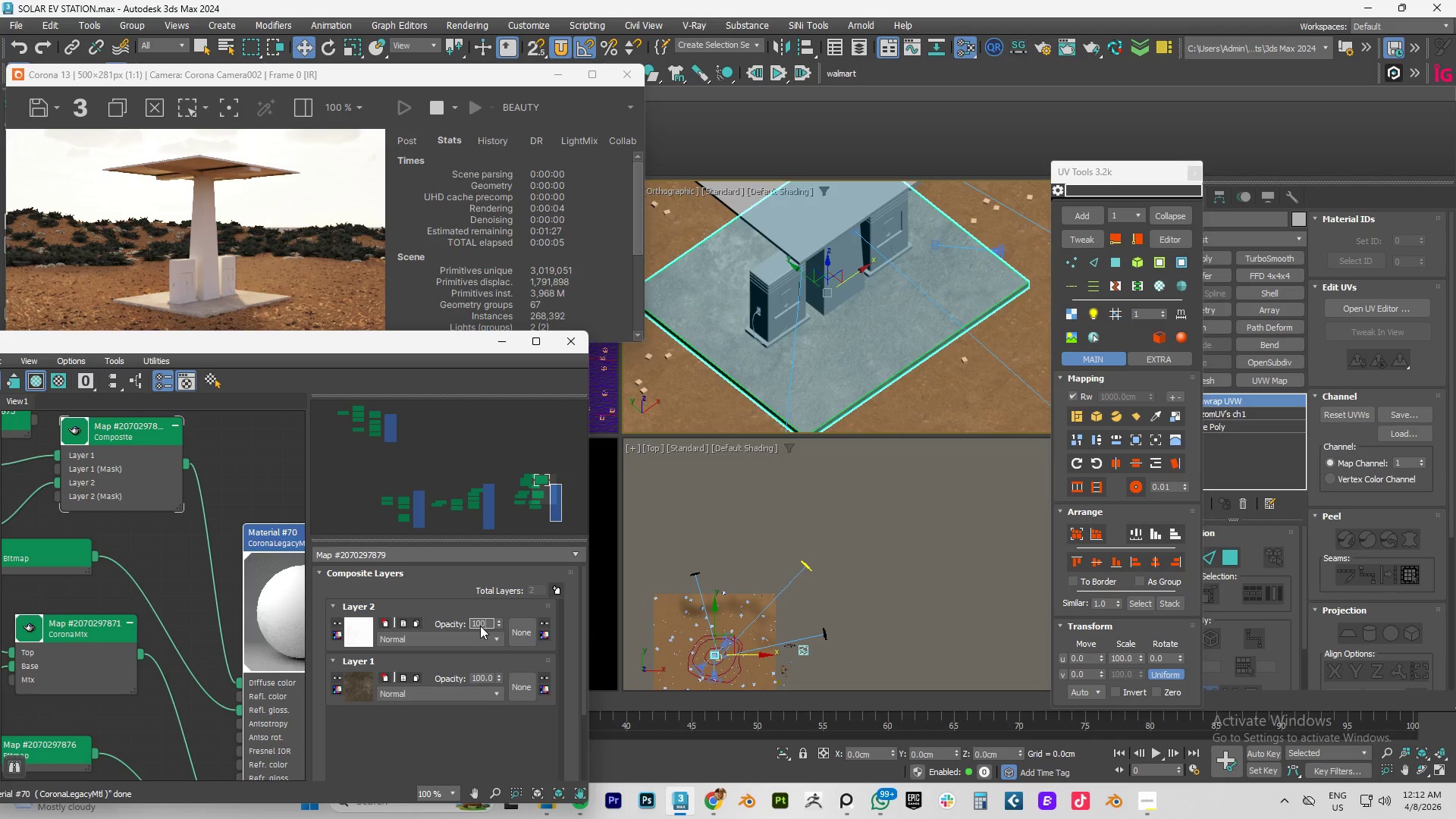 
key(Numpad0)
 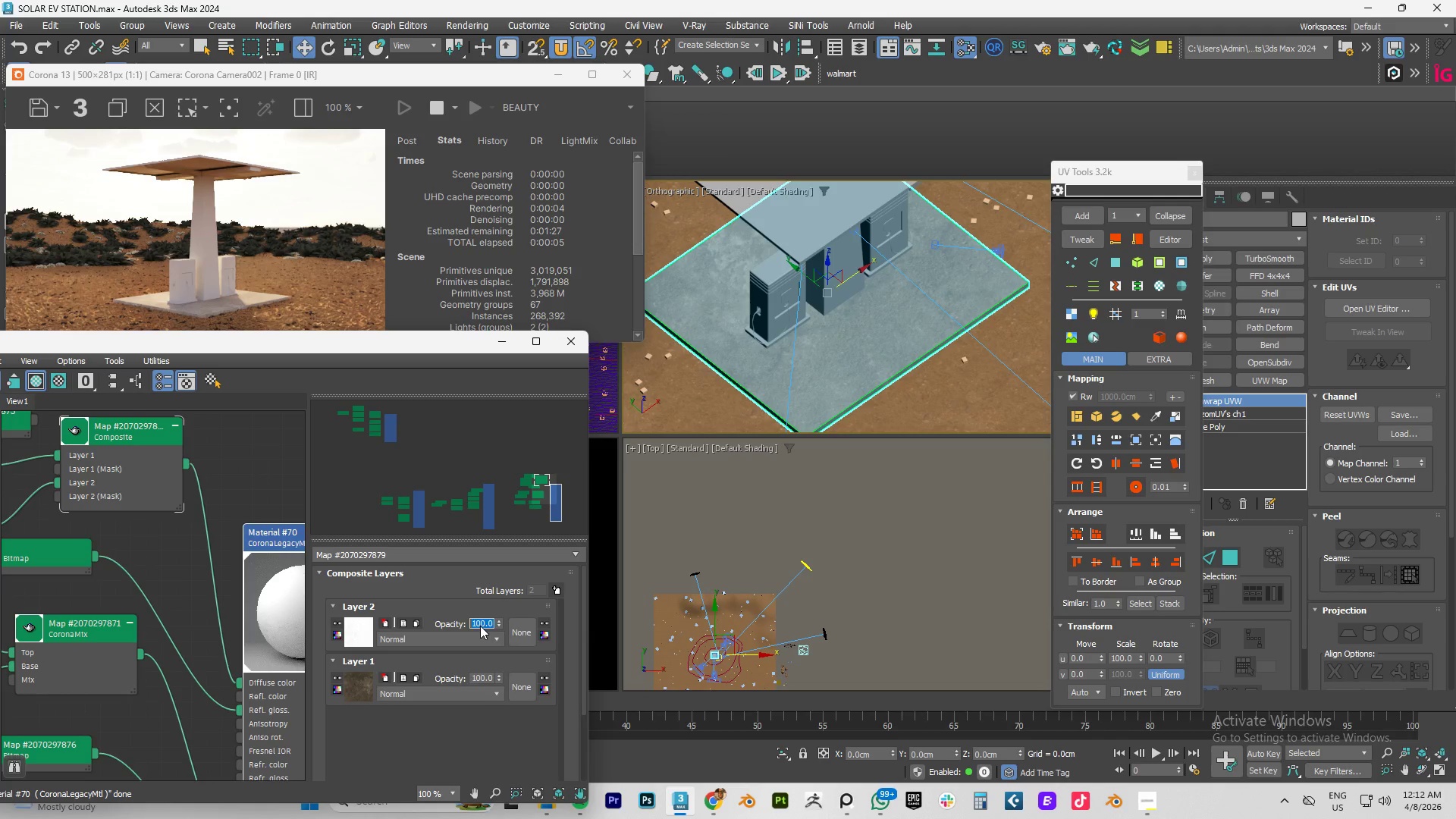 
key(NumpadEnter)
 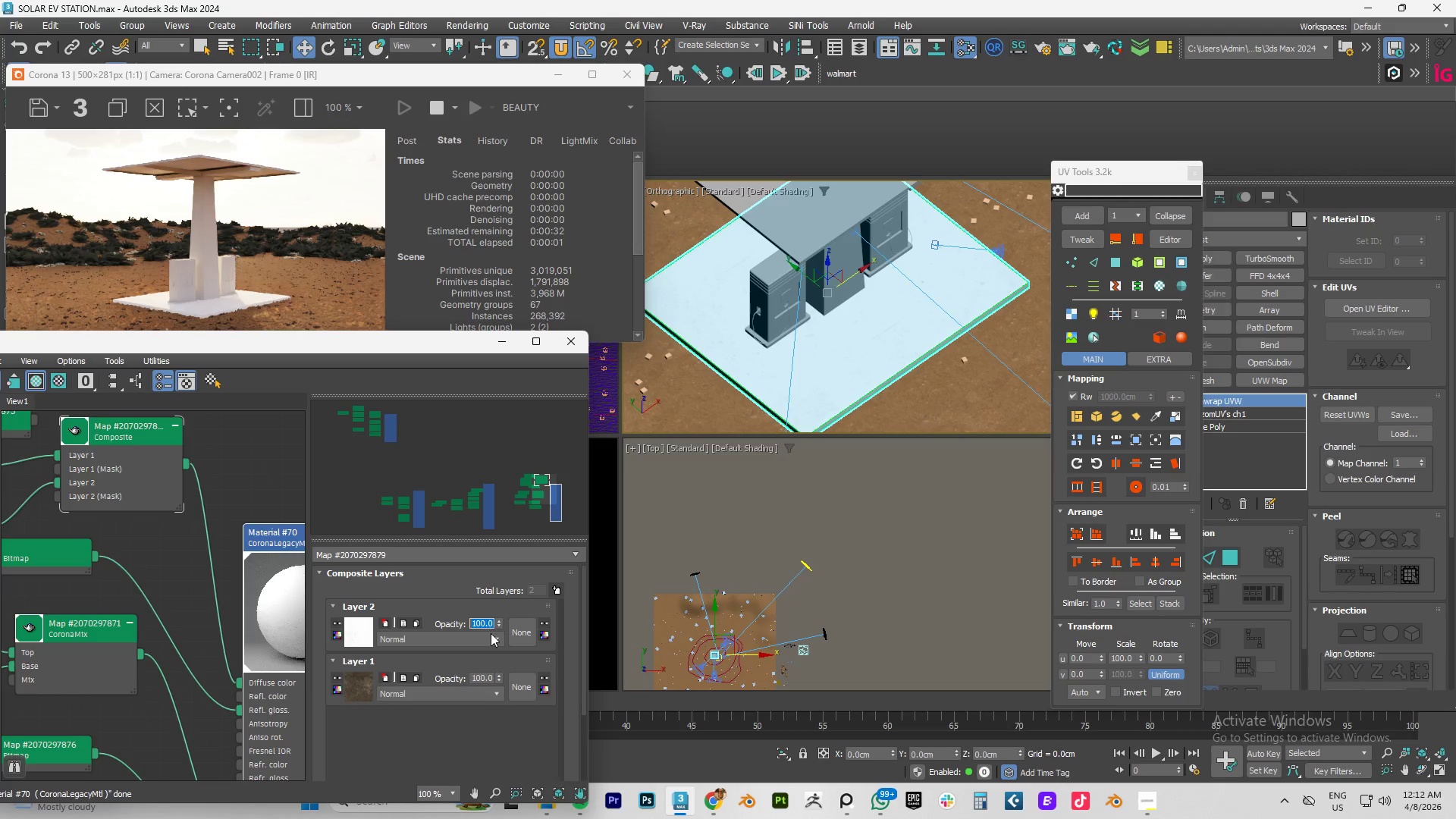 
left_click([491, 638])
 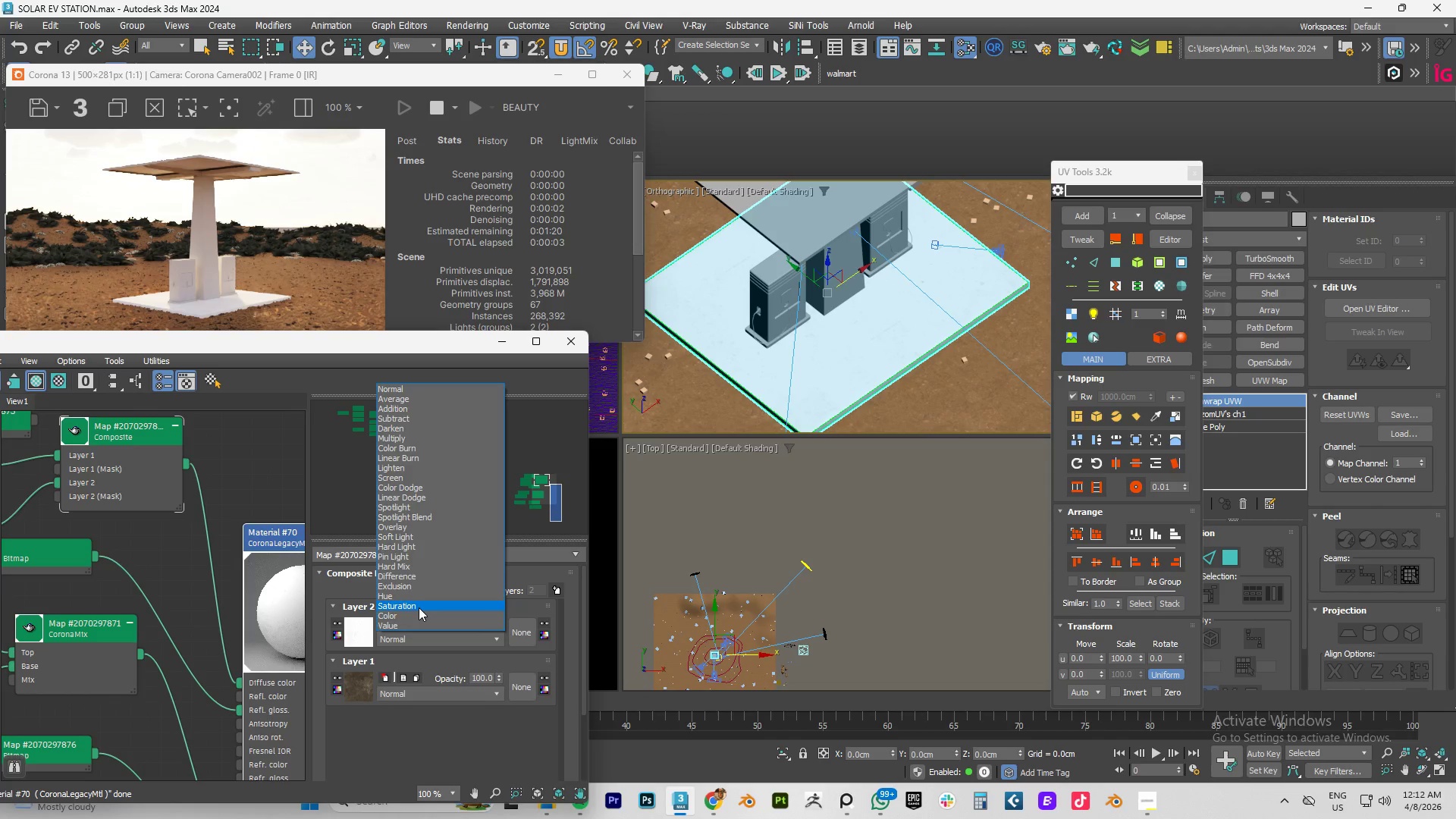 
left_click([418, 607])
 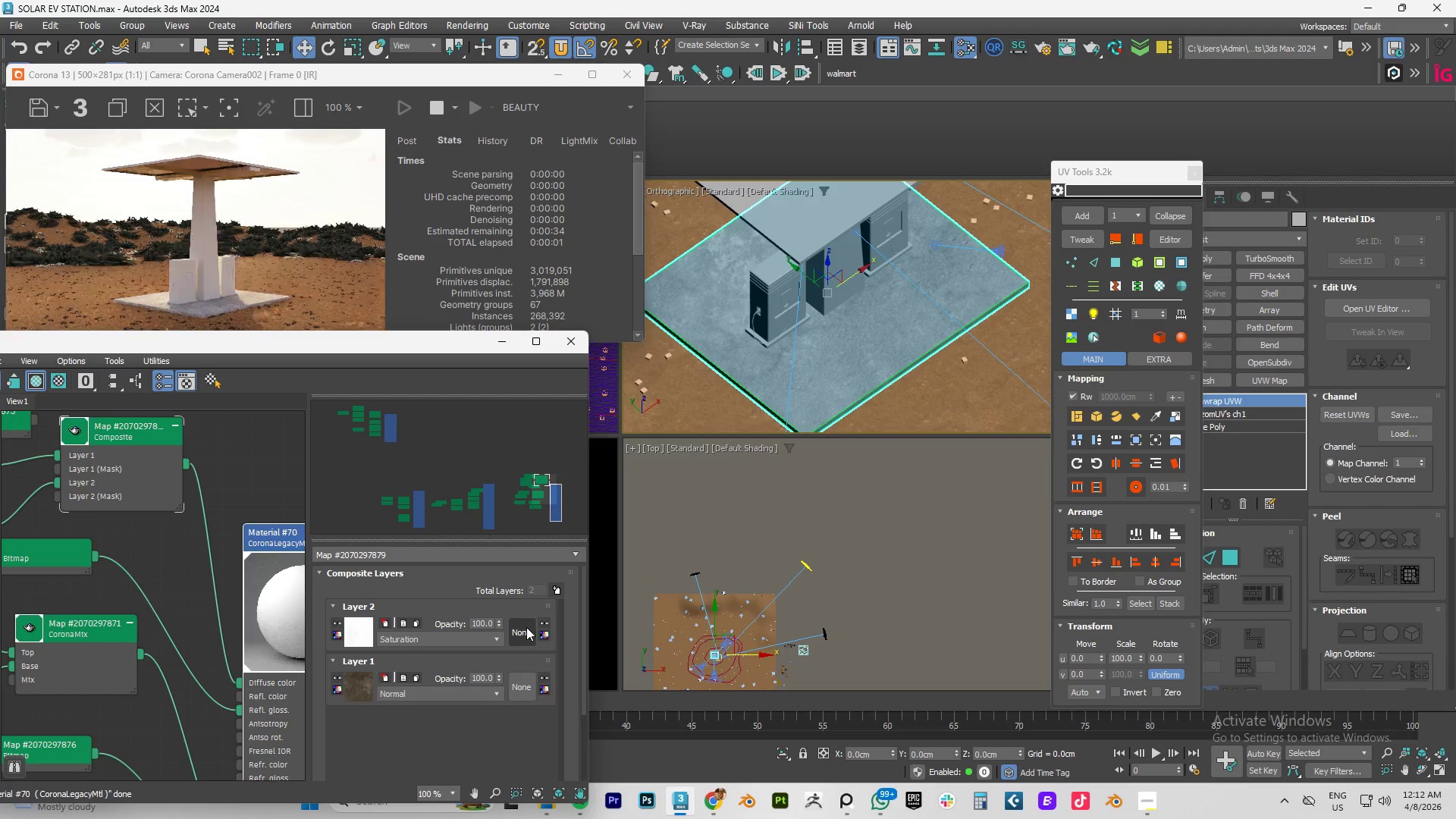 
left_click([493, 635])
 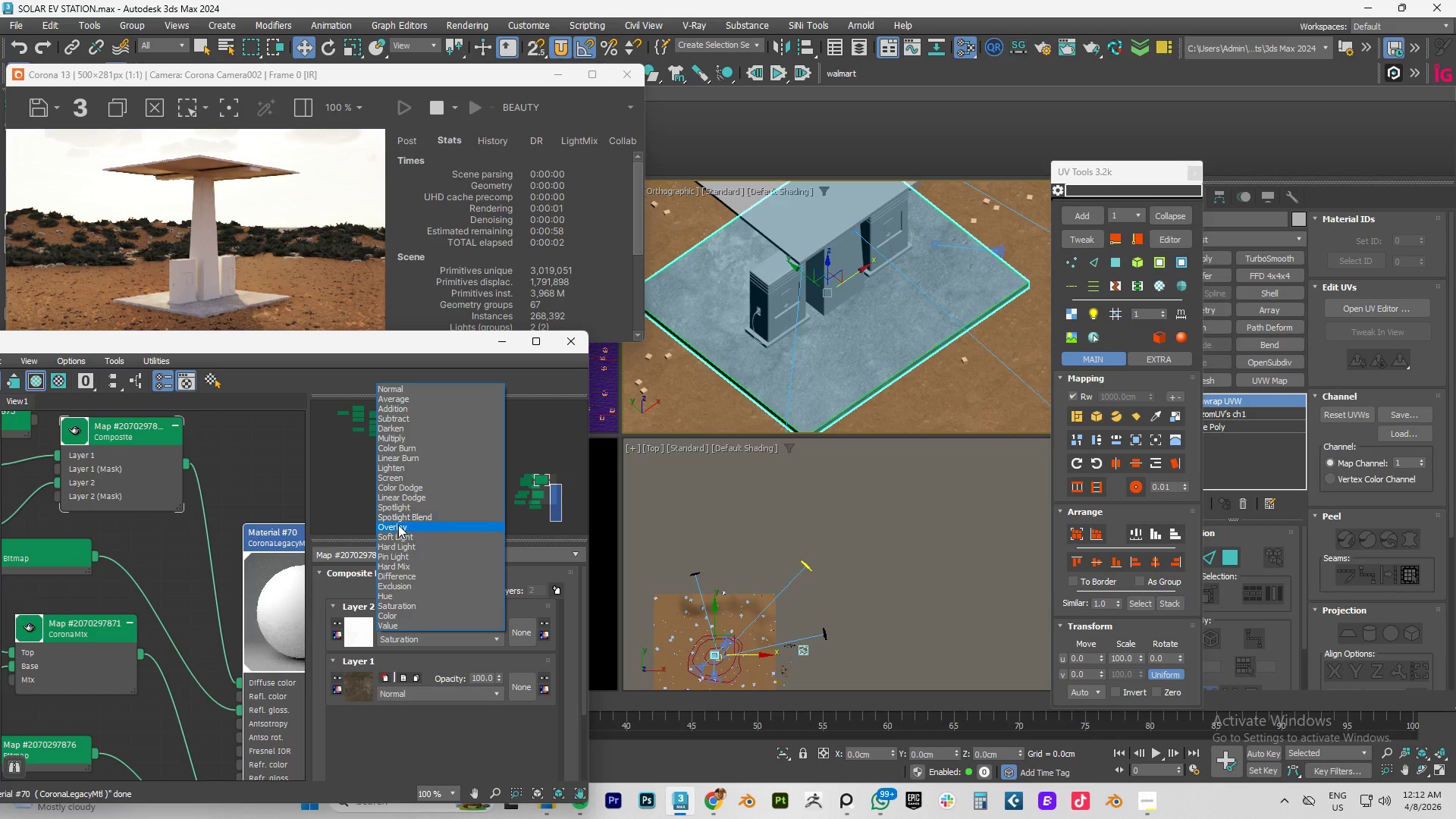 
left_click([400, 528])
 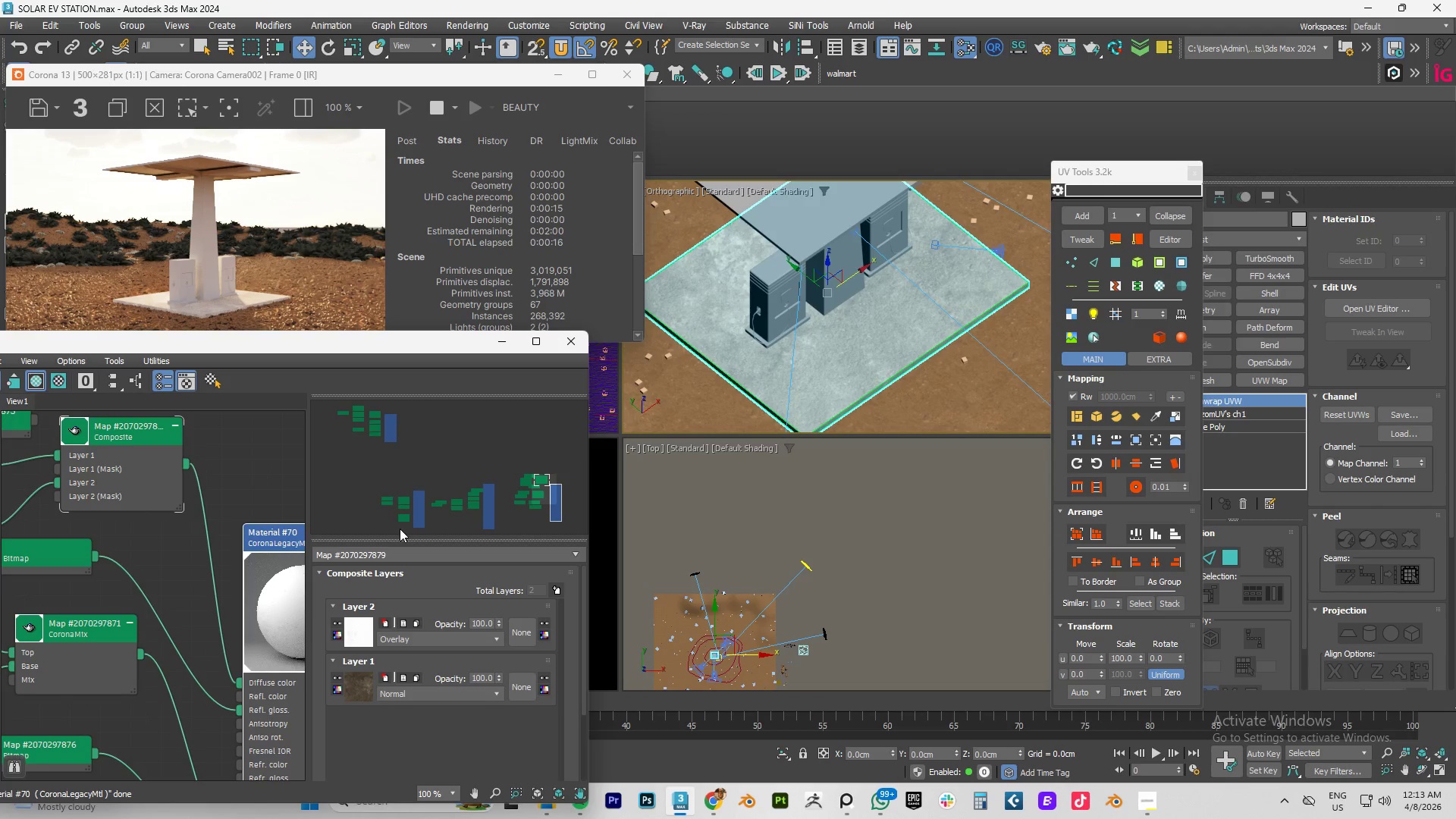 
wait(21.7)
 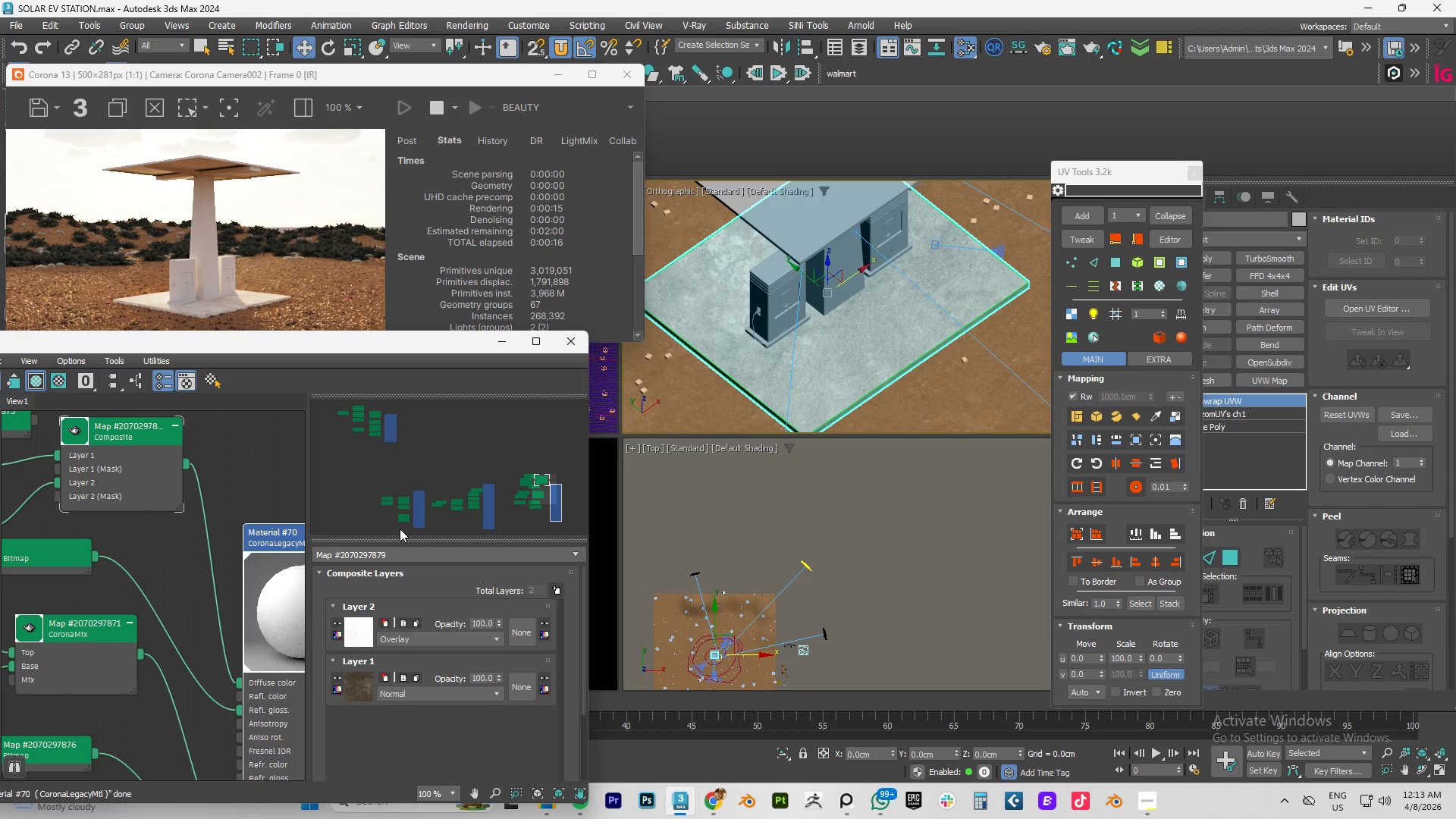 
left_click([492, 642])
 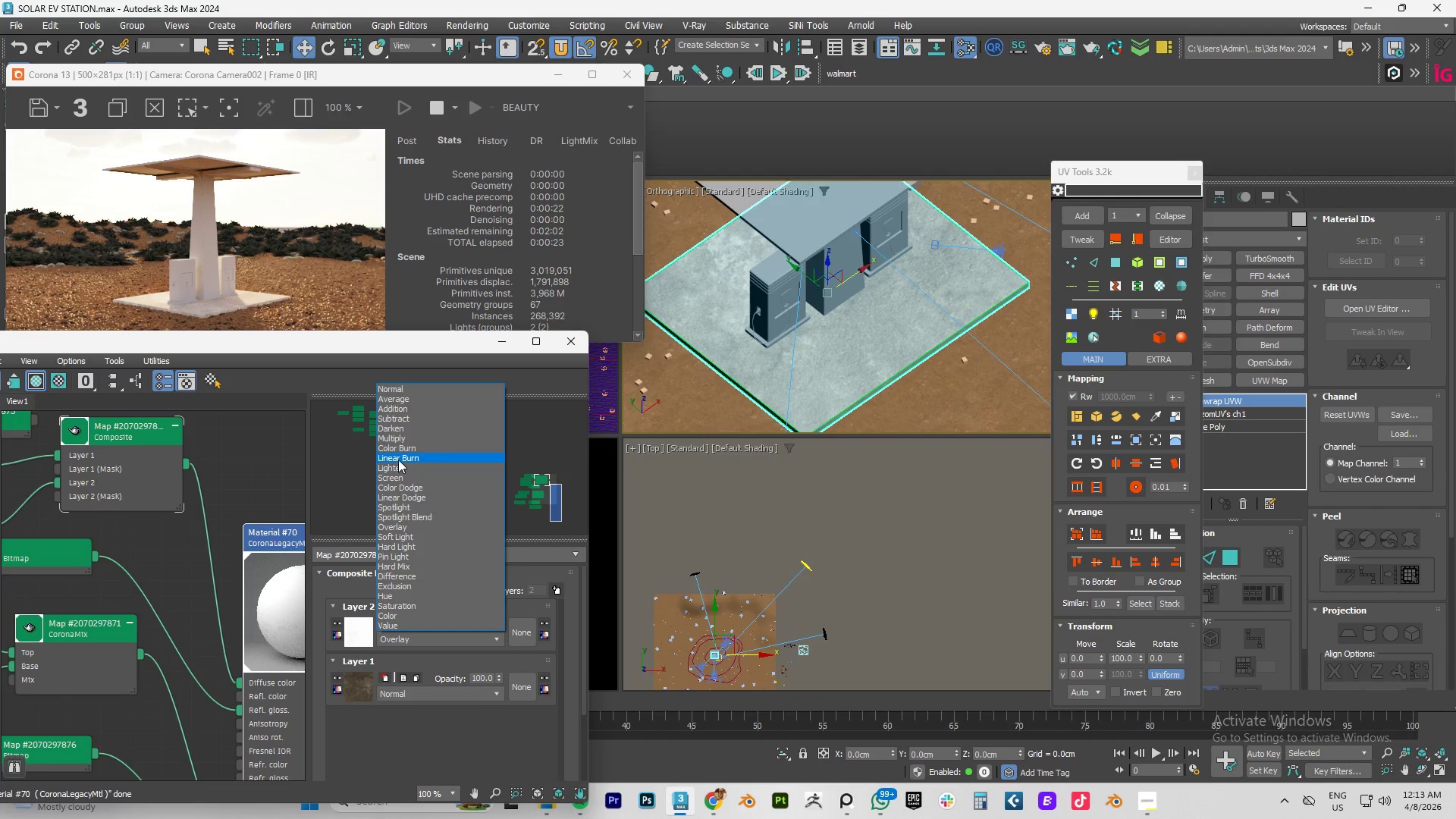 
left_click([399, 450])
 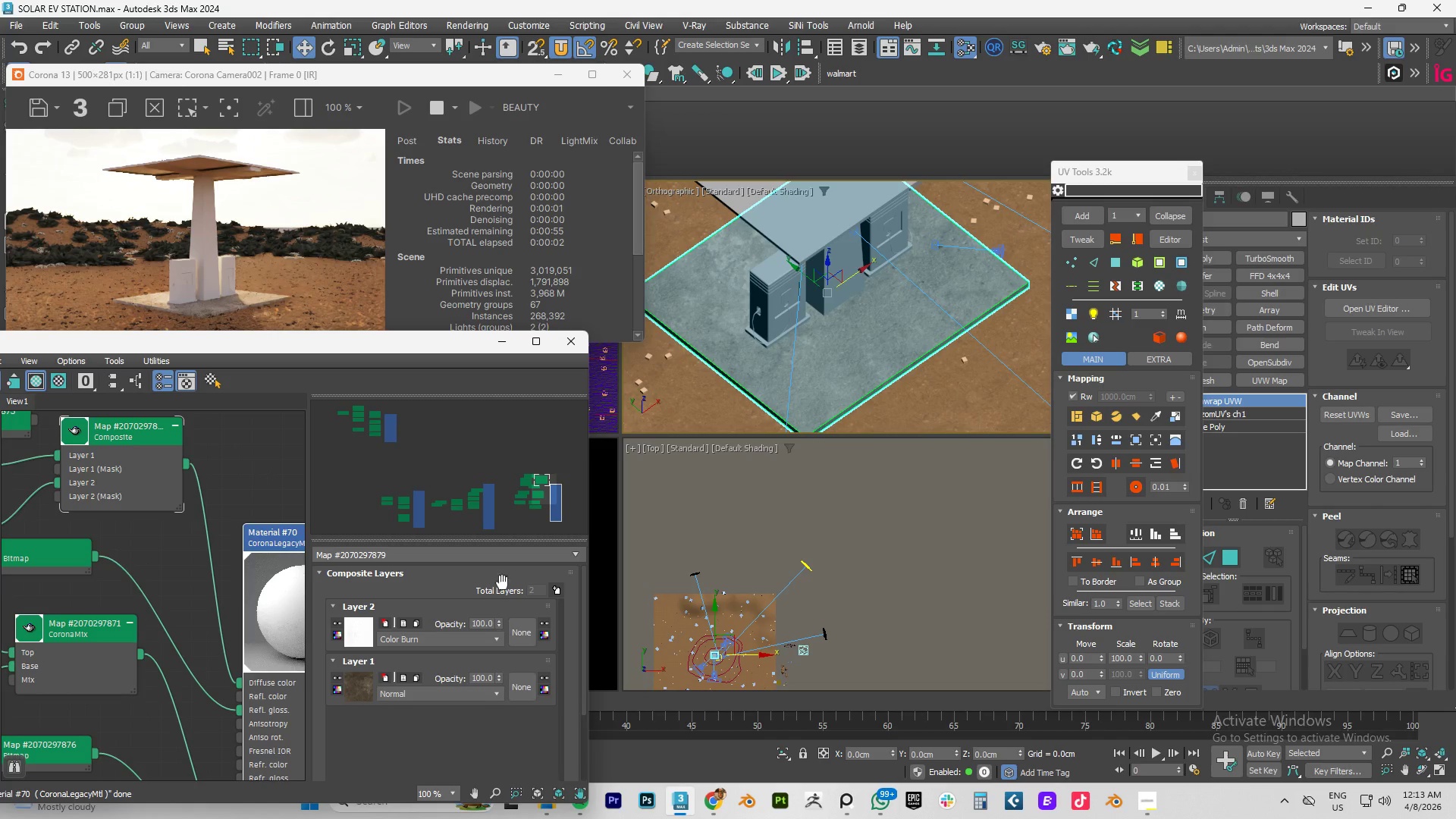 
left_click([499, 634])
 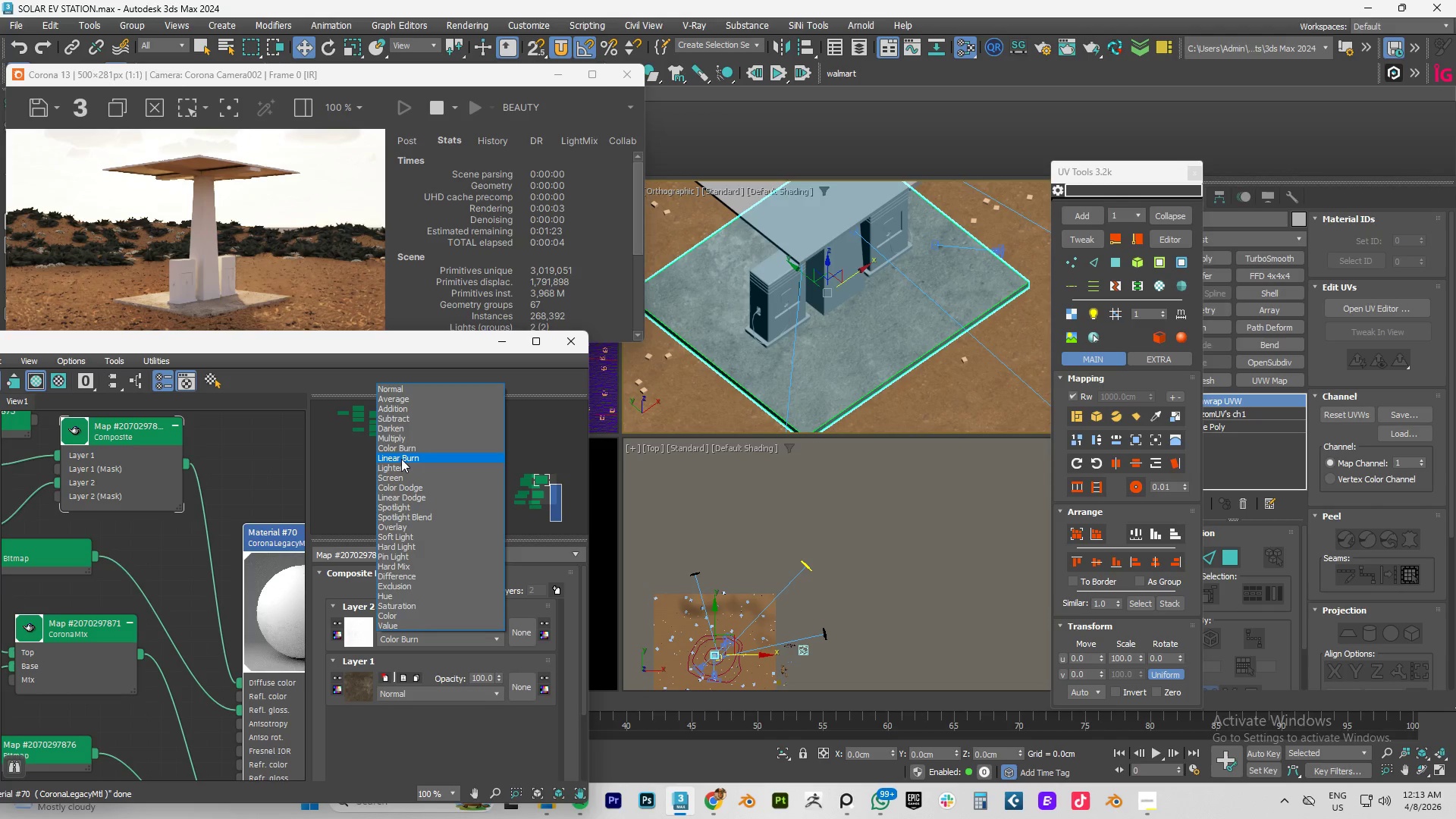 
left_click([401, 460])
 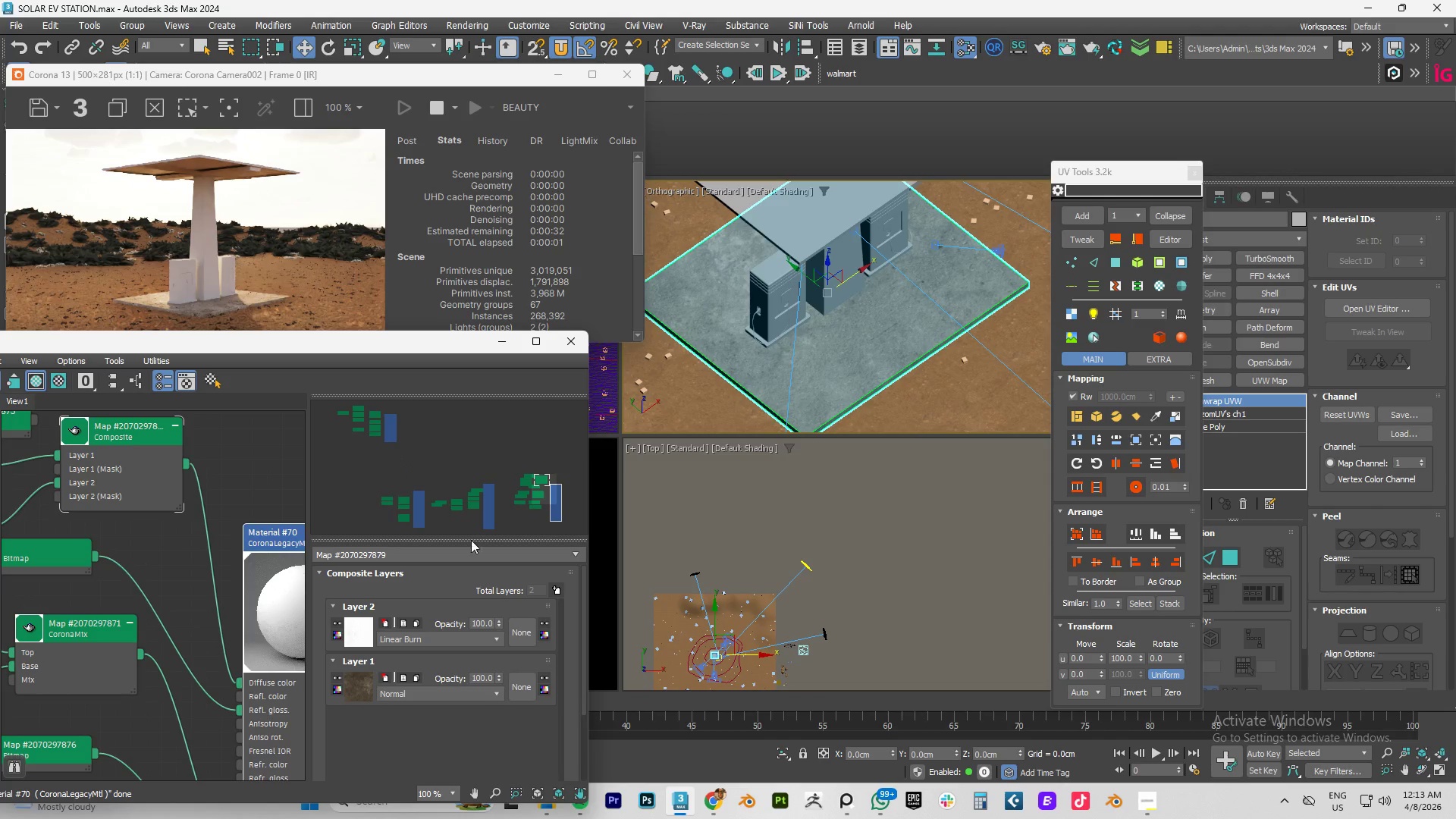 
left_click([500, 642])
 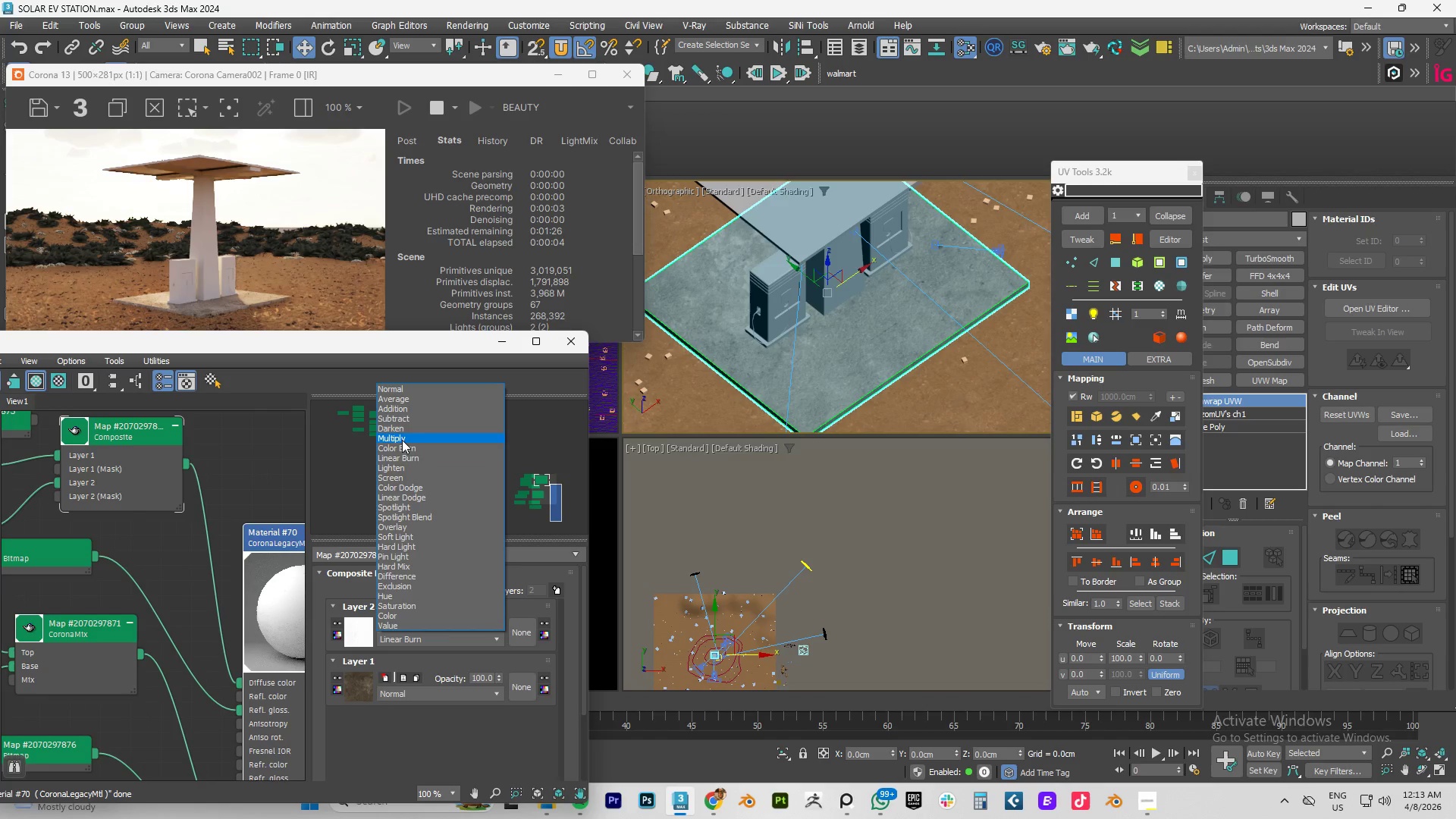 
left_click([401, 438])
 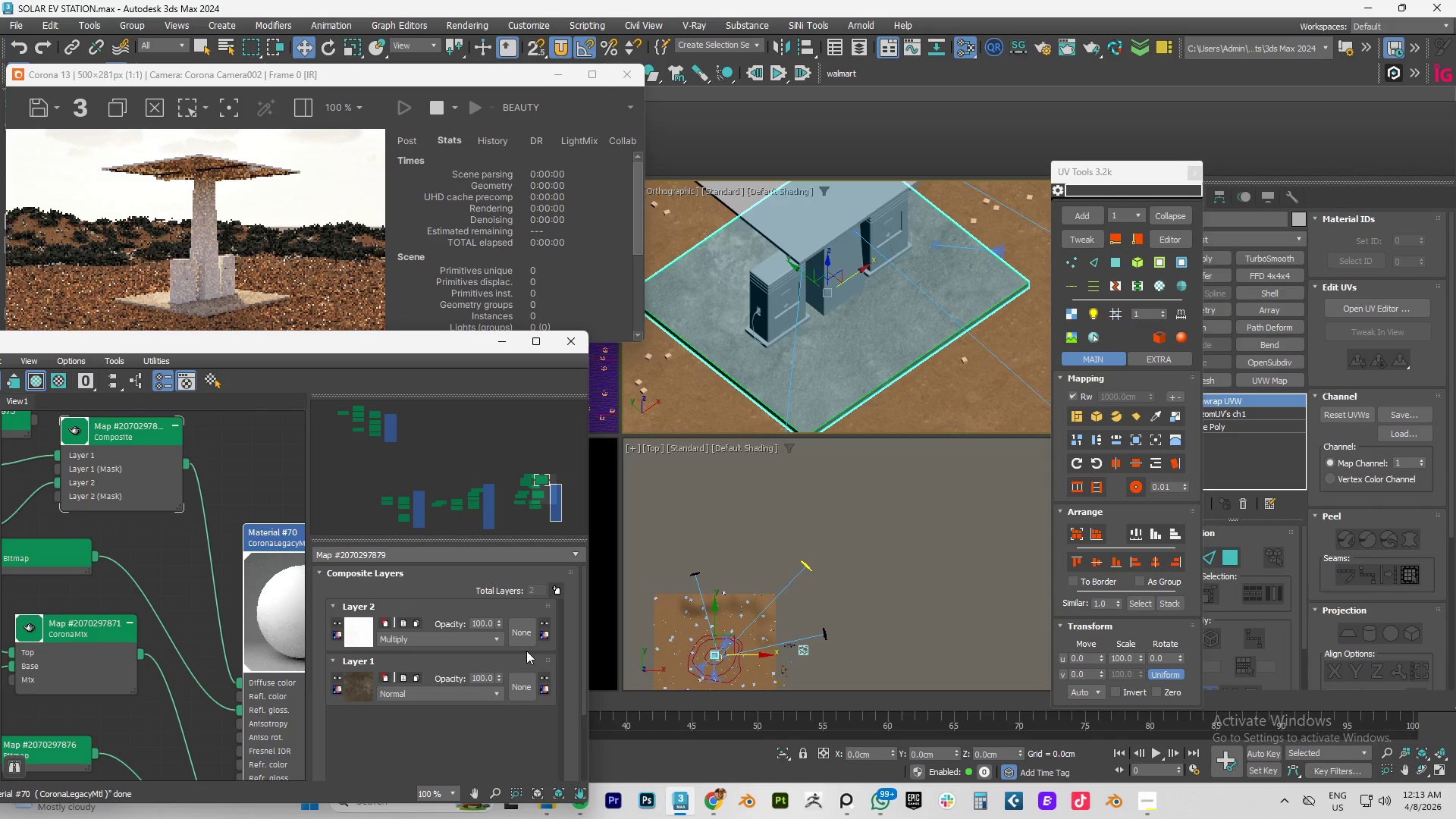 
left_click([496, 637])
 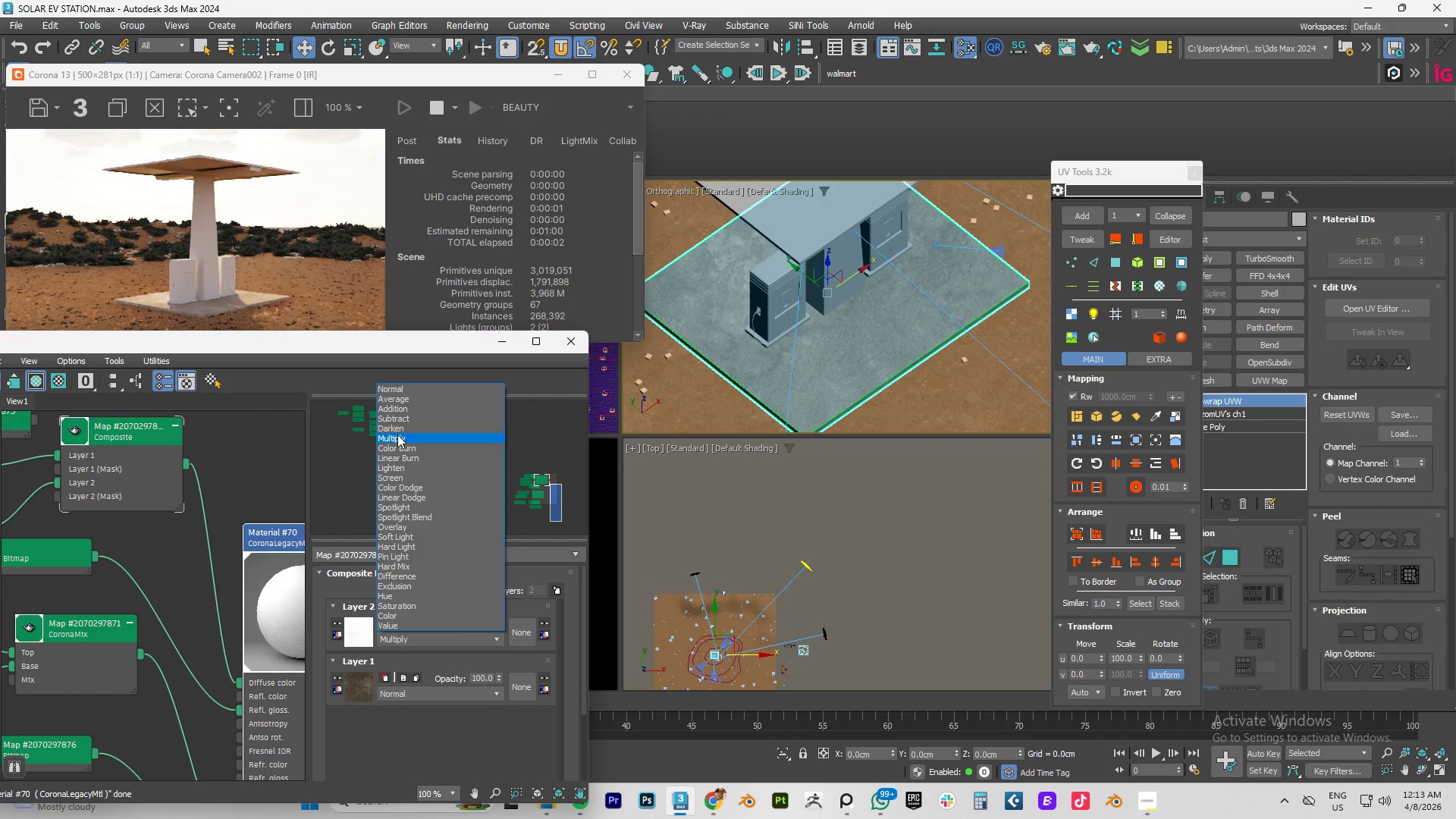 
left_click([397, 431])
 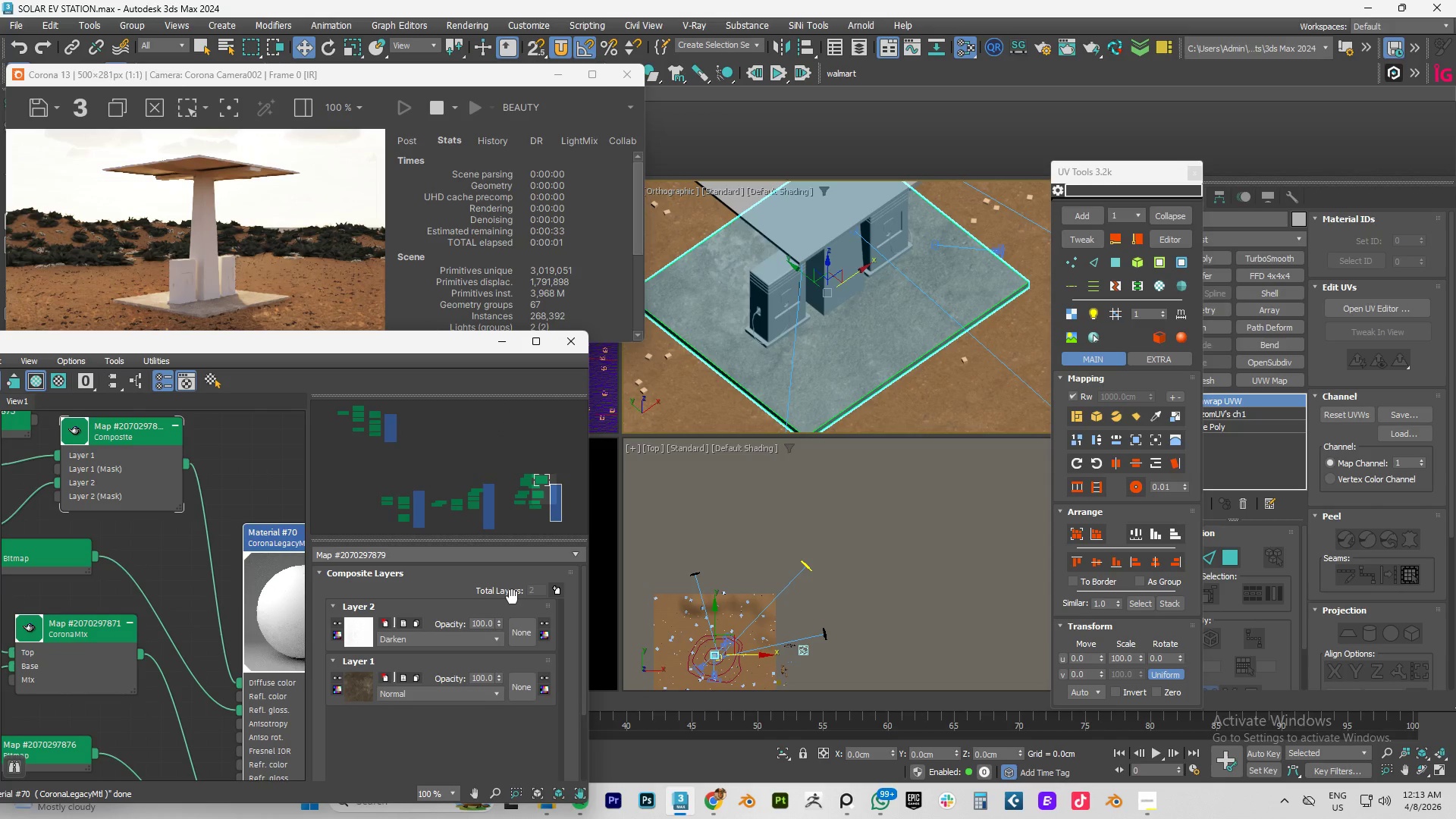 
left_click([494, 639])
 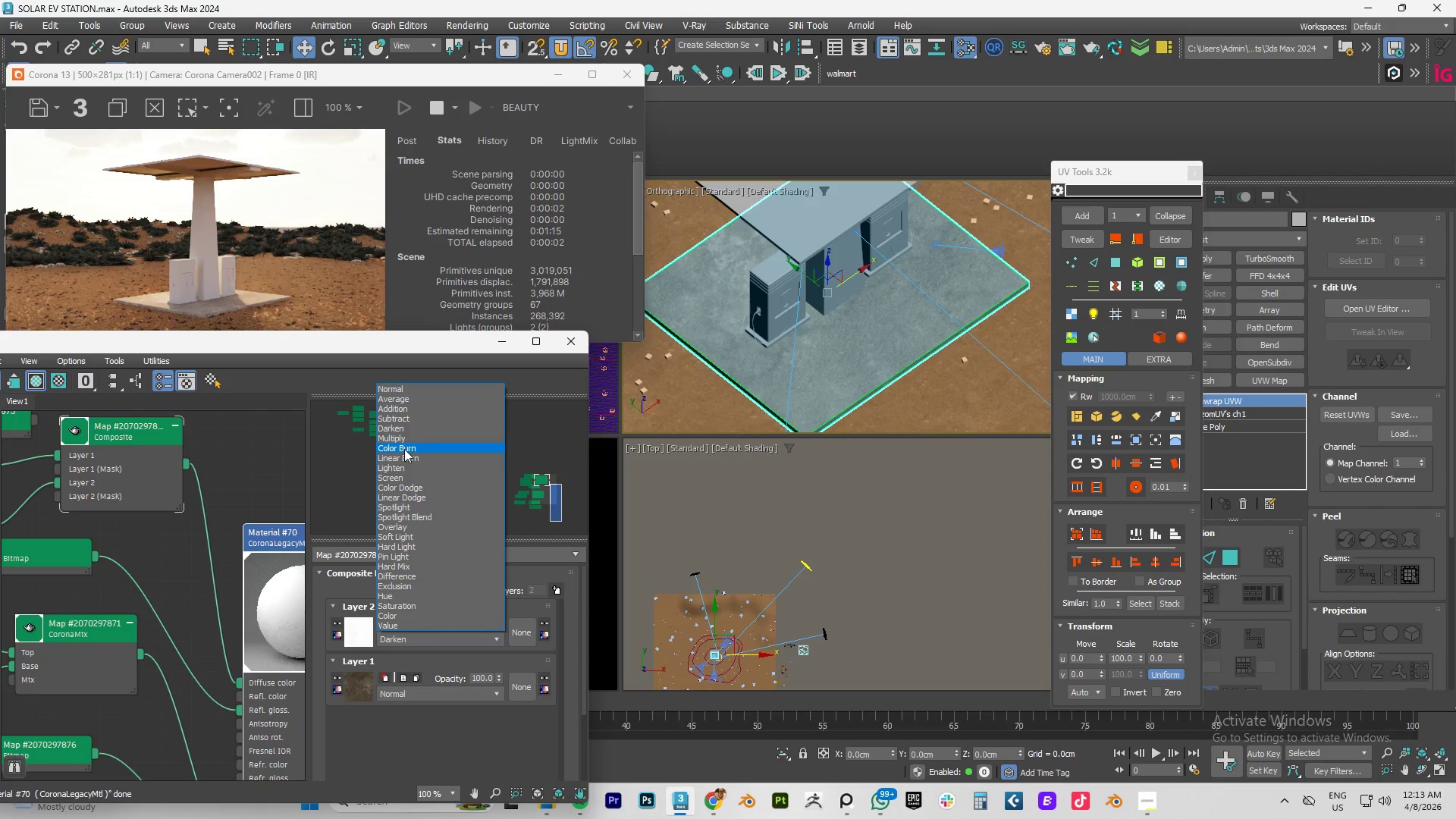 
left_click([404, 449])
 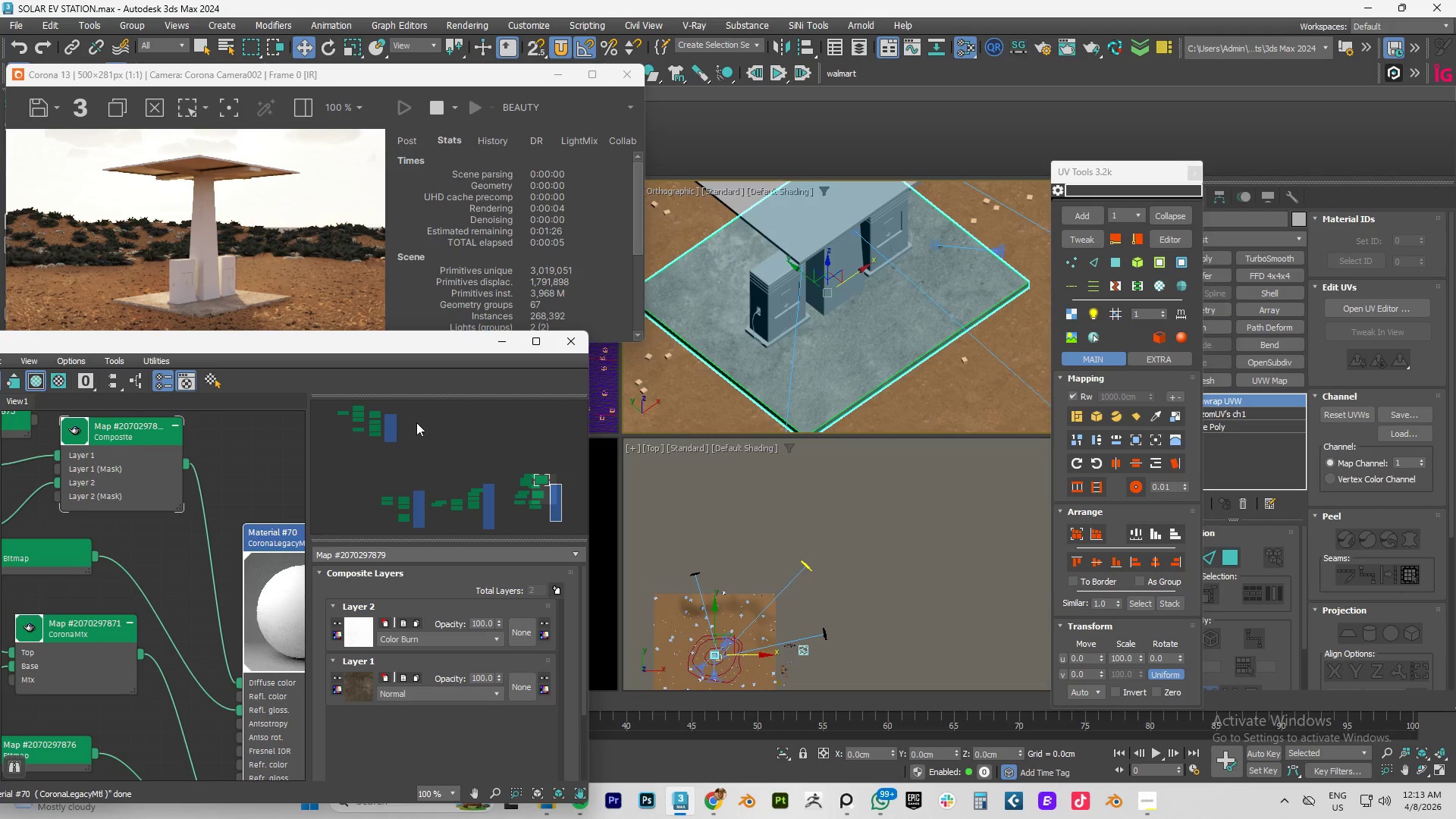 
wait(7.19)
 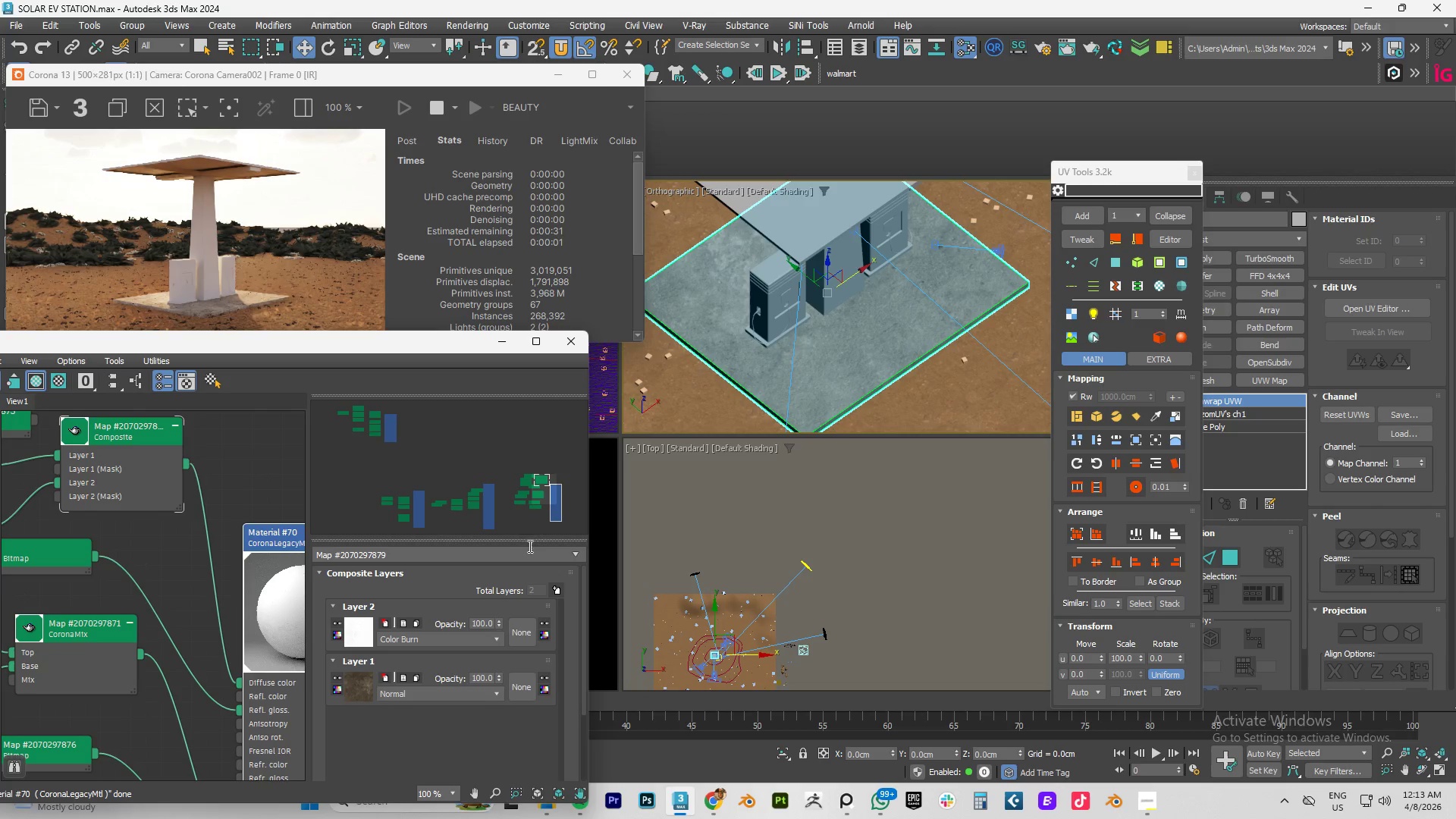 
left_click_drag(start_coordinate=[291, 344], to_coordinate=[1134, 278])
 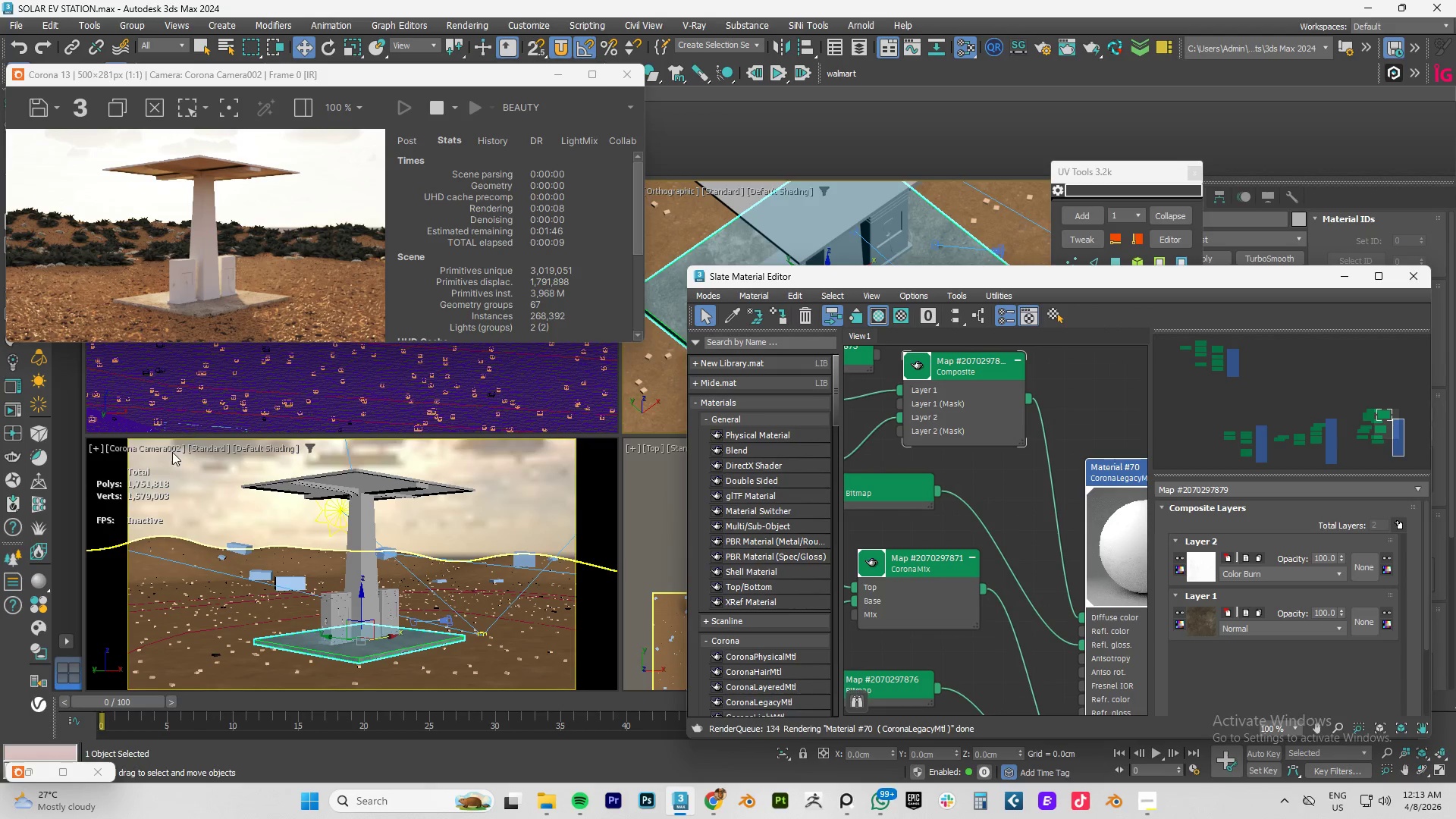 
left_click([163, 452])
 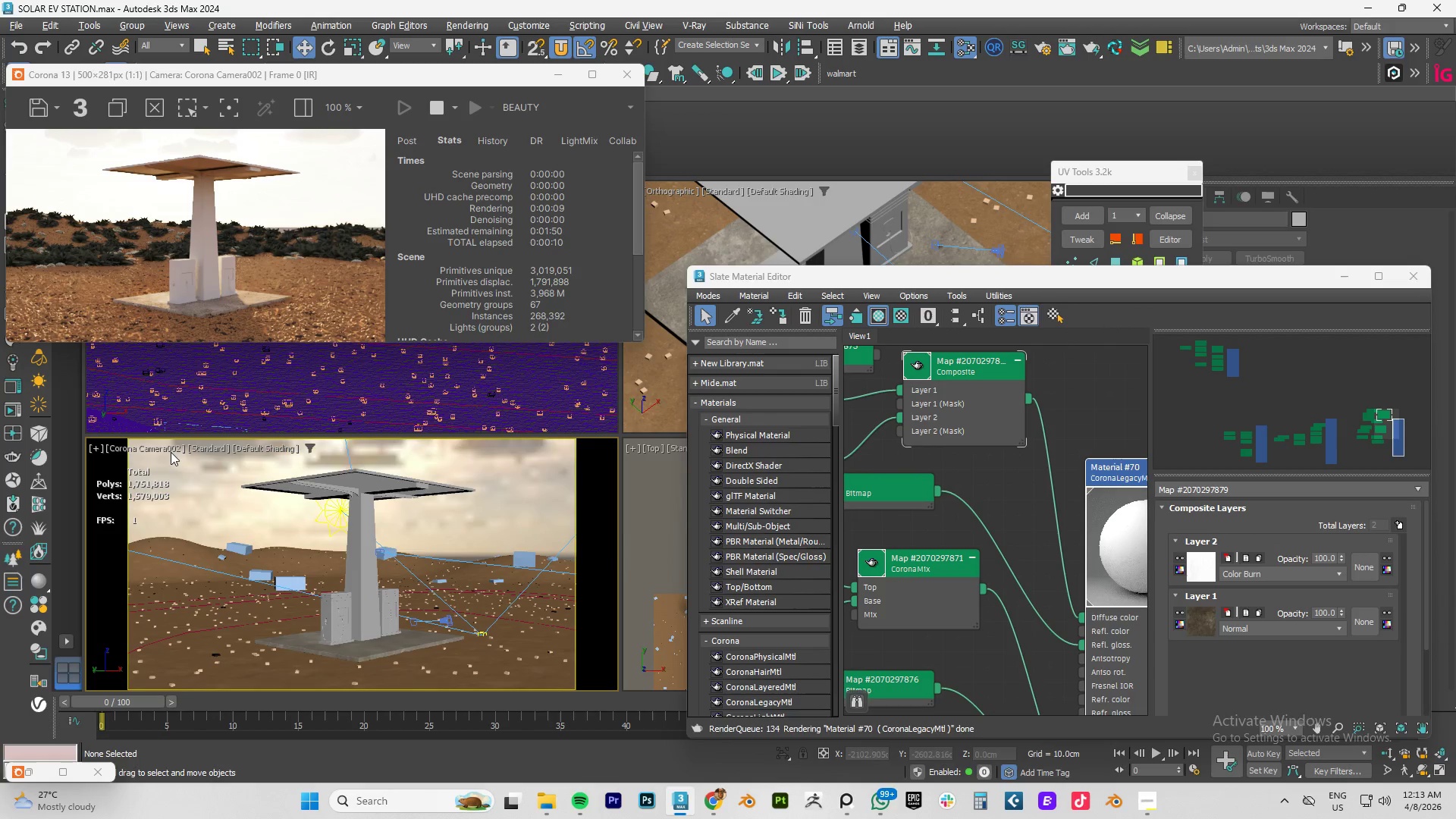 
left_click([167, 451])
 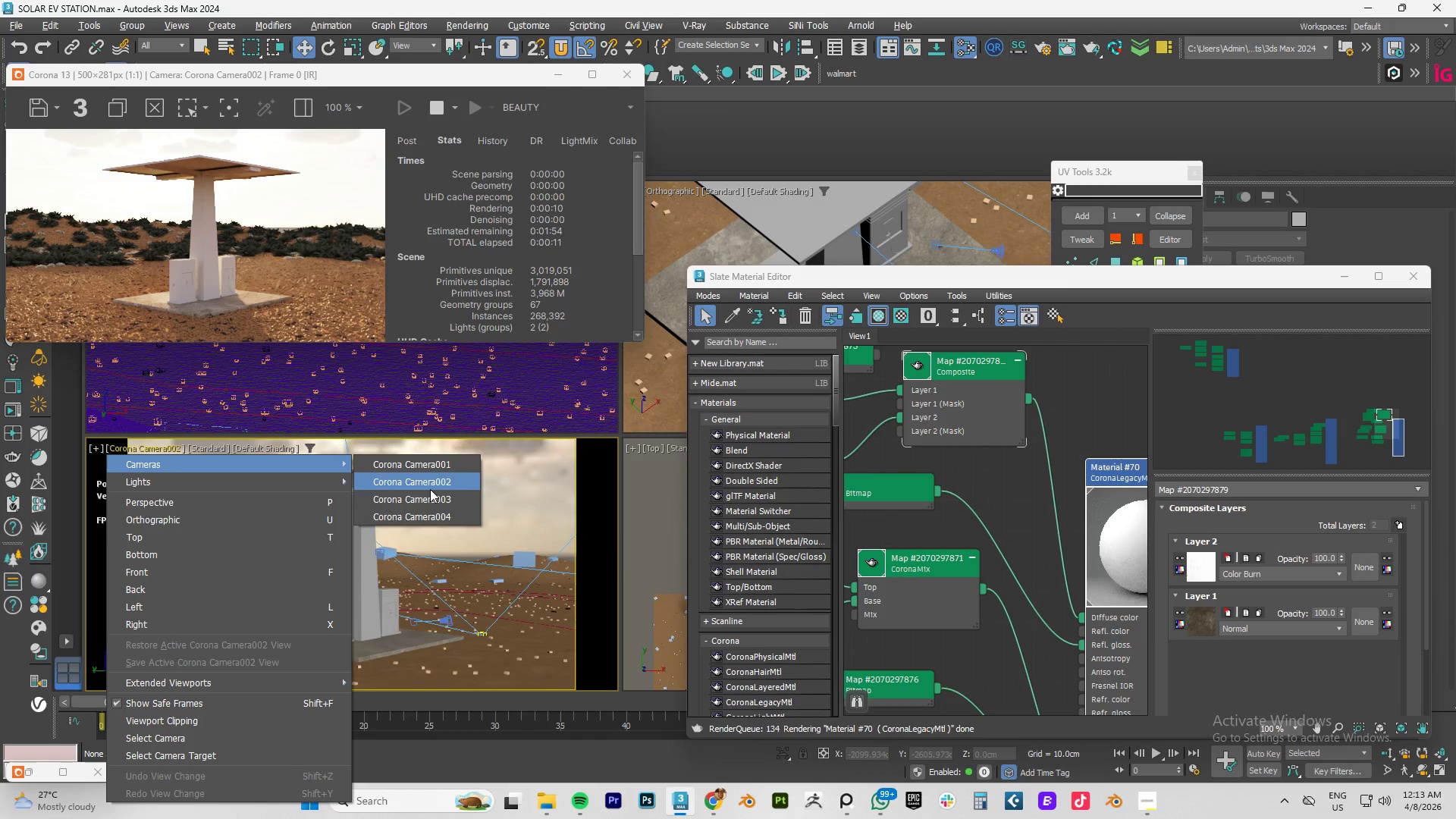 
left_click([436, 500])
 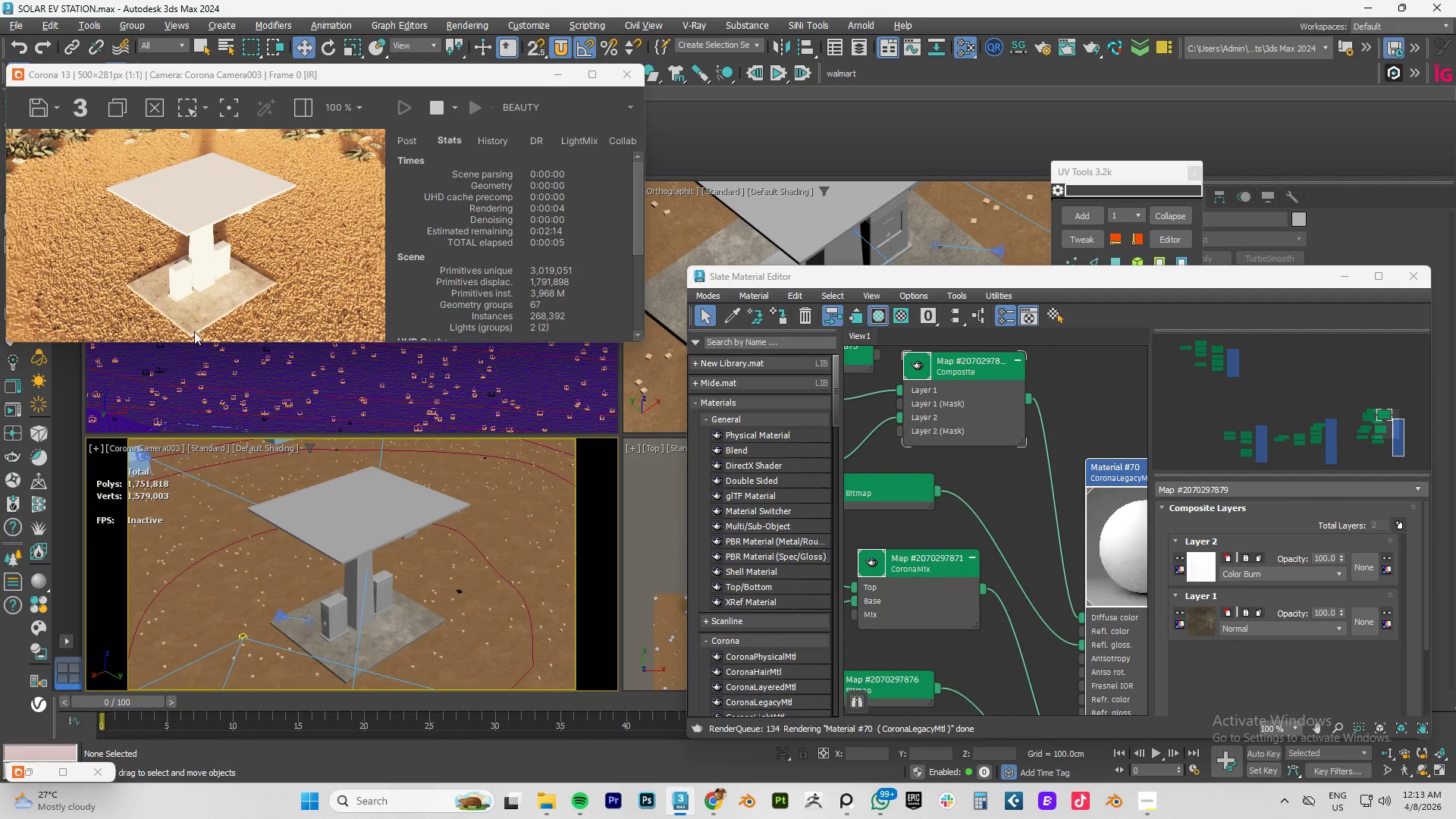 
wait(7.01)
 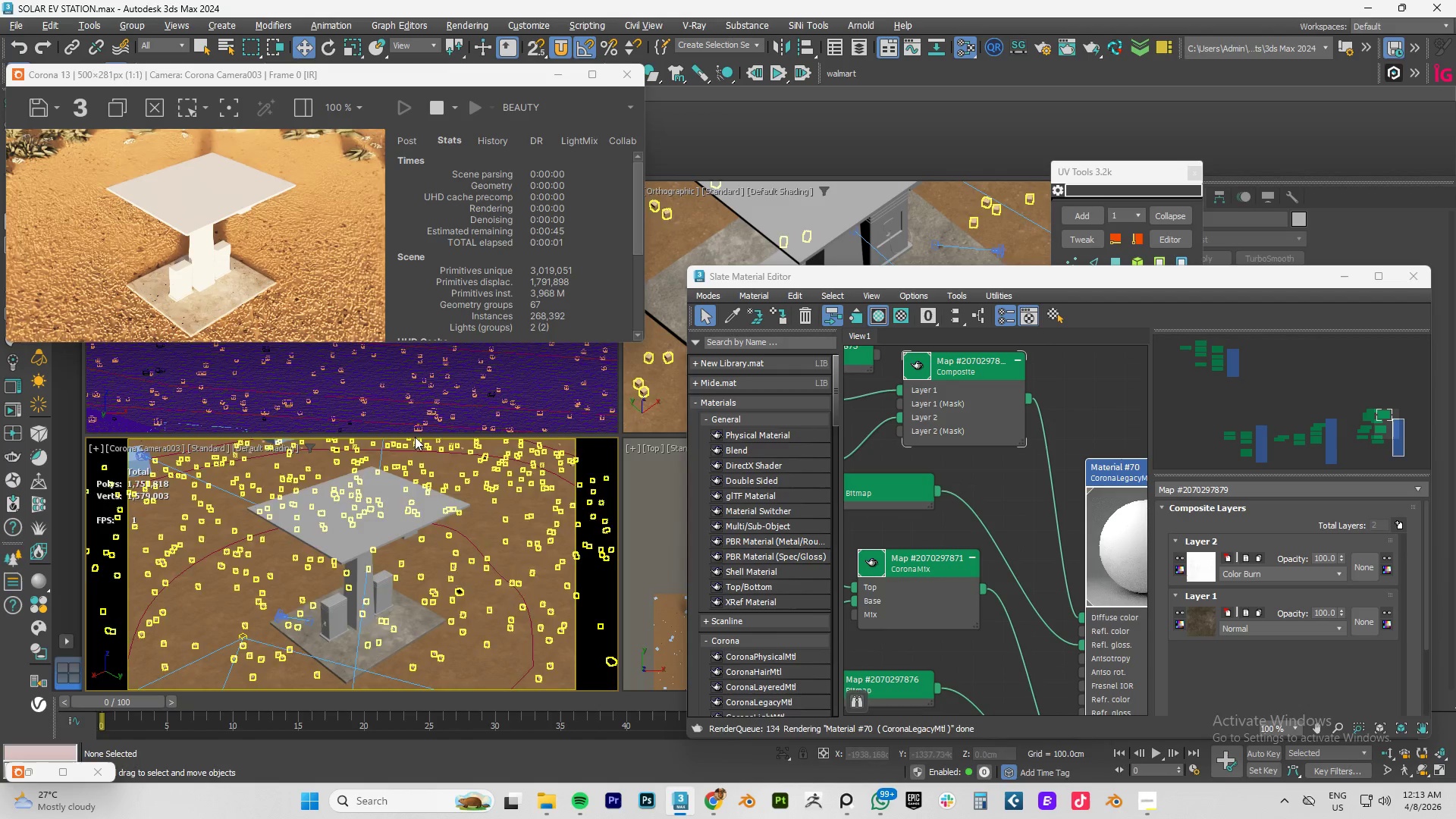 
left_click([162, 445])
 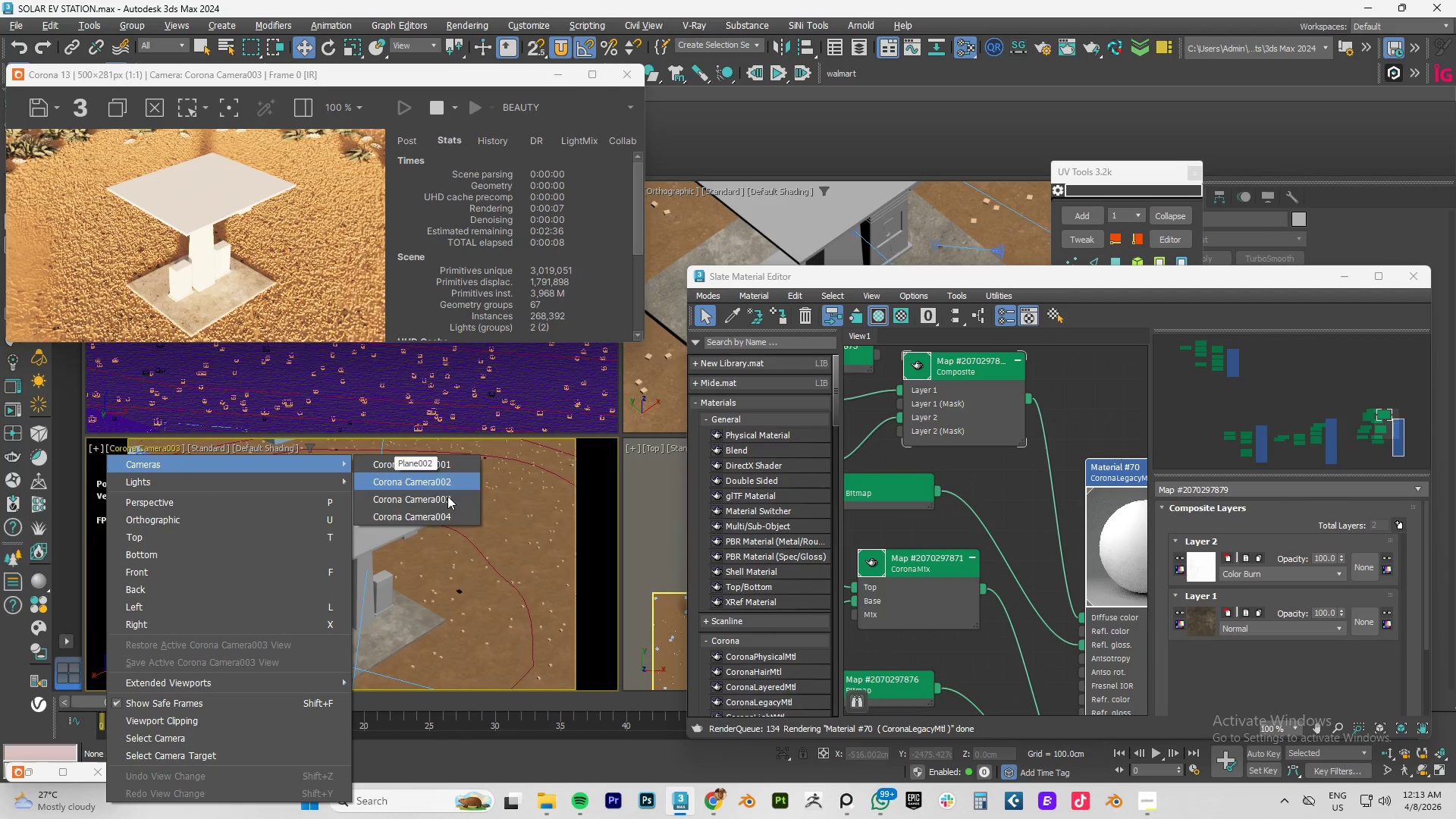 
left_click([416, 516])
 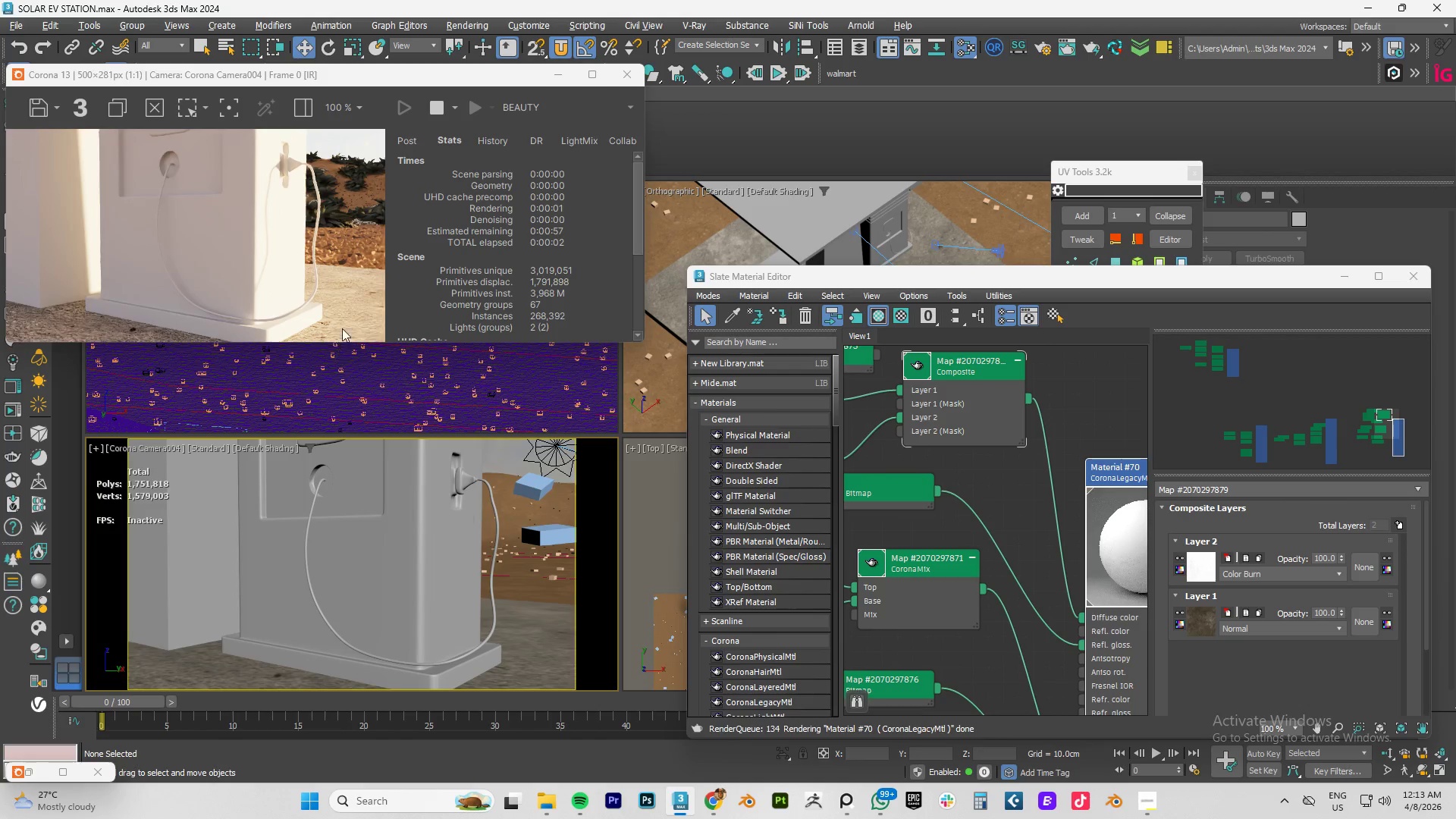 
scroll: coordinate [315, 291], scroll_direction: up, amount: 2.0
 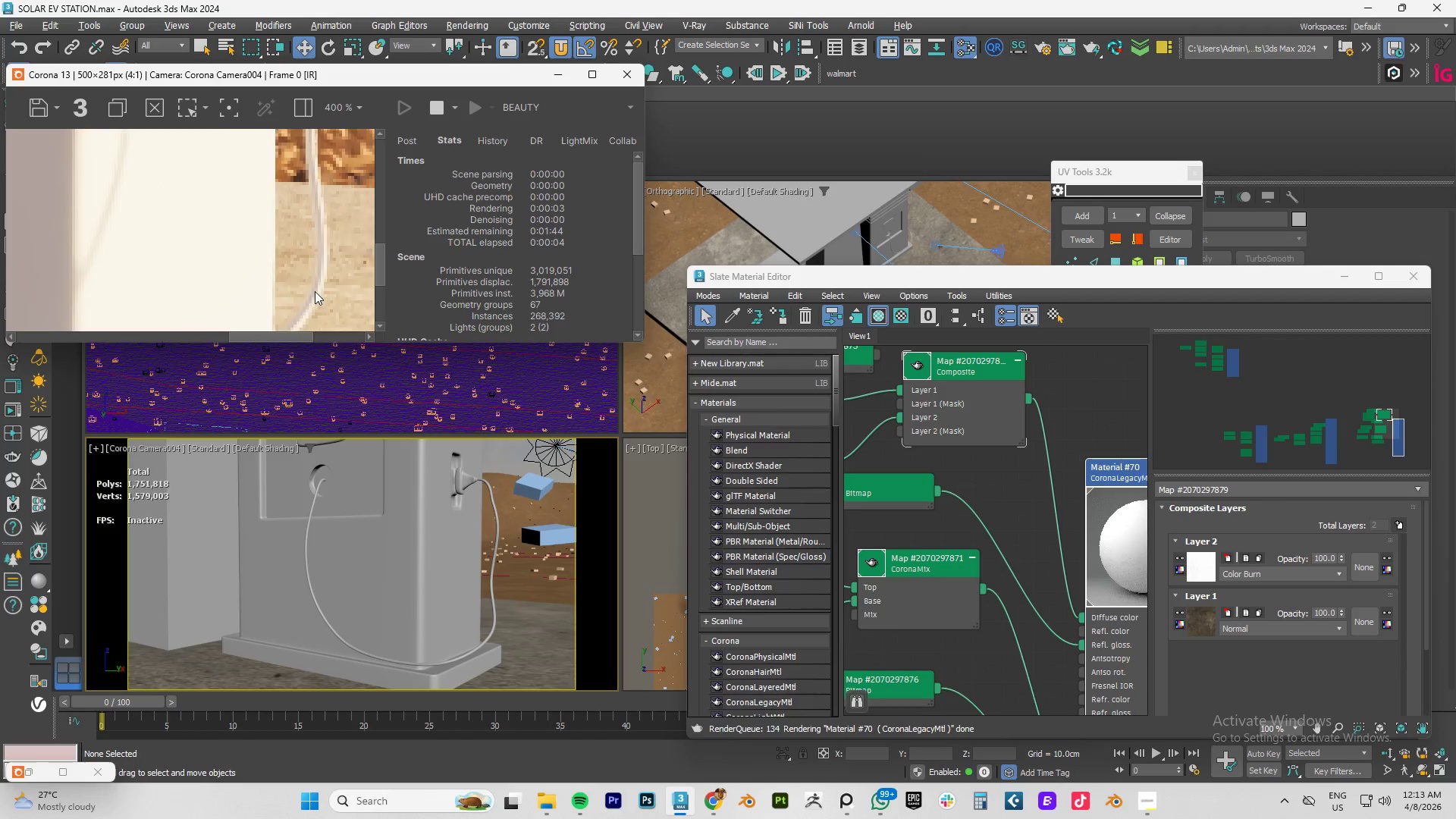 
scroll: coordinate [315, 291], scroll_direction: down, amount: 2.0
 